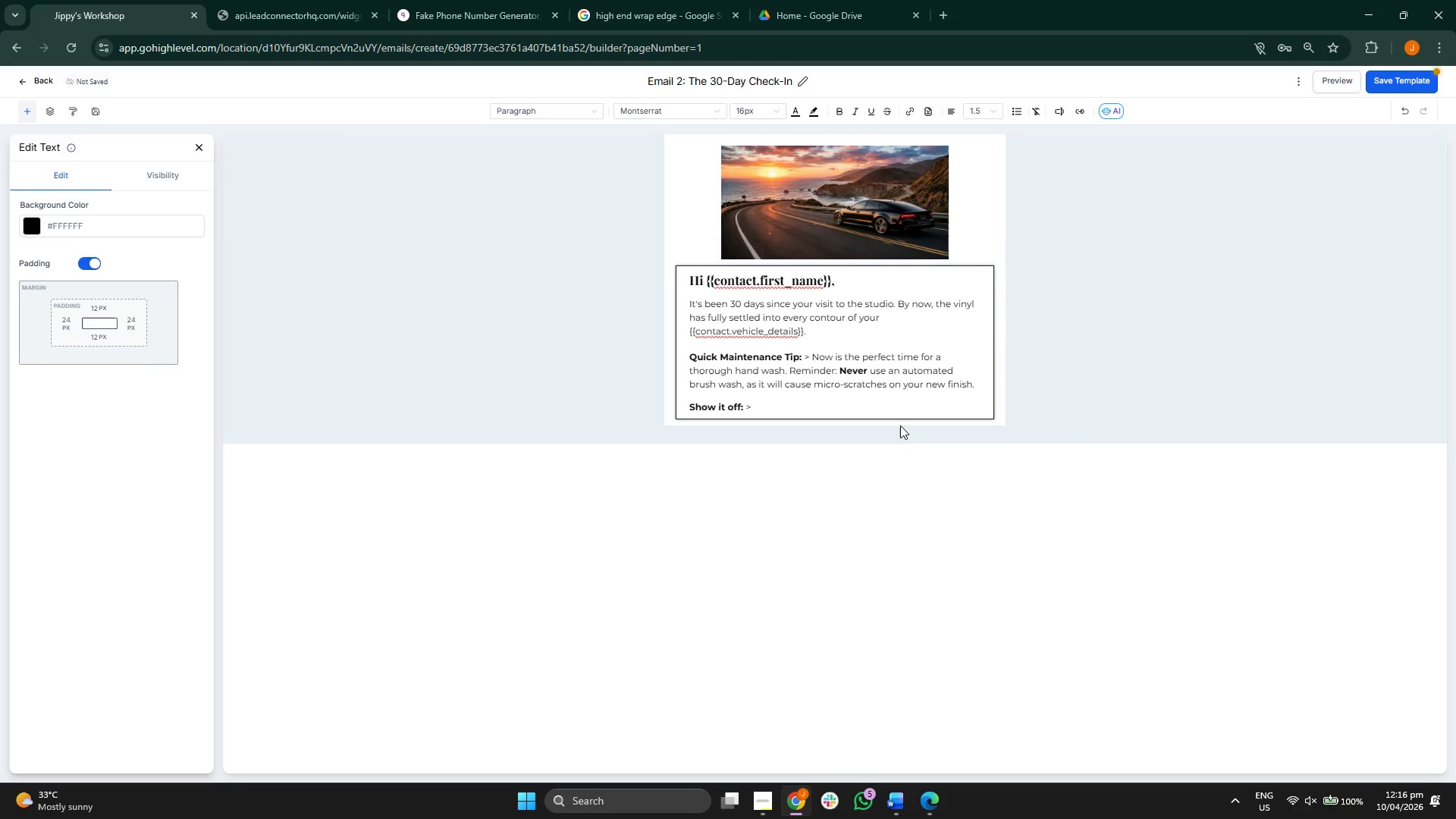 
key(W)
 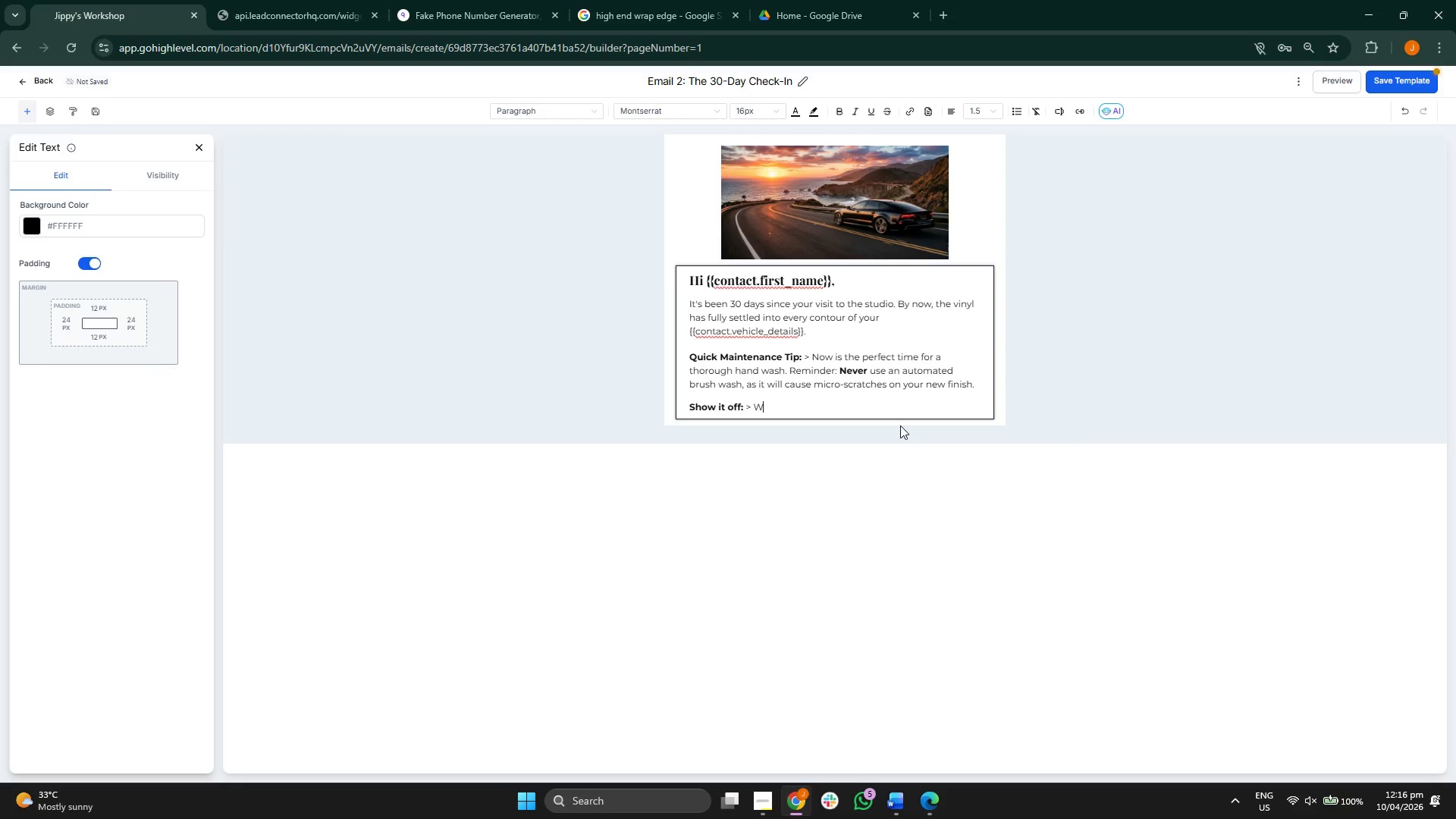 
key(CapsLock)
 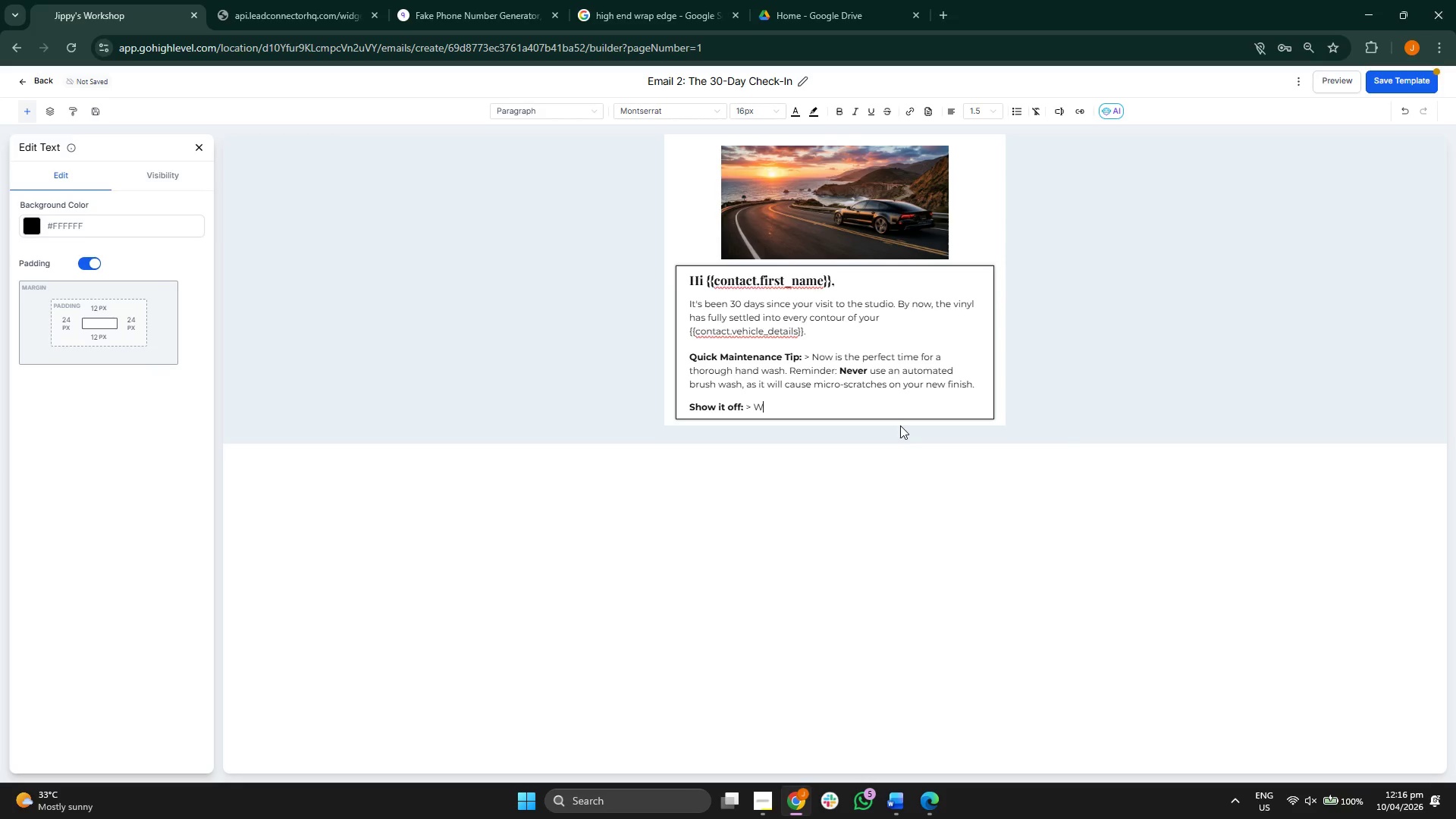 
key(E)
 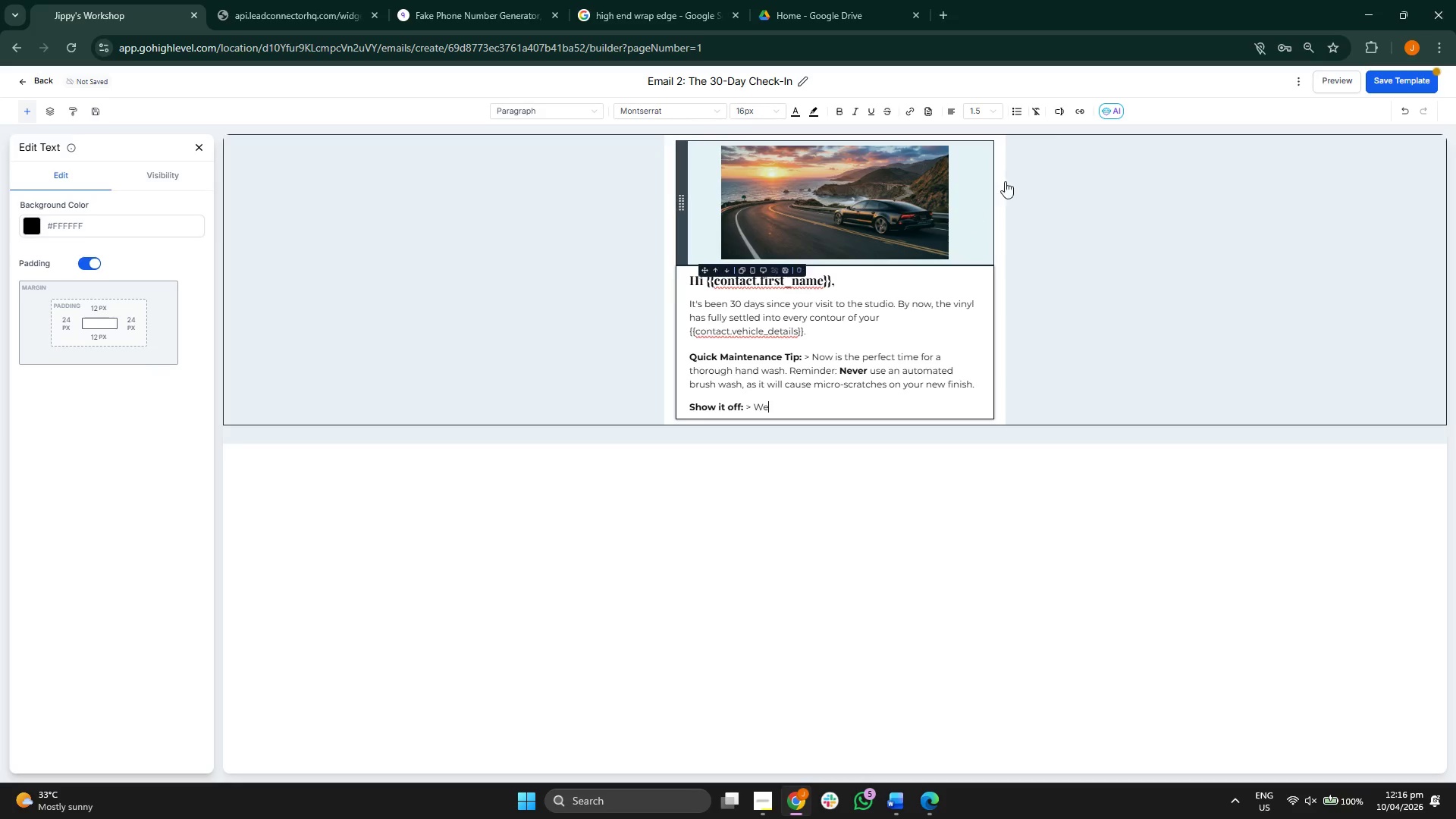 
left_click([1019, 111])
 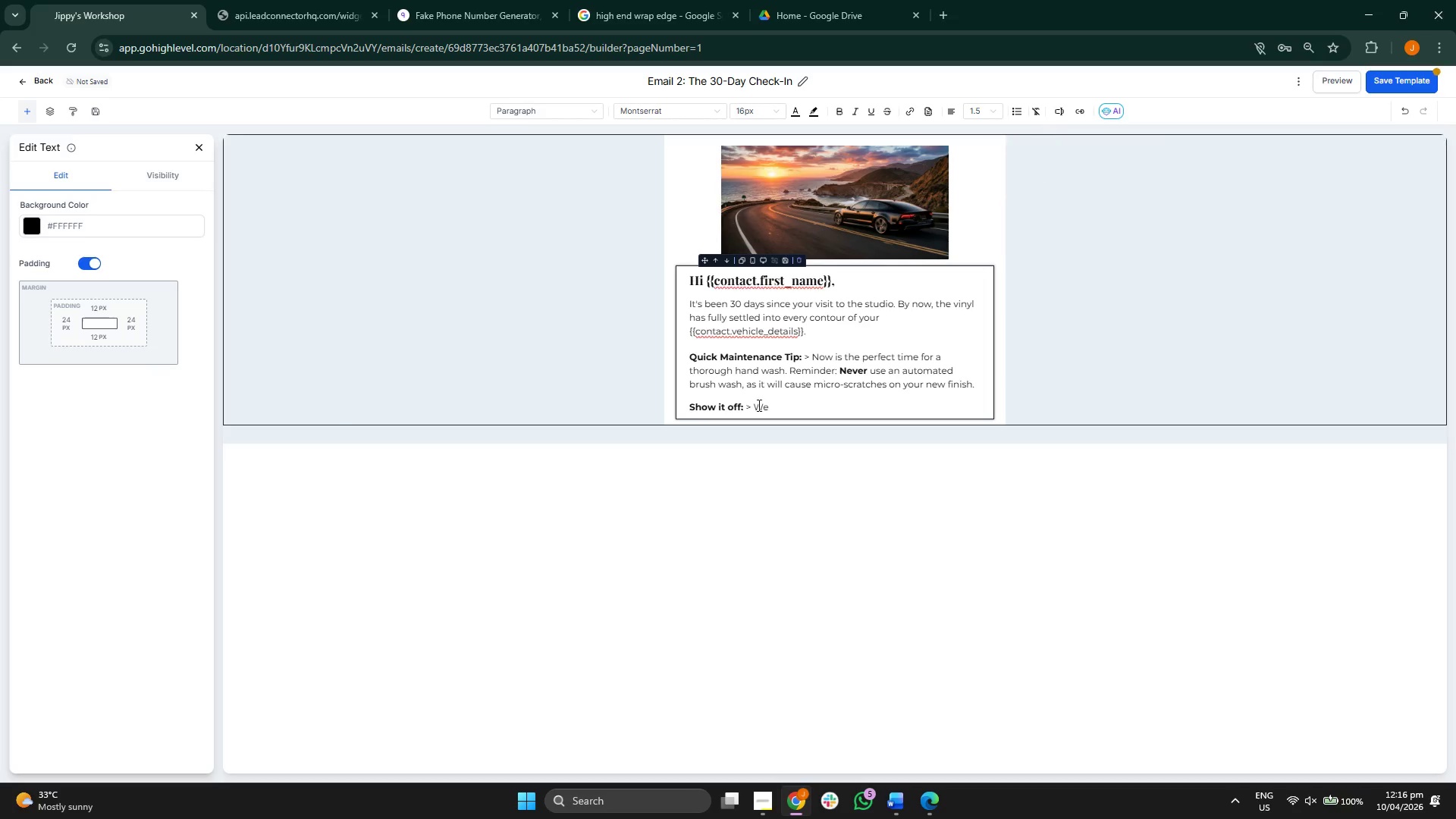 
double_click([795, 406])
 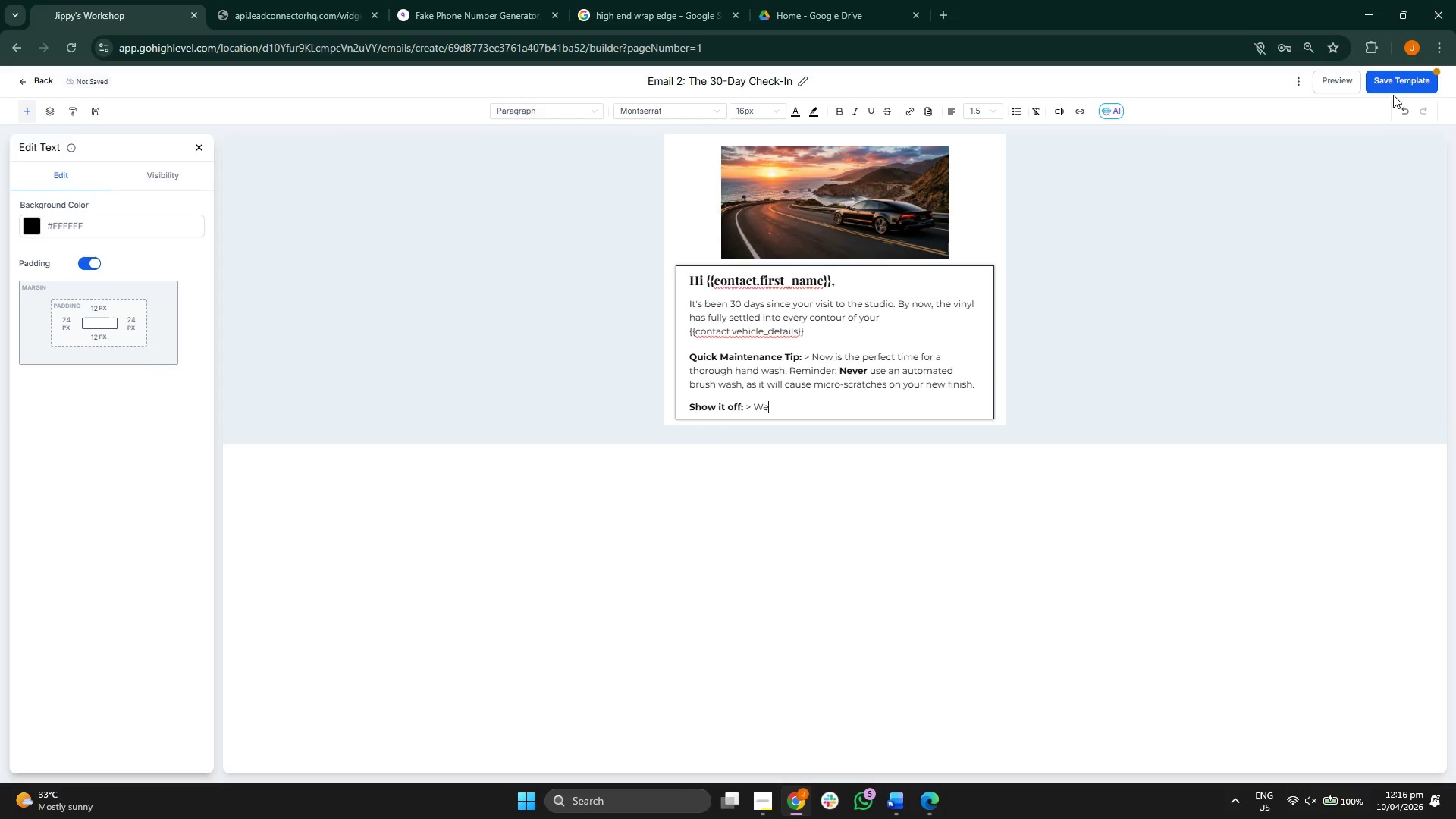 
double_click([1391, 90])
 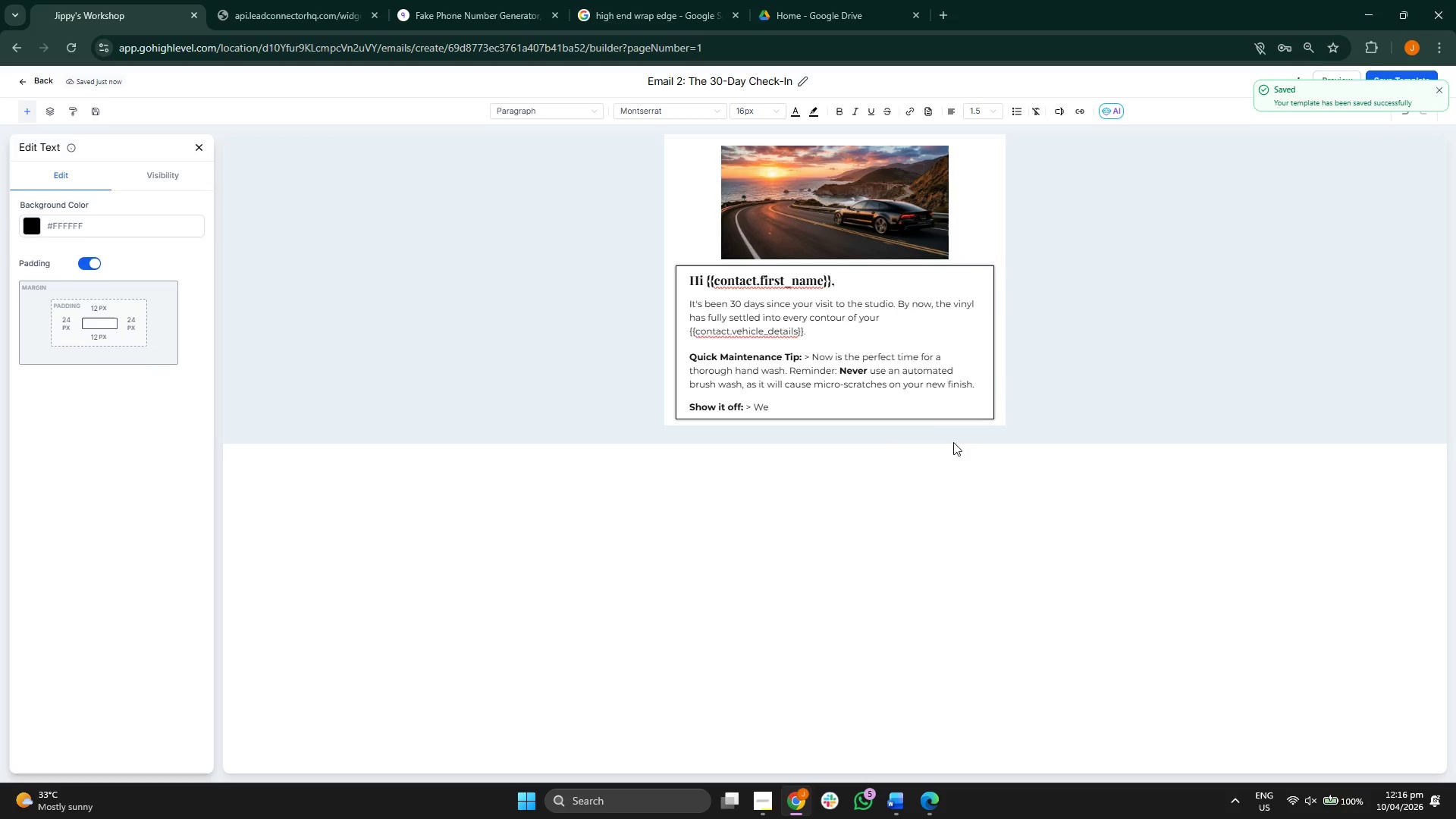 
left_click([850, 410])
 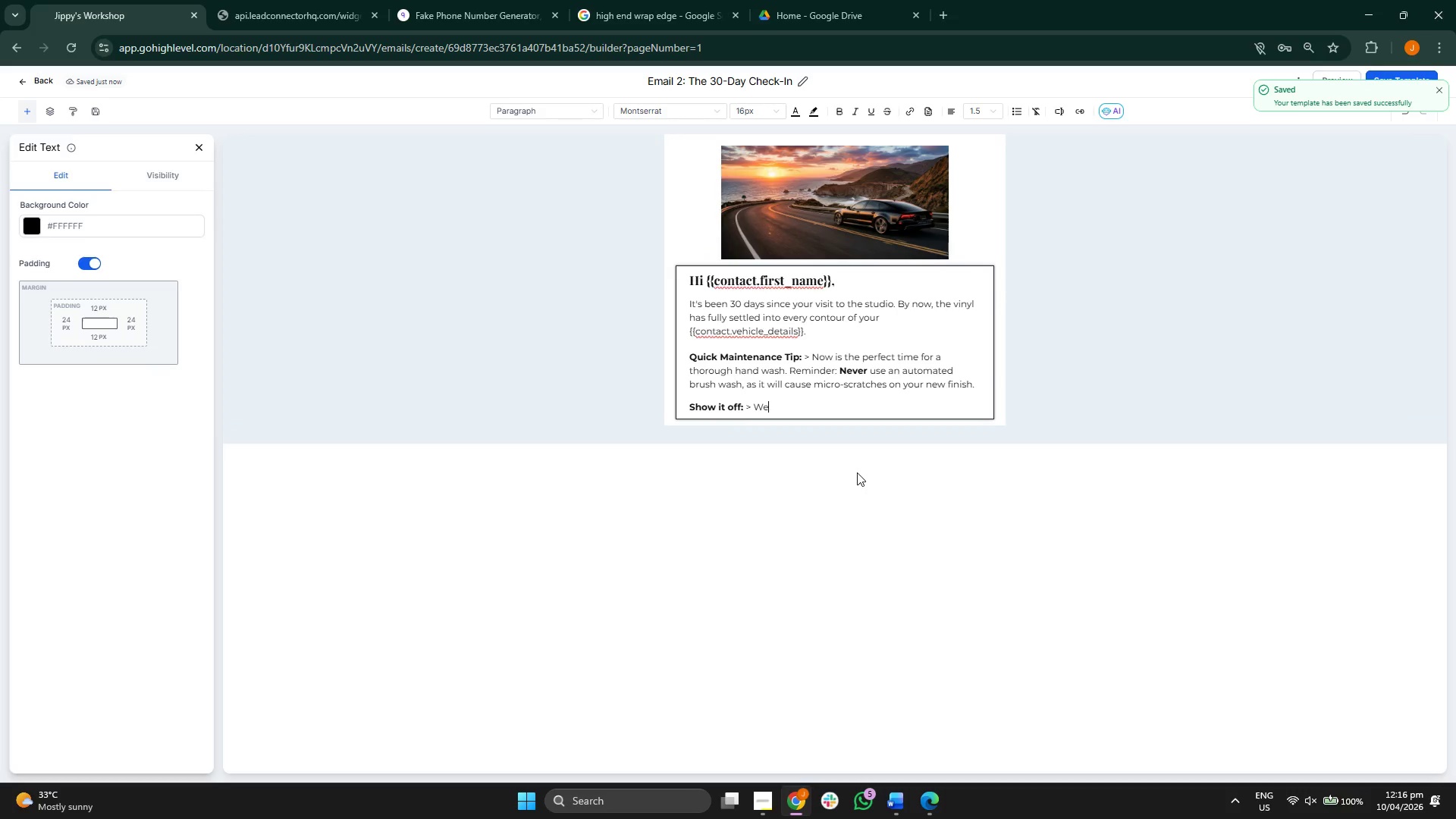 
type( love s)
 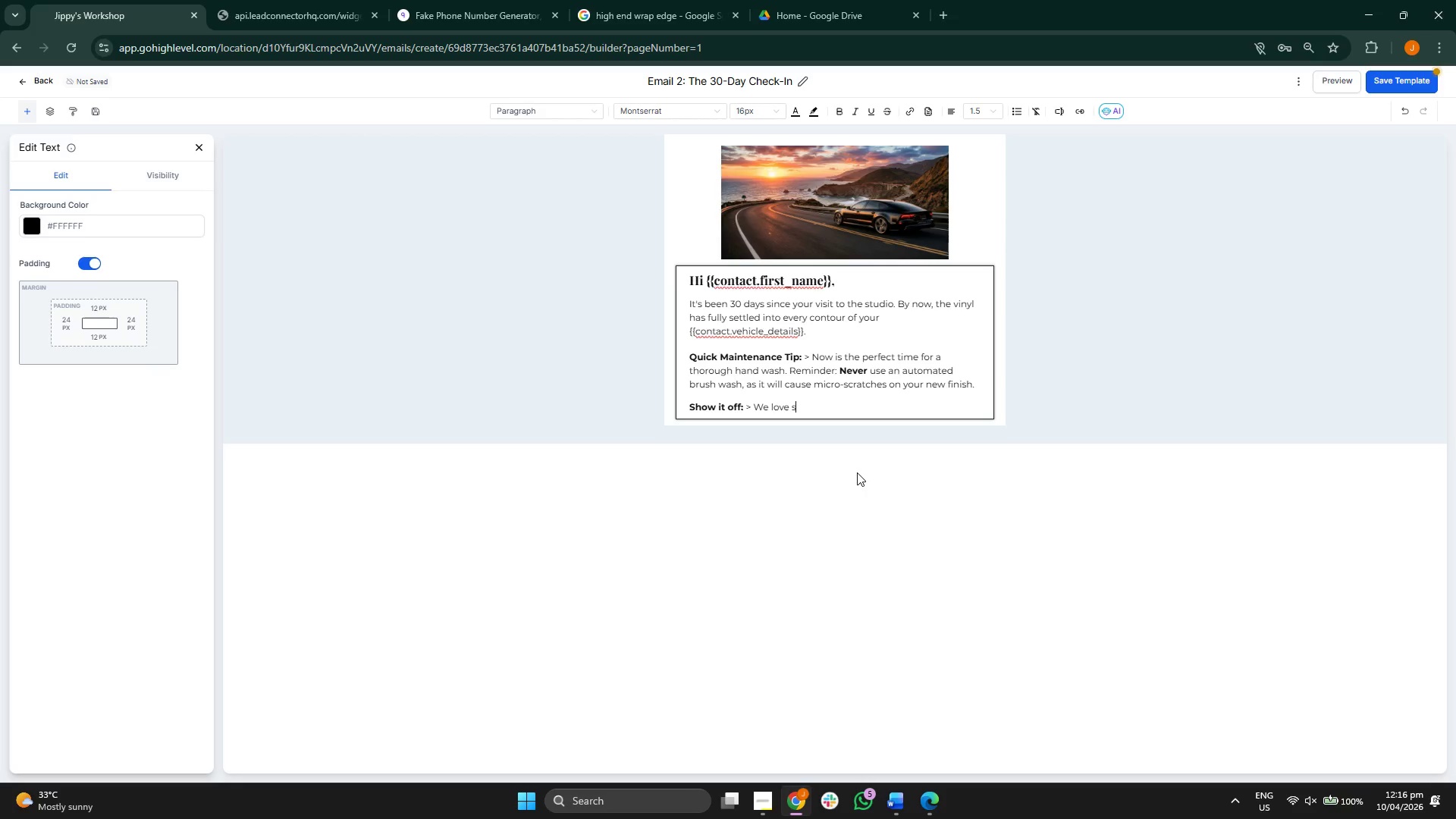 
type(ee)
 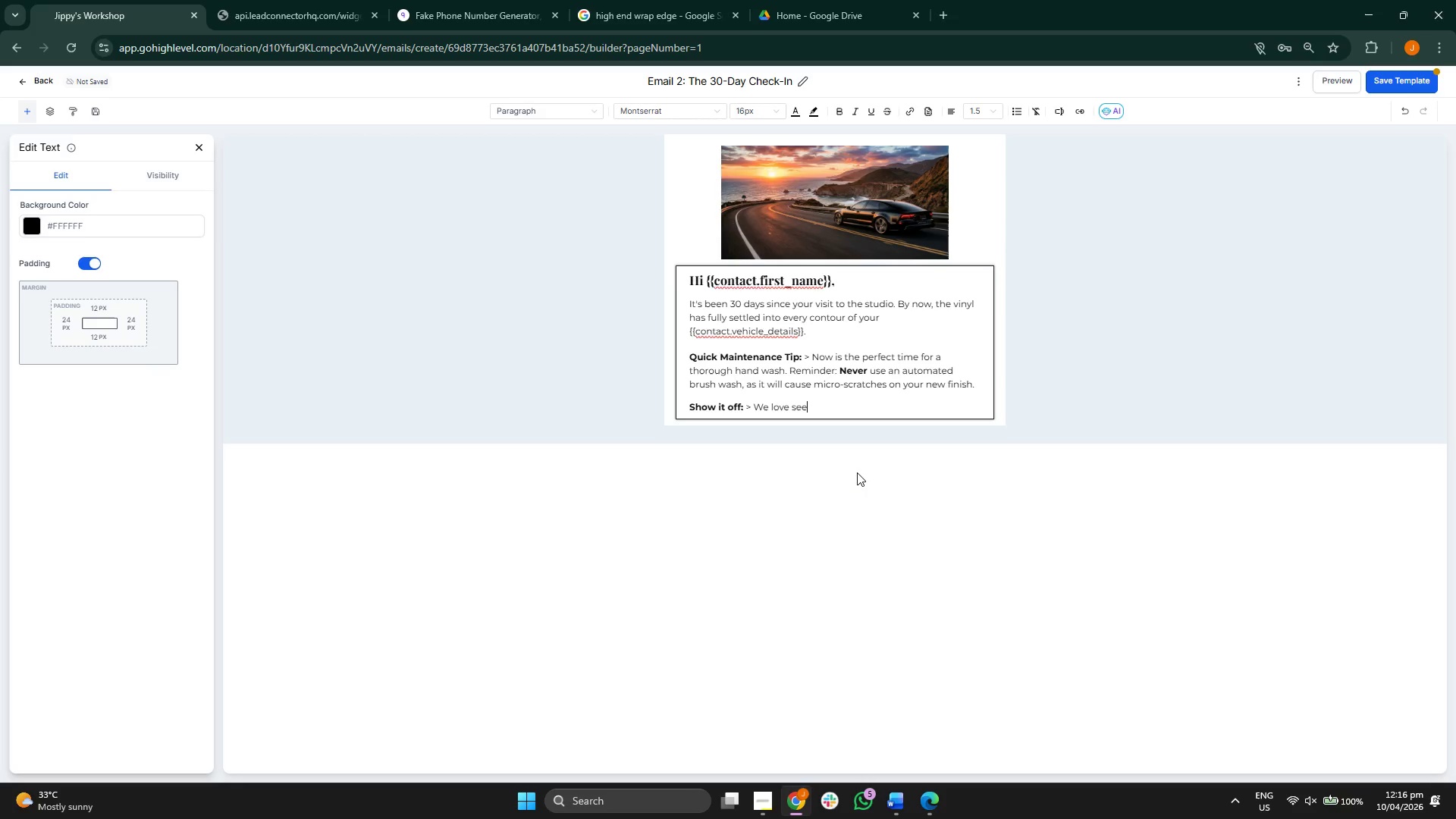 
type(ing )
 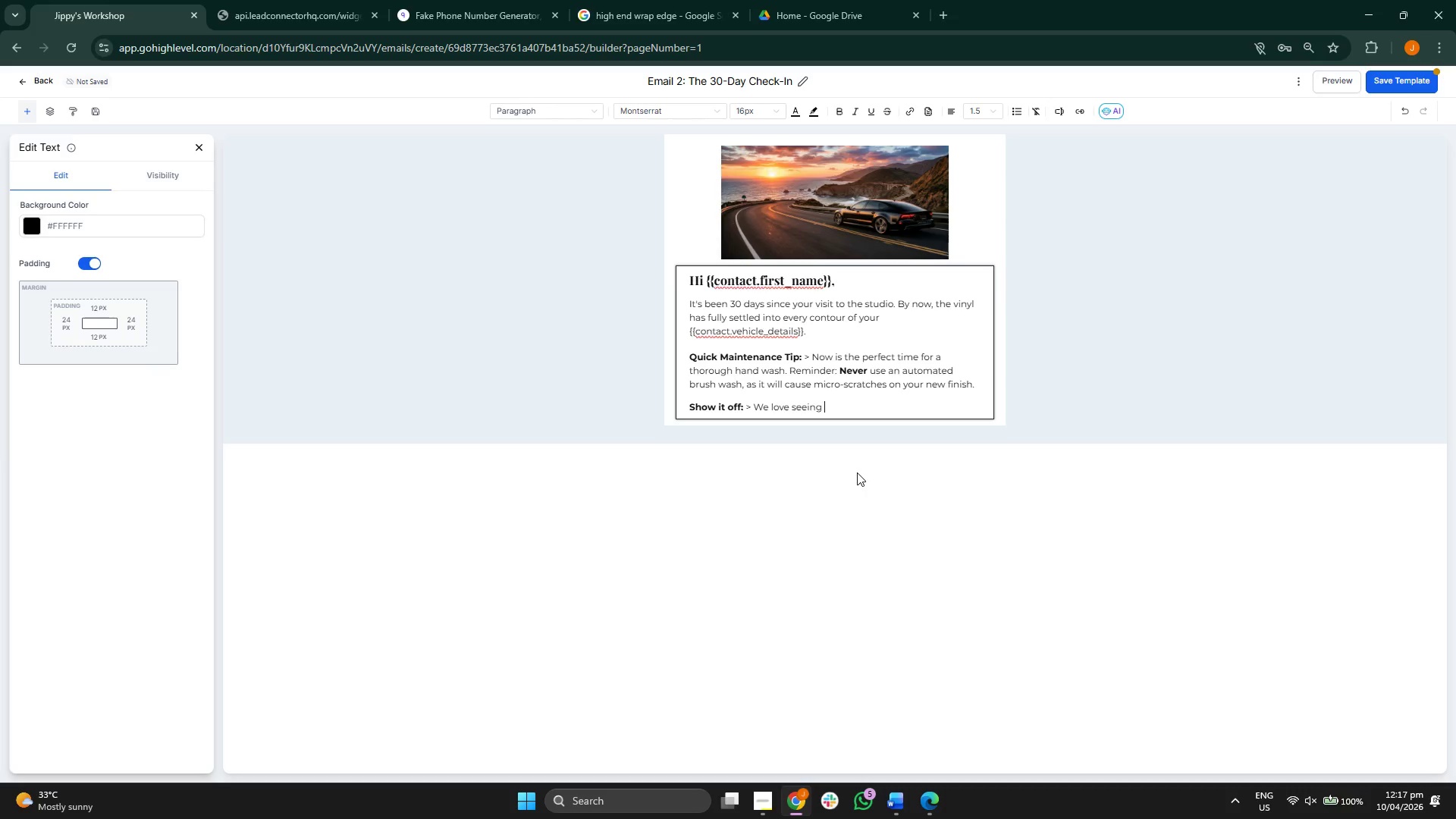 
key(Backspace)
type( our )
 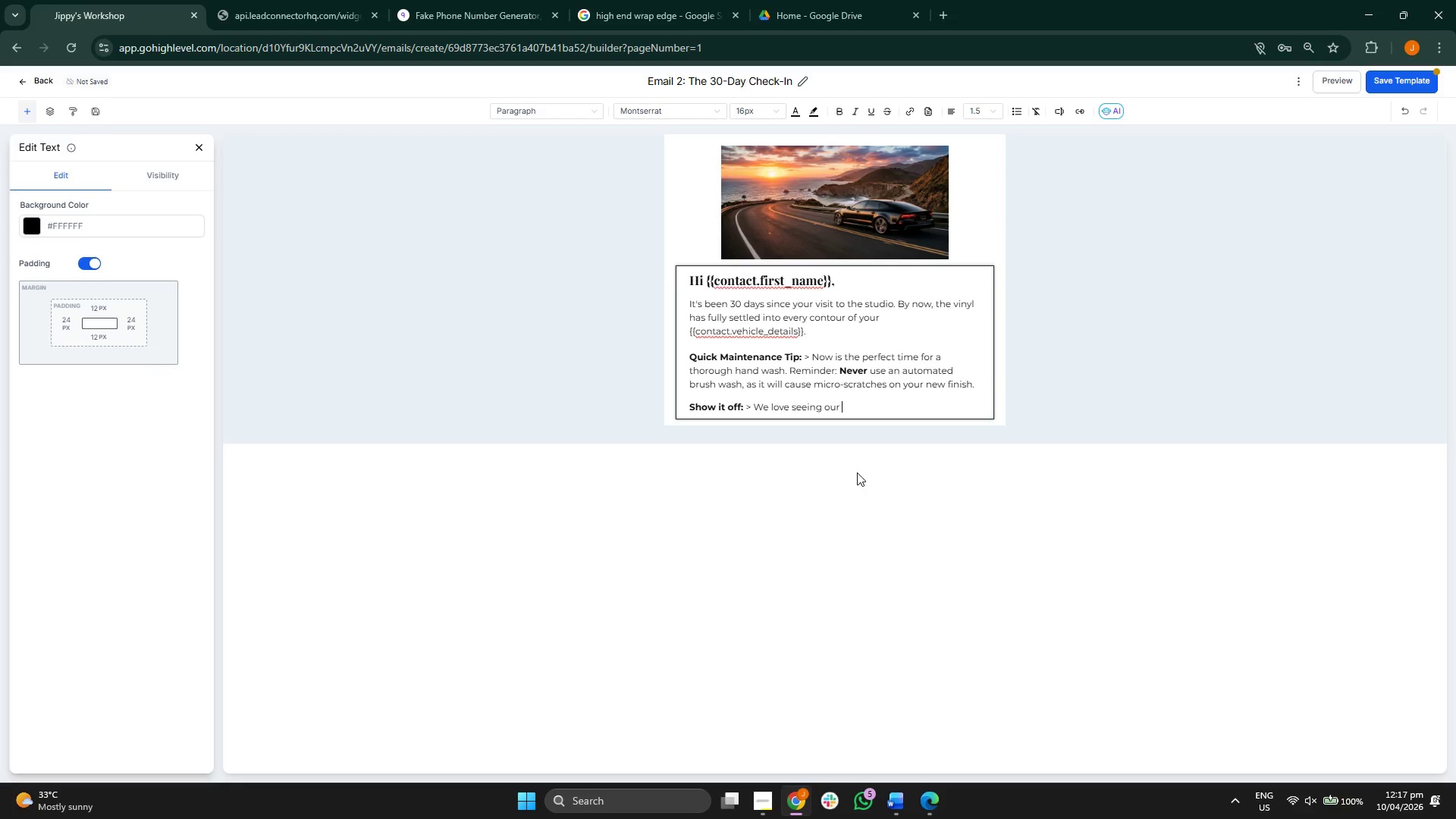 
type(work in the wild. Reply)
 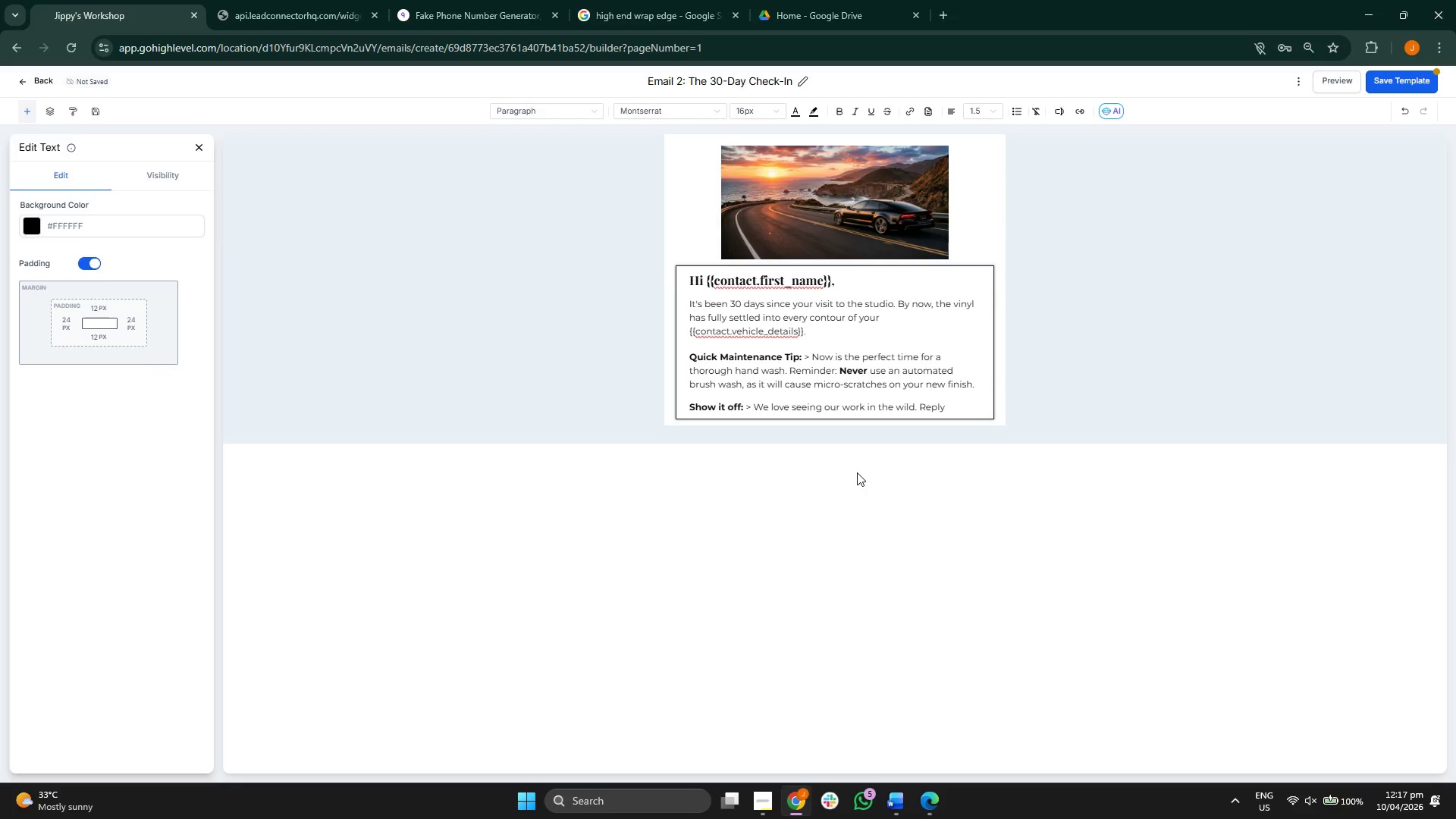 
type( to )
 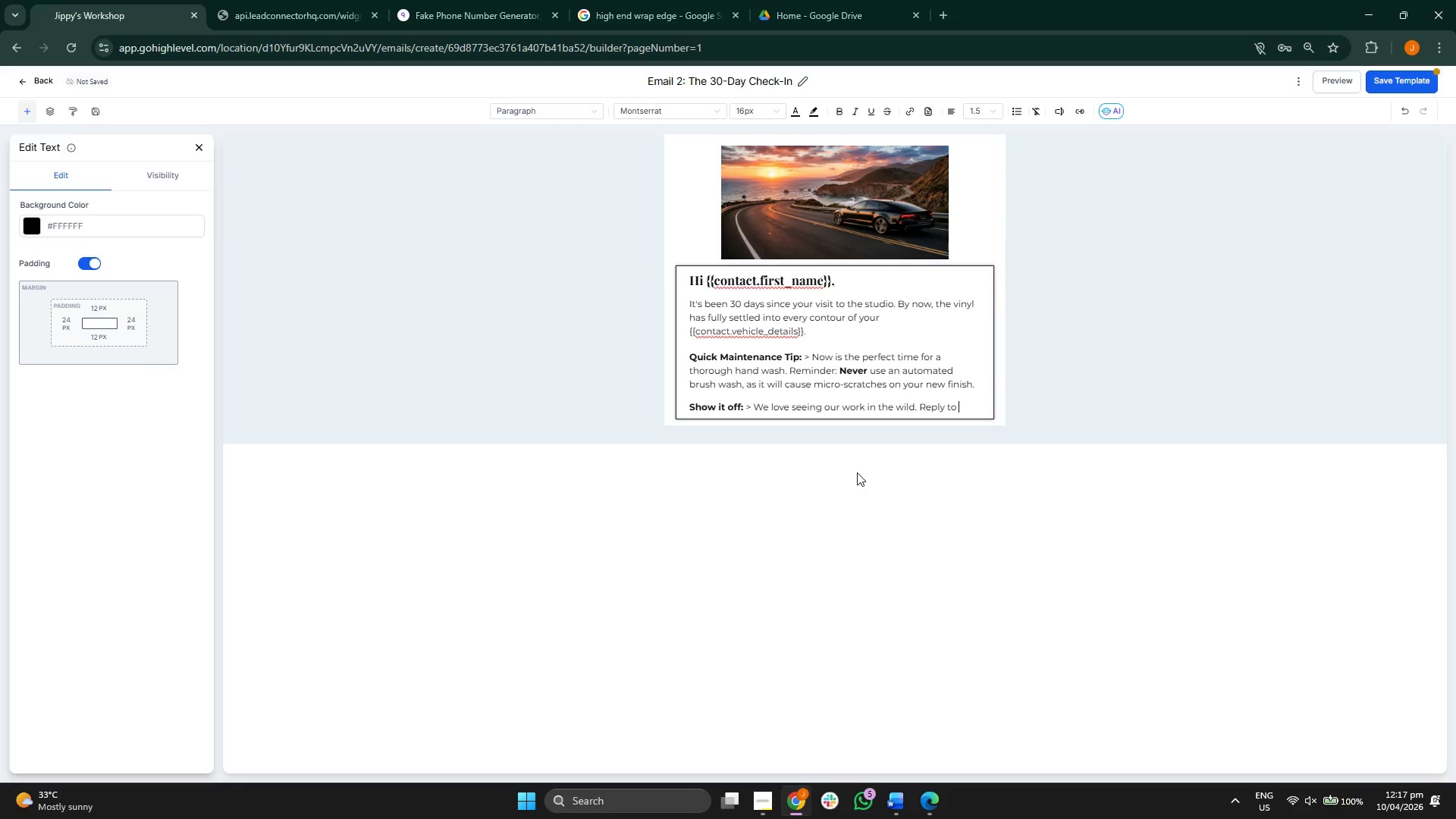 
type(th)
 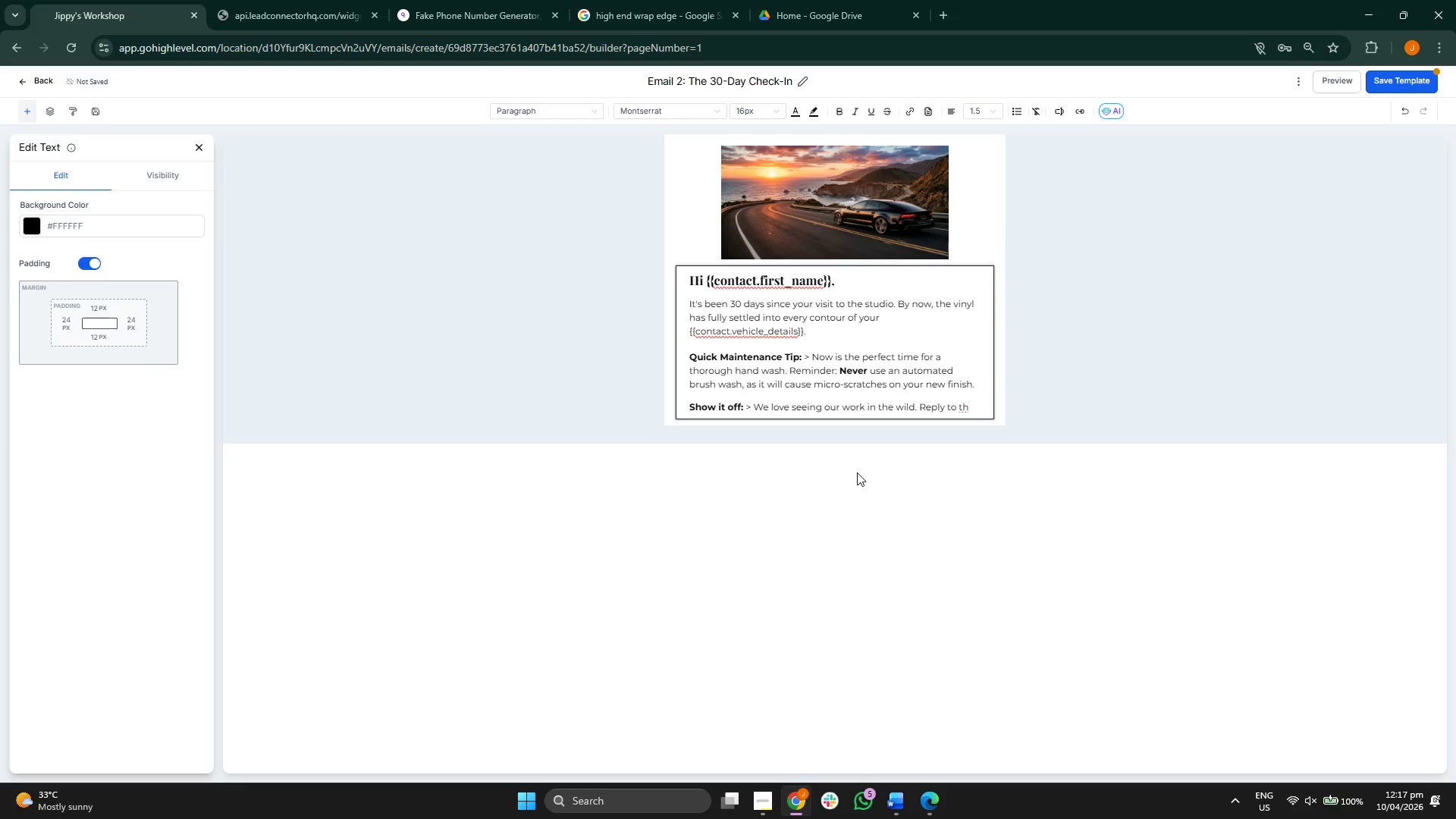 
type(is )
 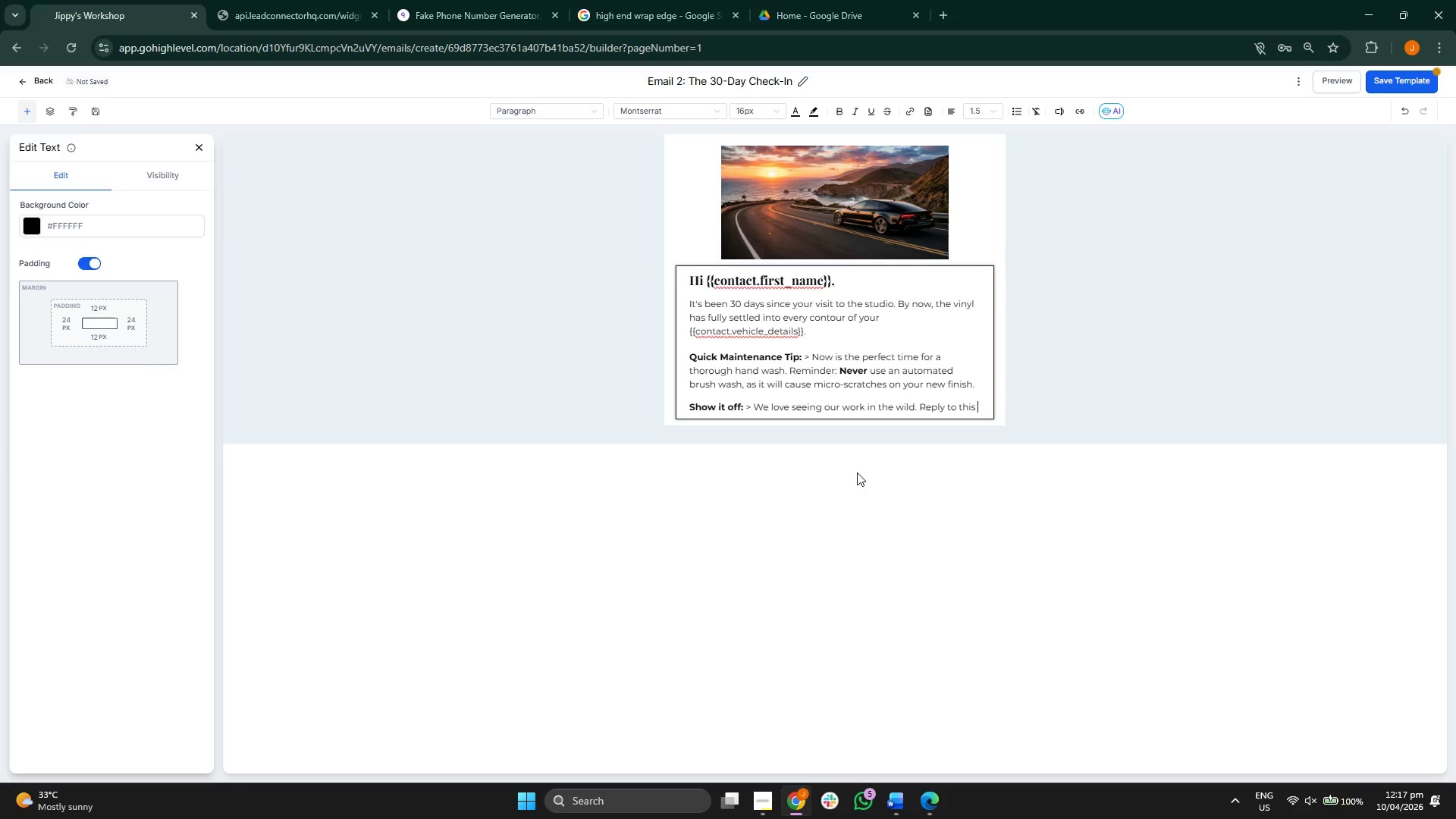 
type(email with a photo)
 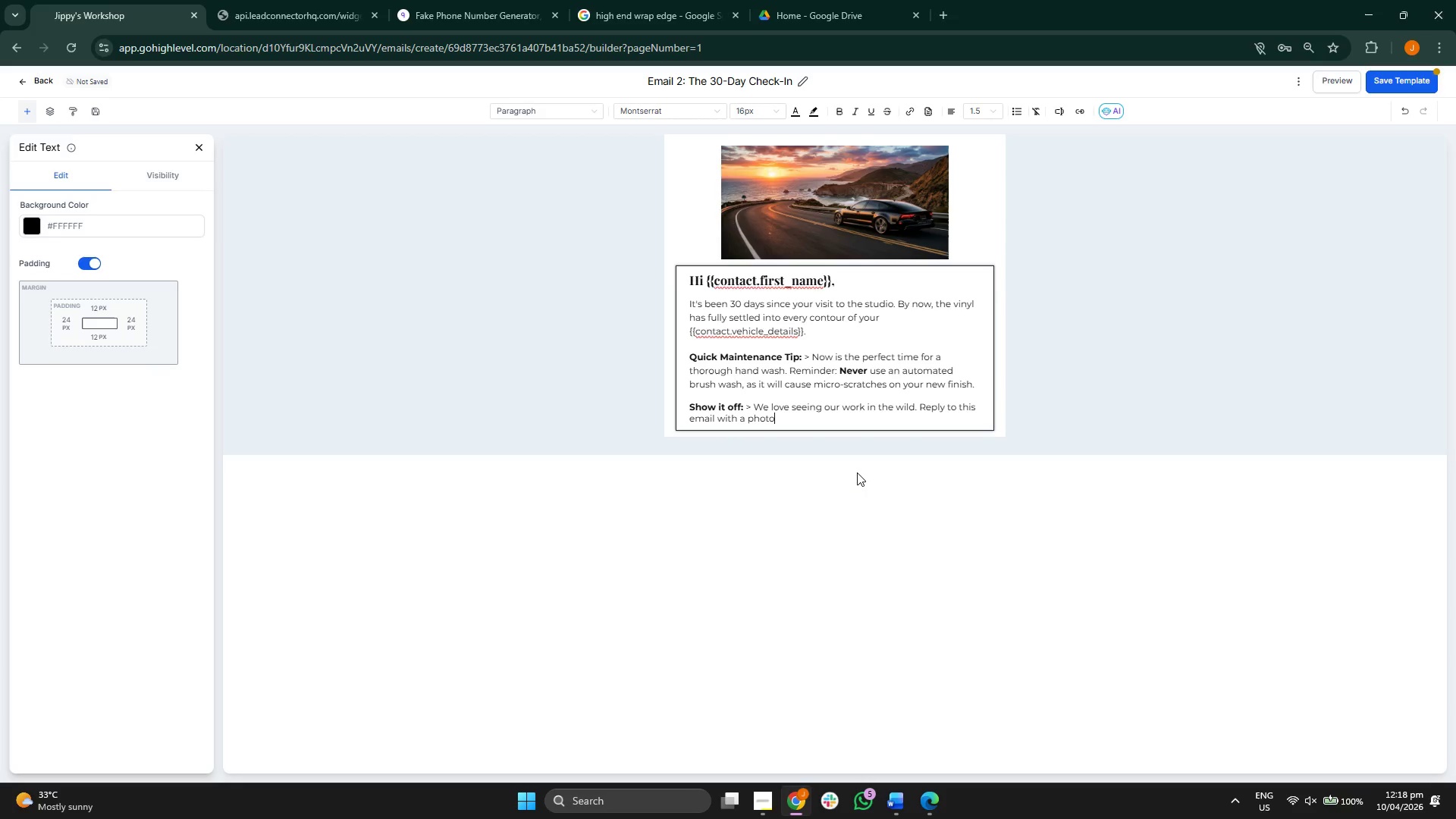 
key(Backspace)
type(o of your )
 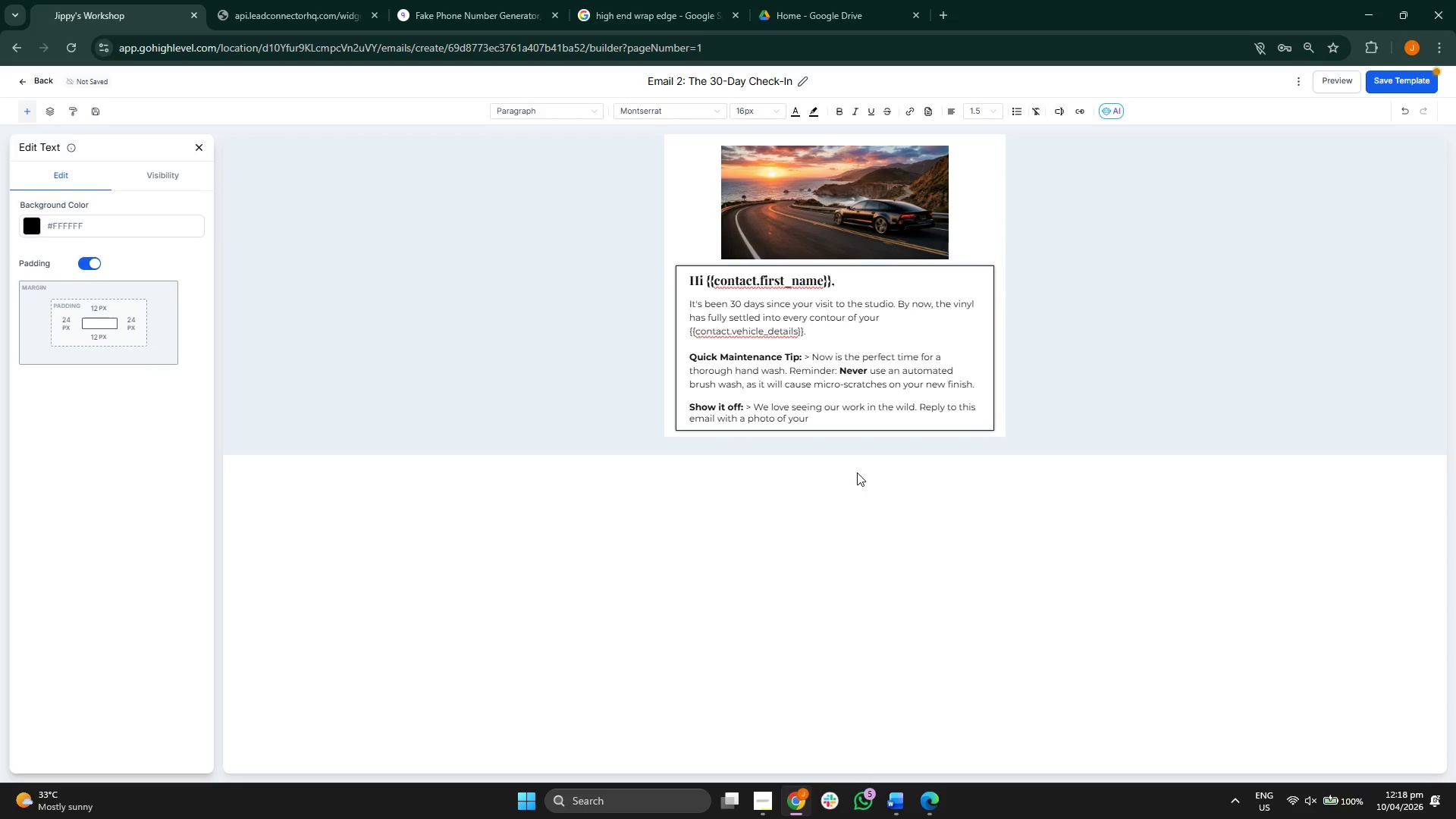 
key(Backspace)
type( ride)
 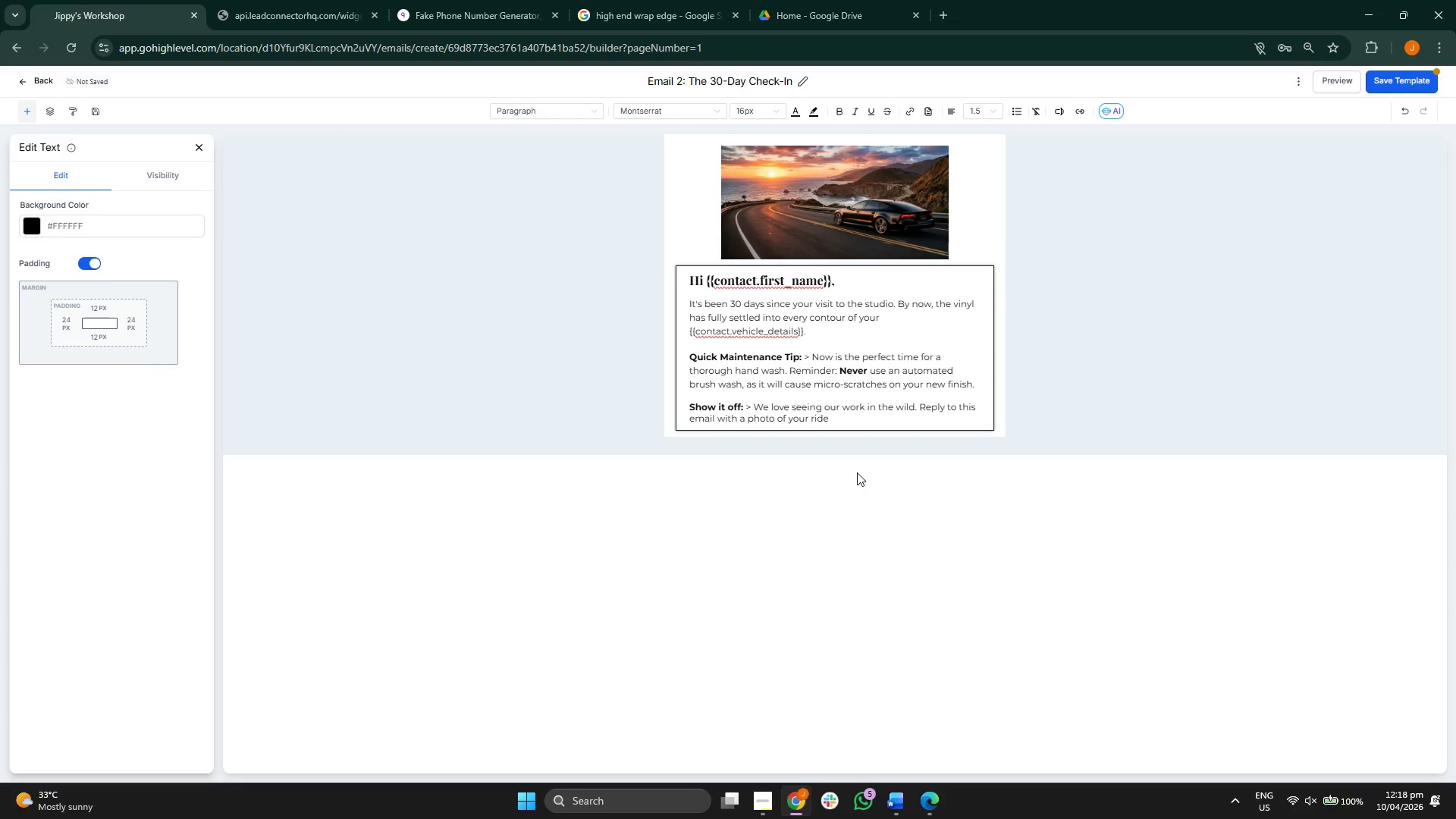 
key(Backspace)
type(e or )
 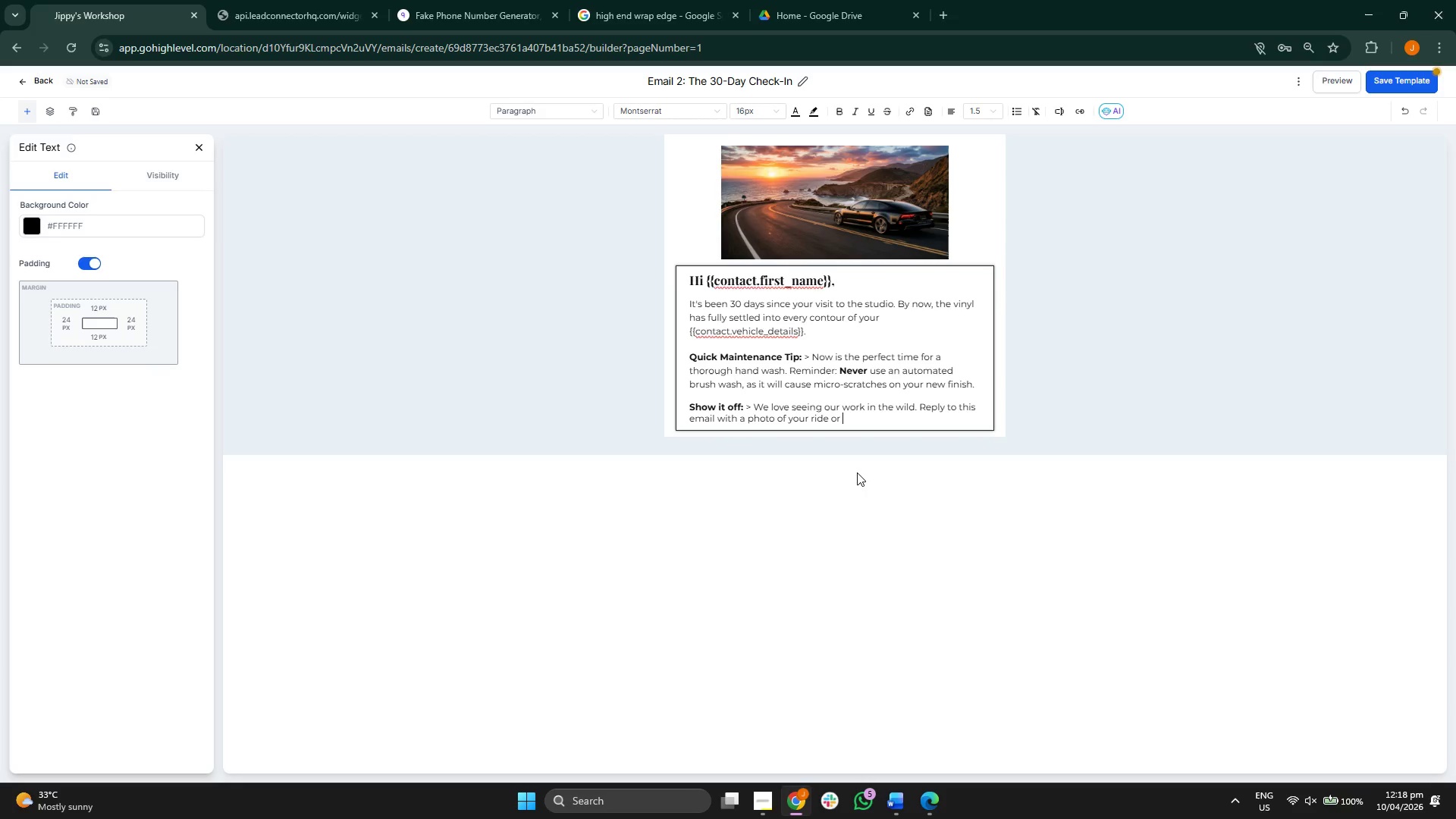 
type(tag us )
 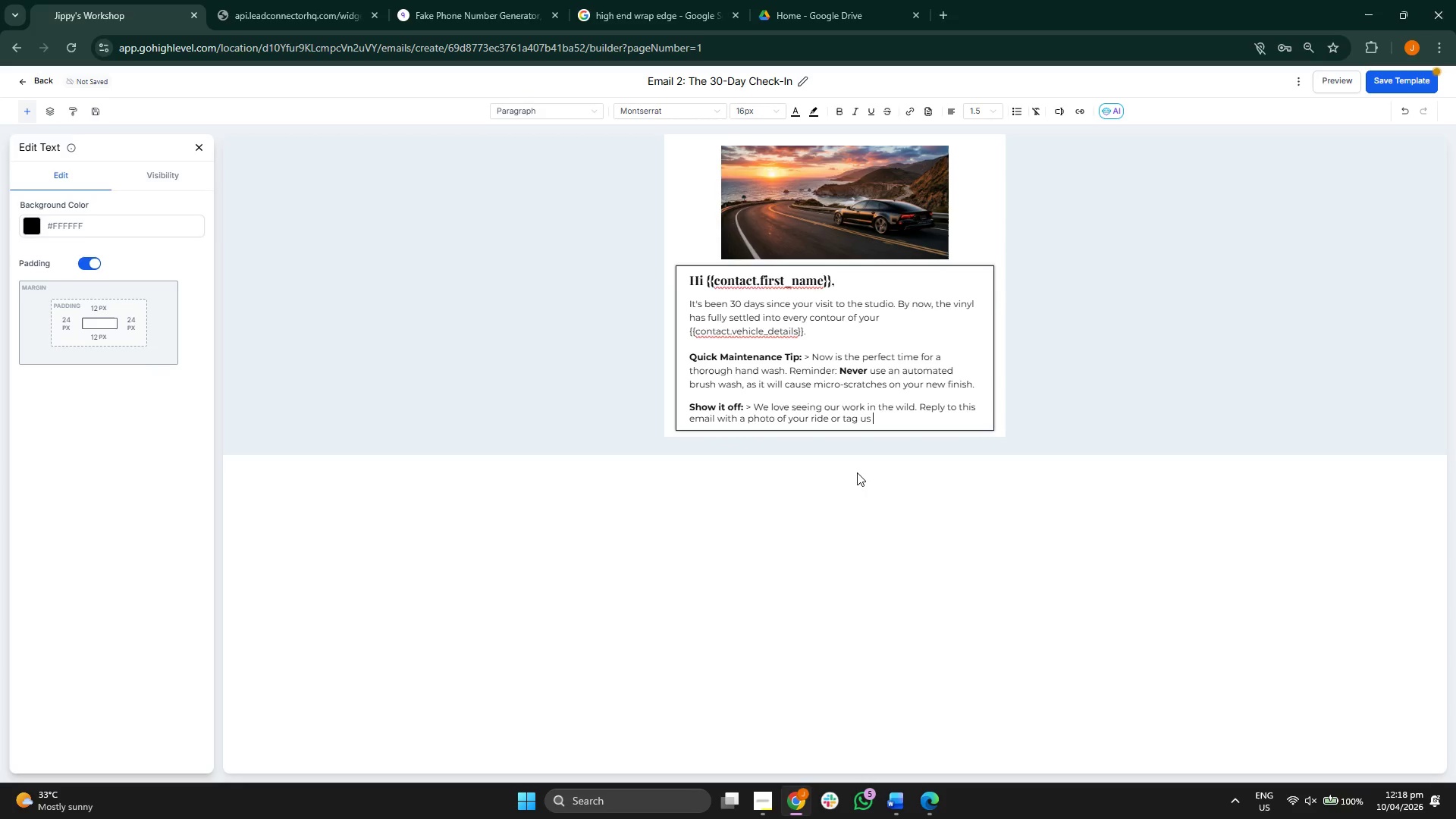 
type(on I)
 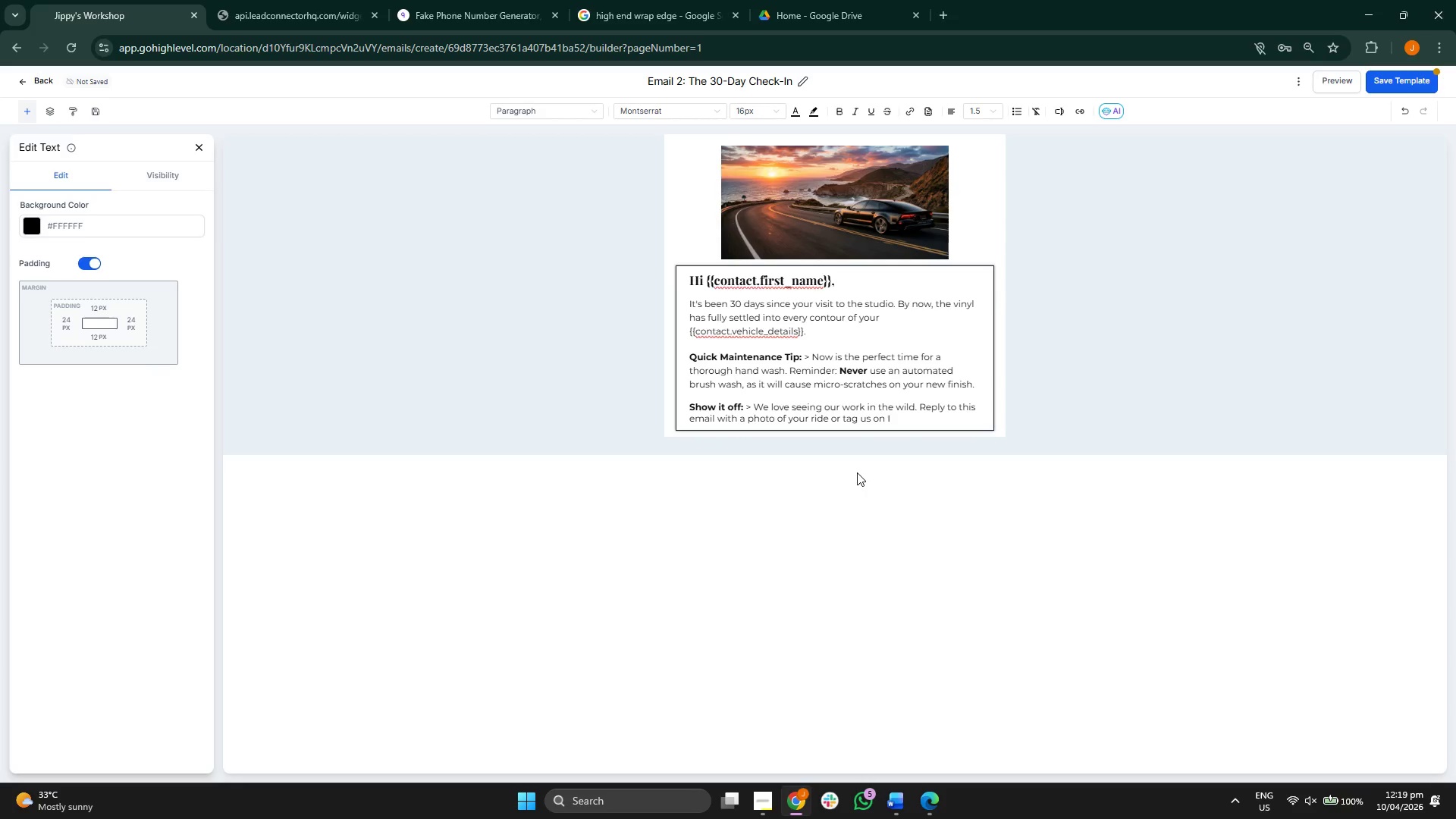 
type(nsta)
 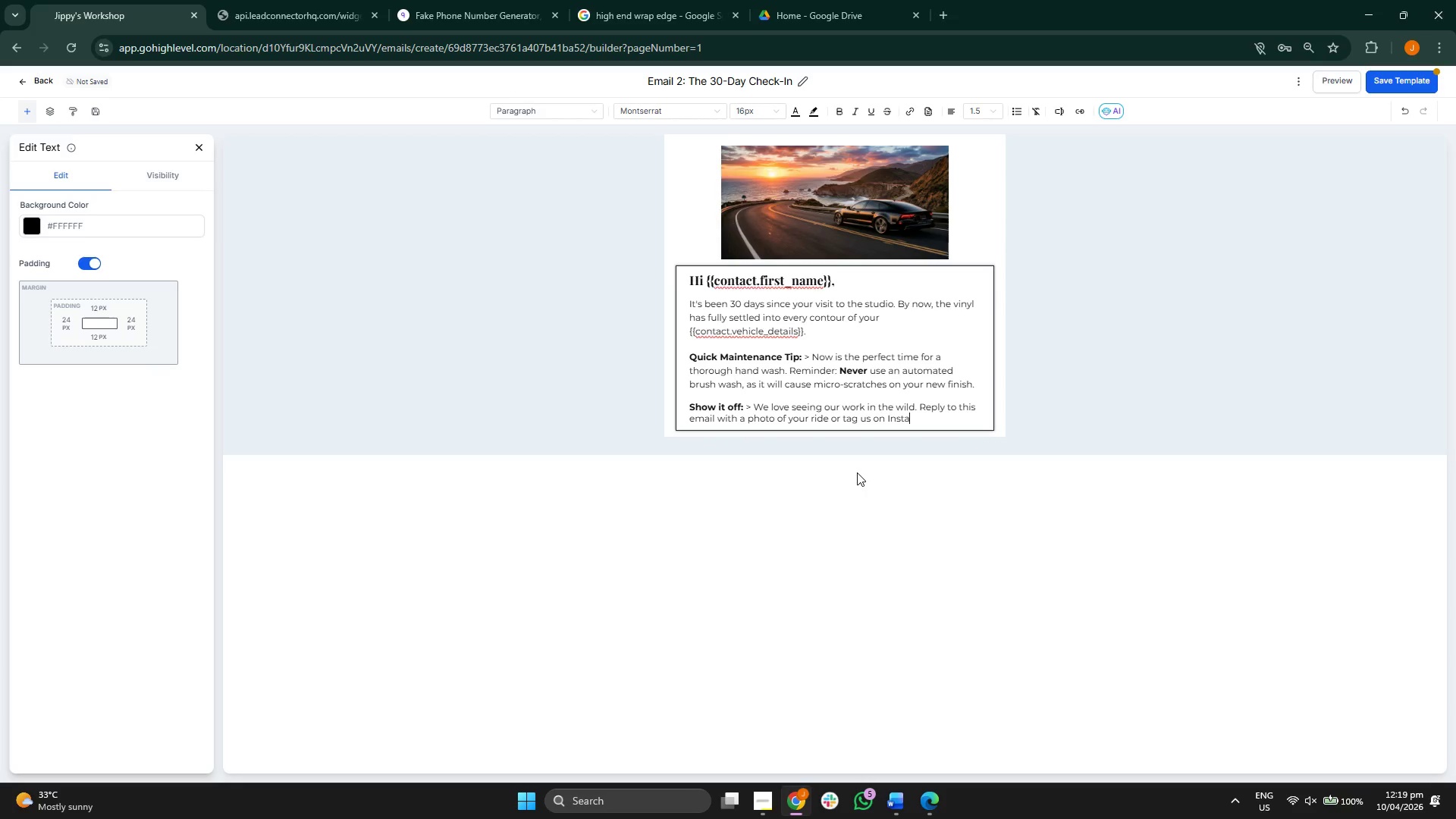 
type(gramp)
key(Backspace)
type( @)
 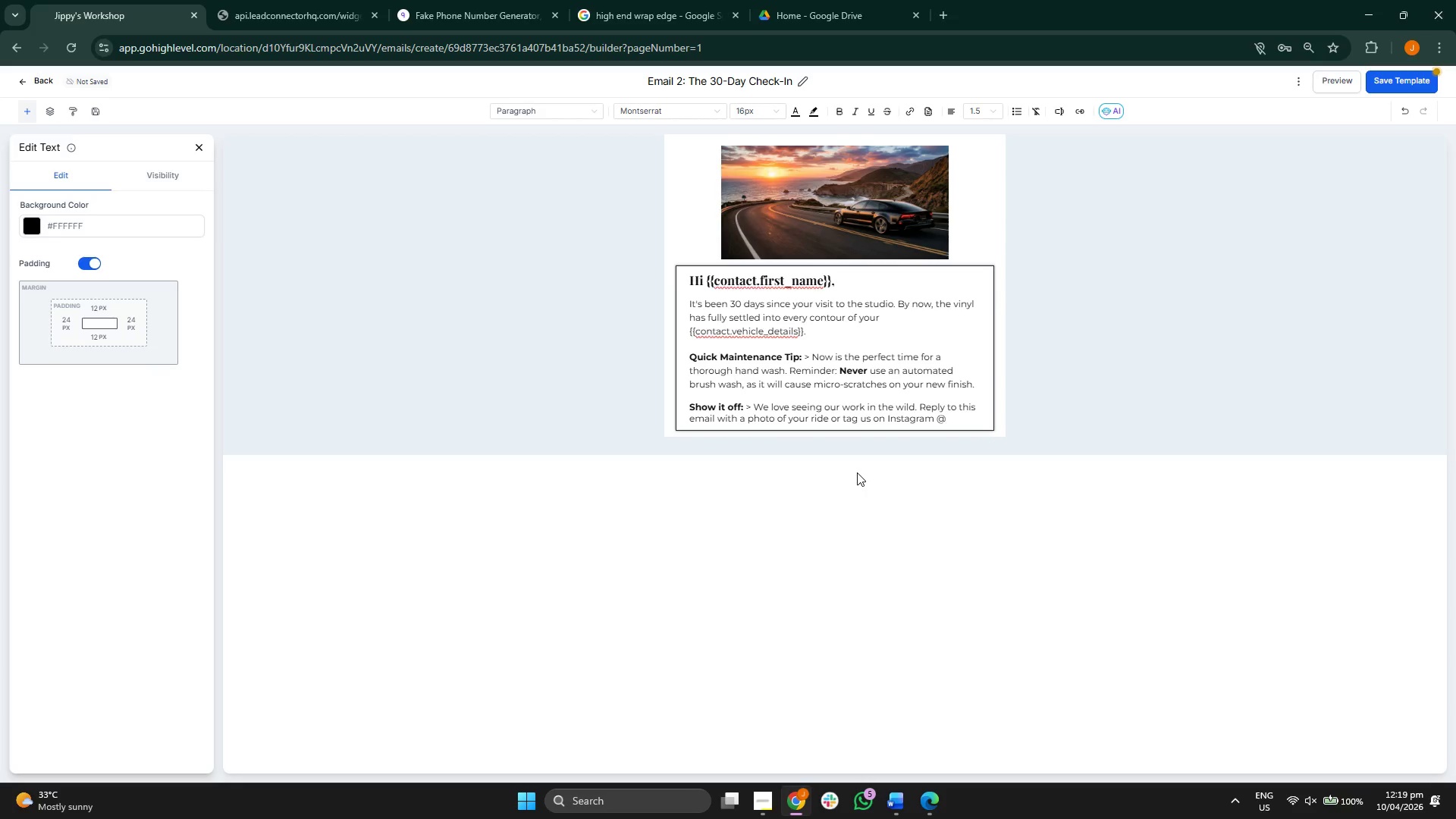 
key(Control+B)
 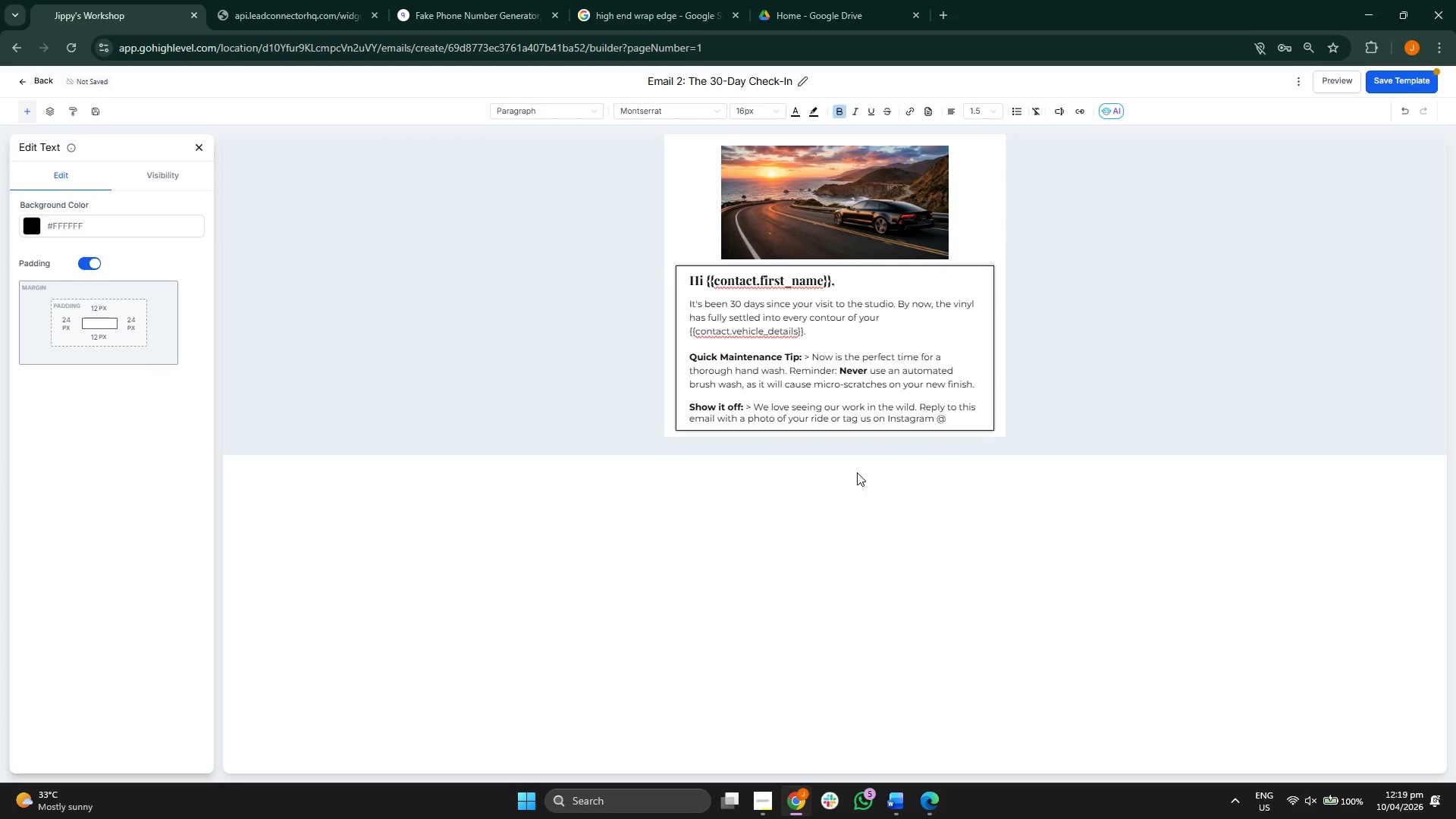 
key(CapsLock)
 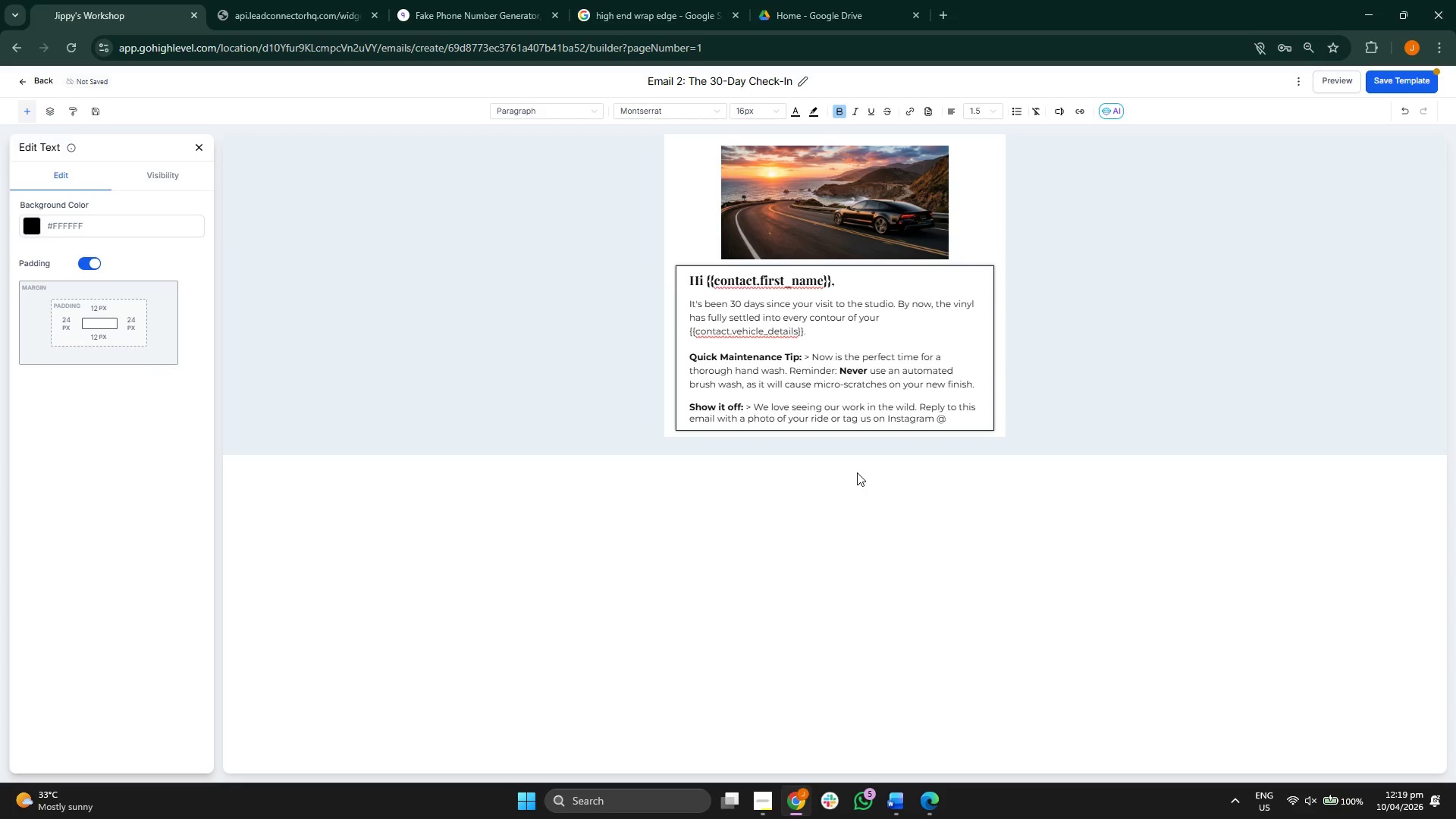 
key(A)
 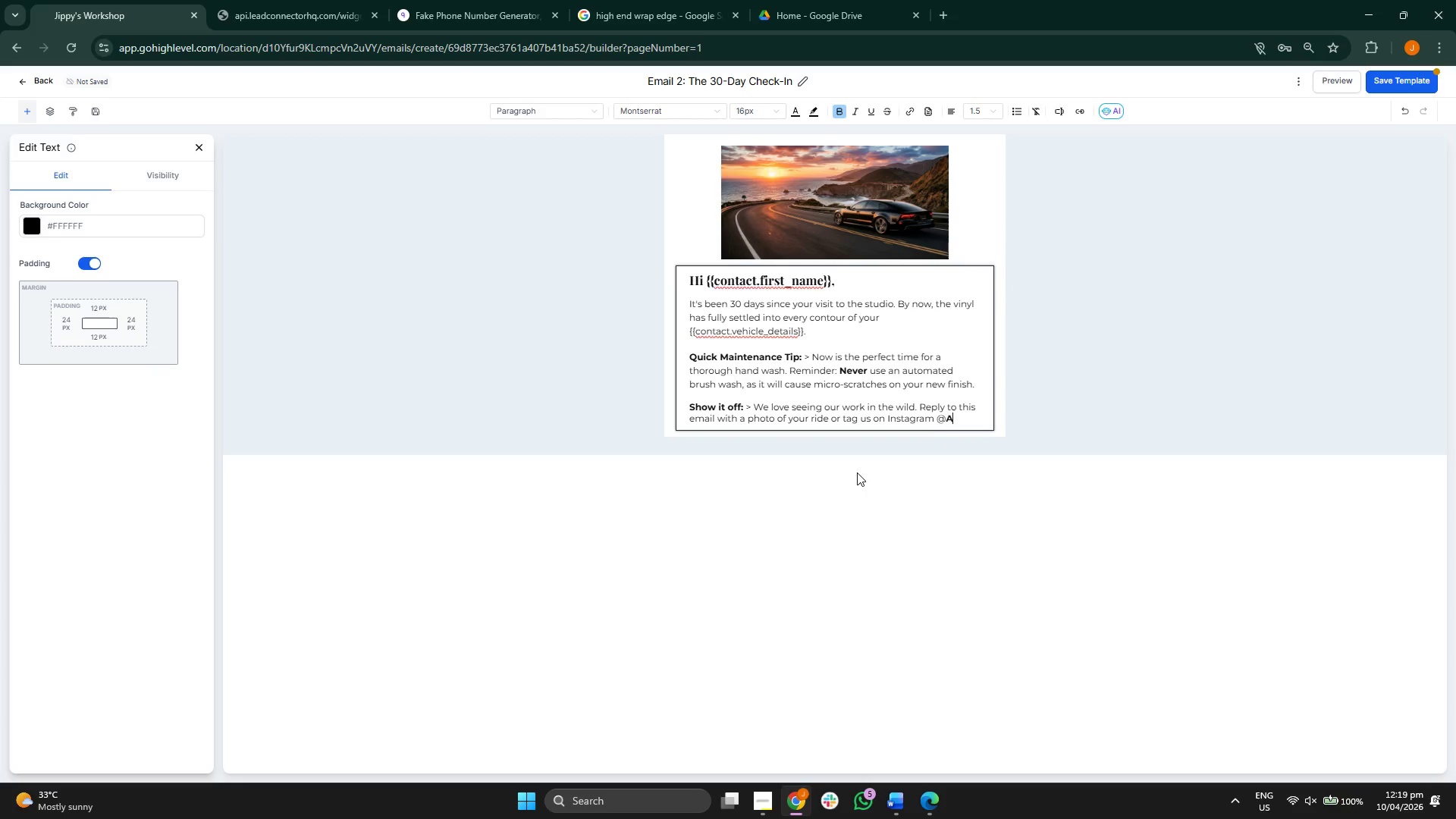 
key(CapsLock)
 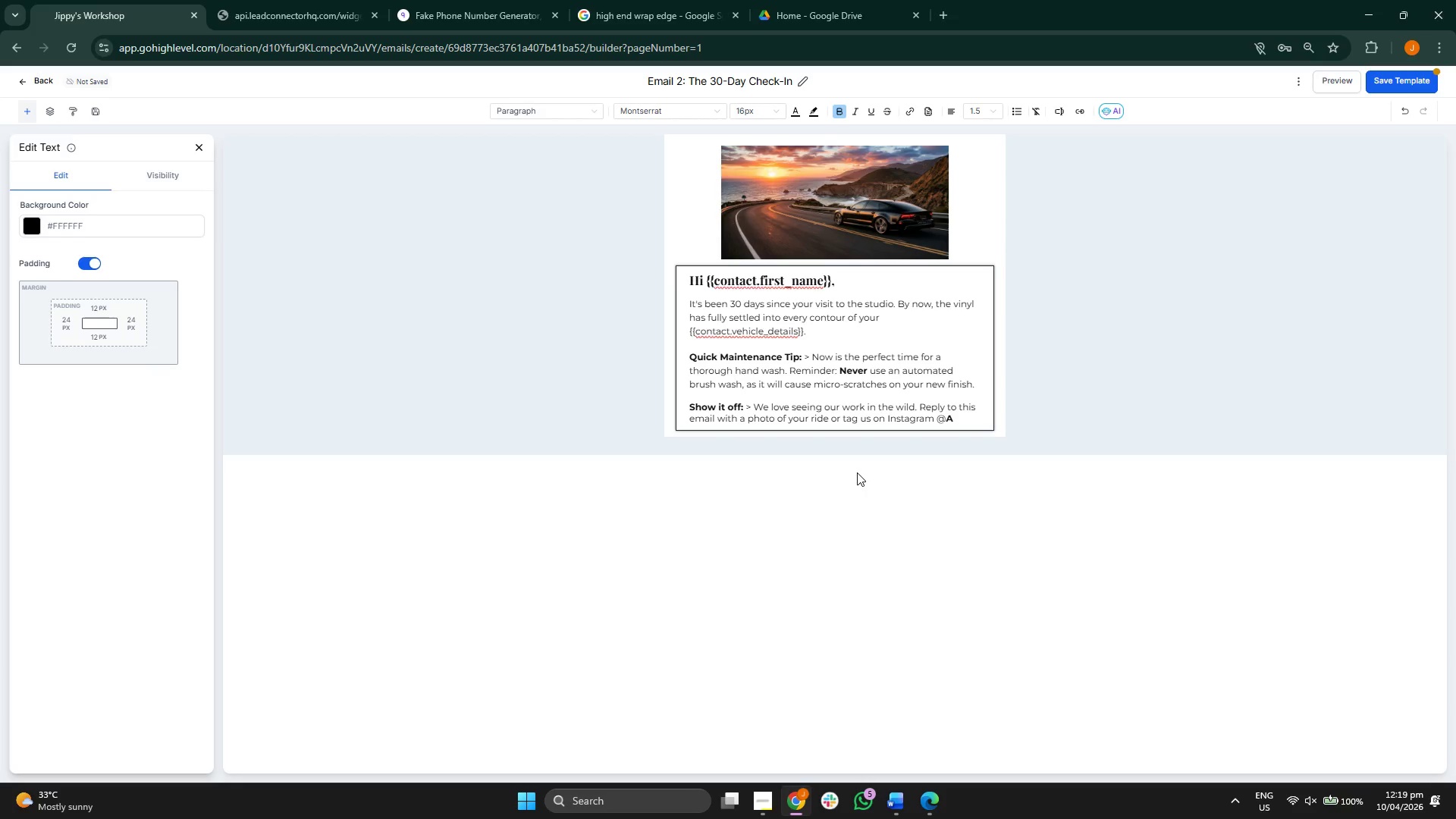 
key(Backspace)
 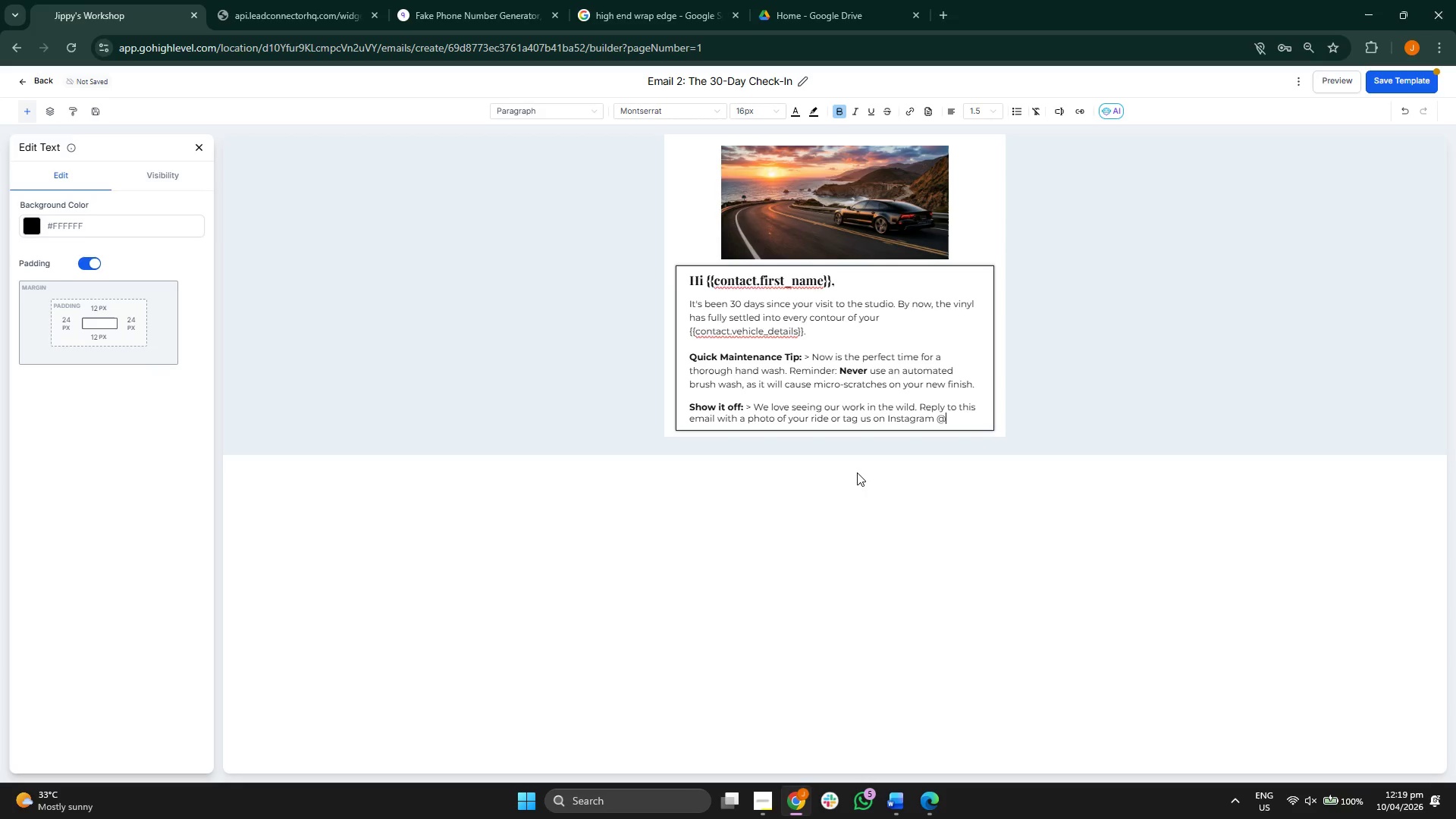 
key(Backspace)
 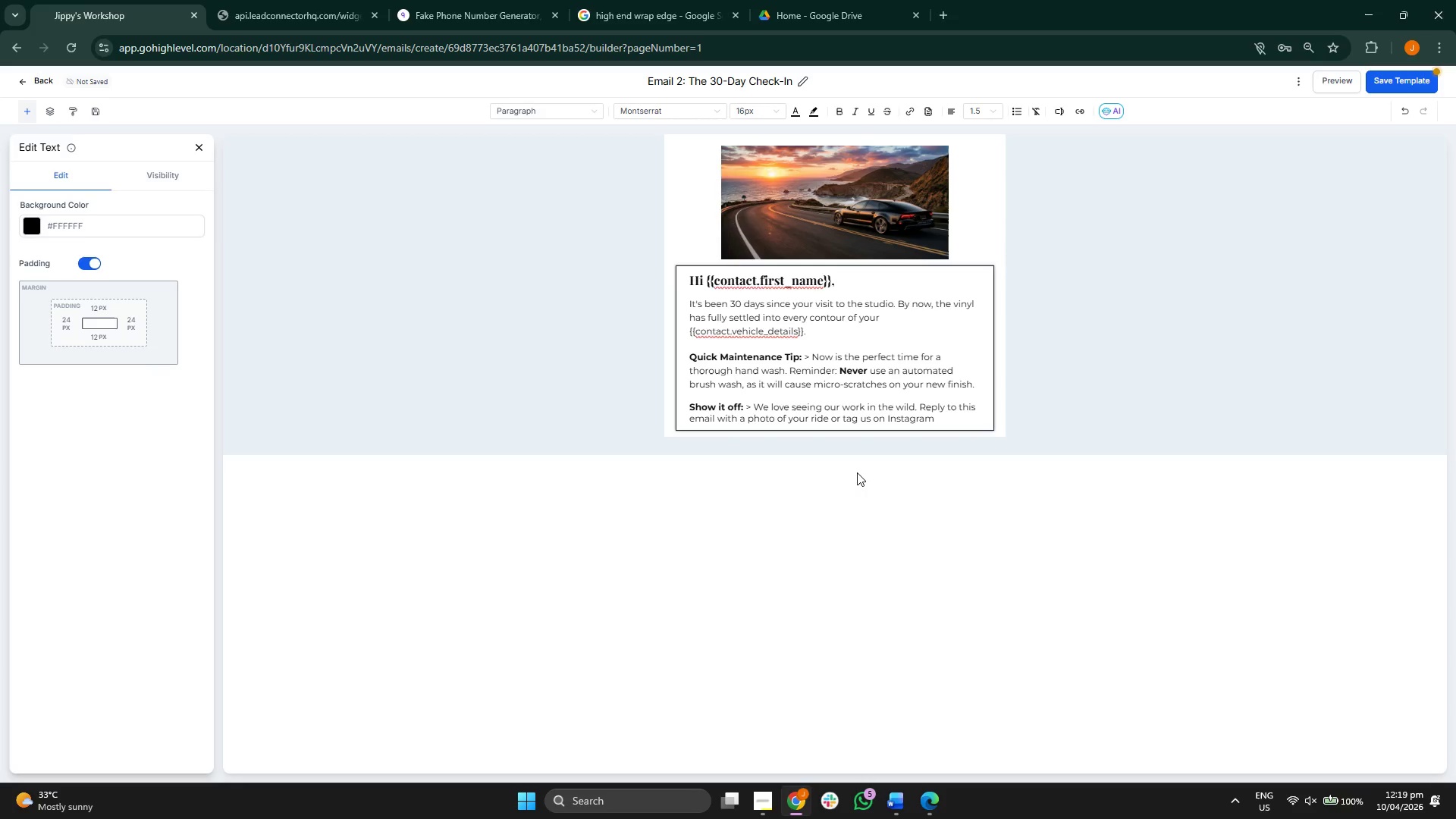 
key(Control+B)
 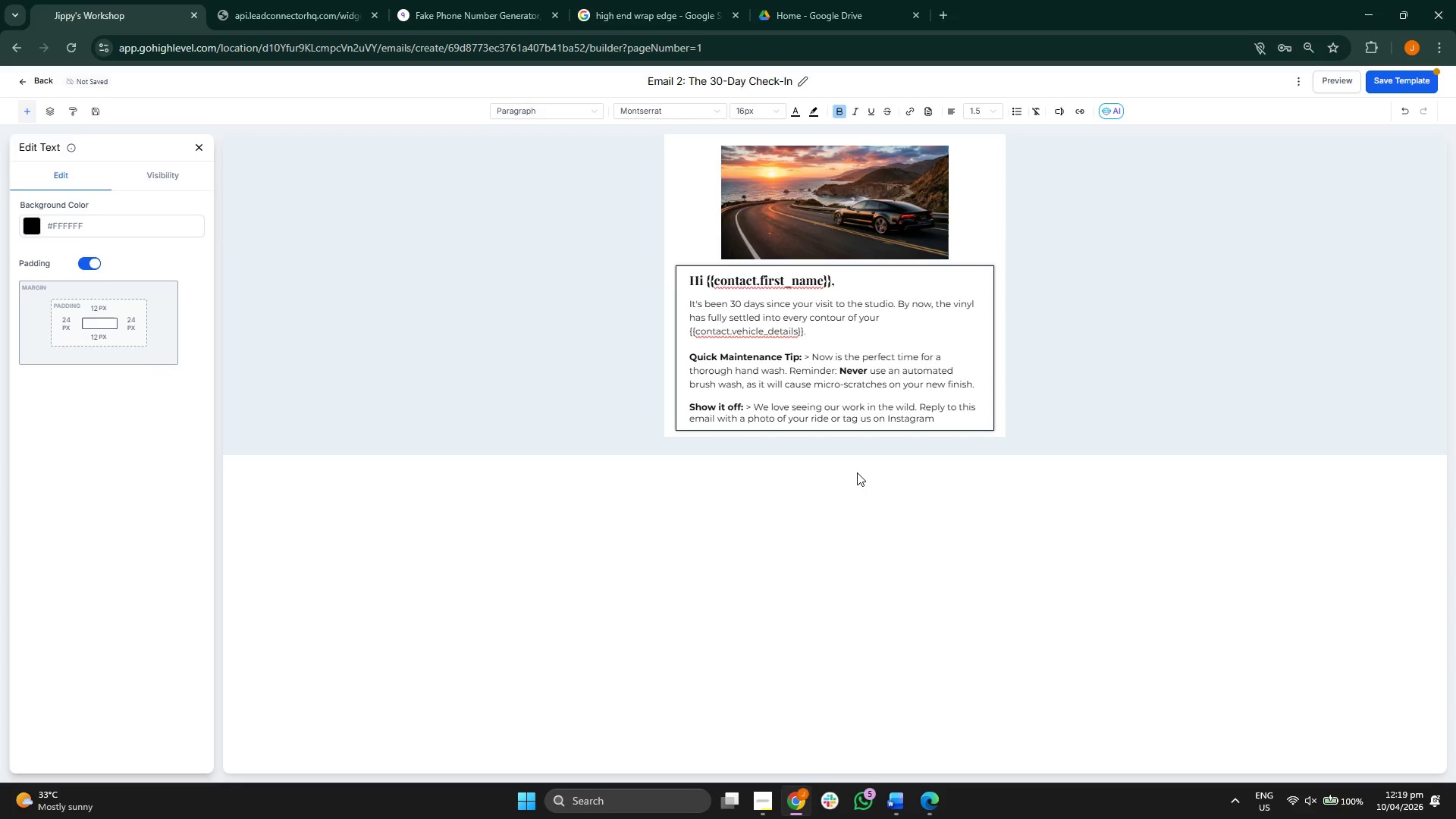 
type(@A)
key(Backspace)
type(AP)
key(Backspace)
type(pex )
key(Backspace)
type(WrapStudios )
 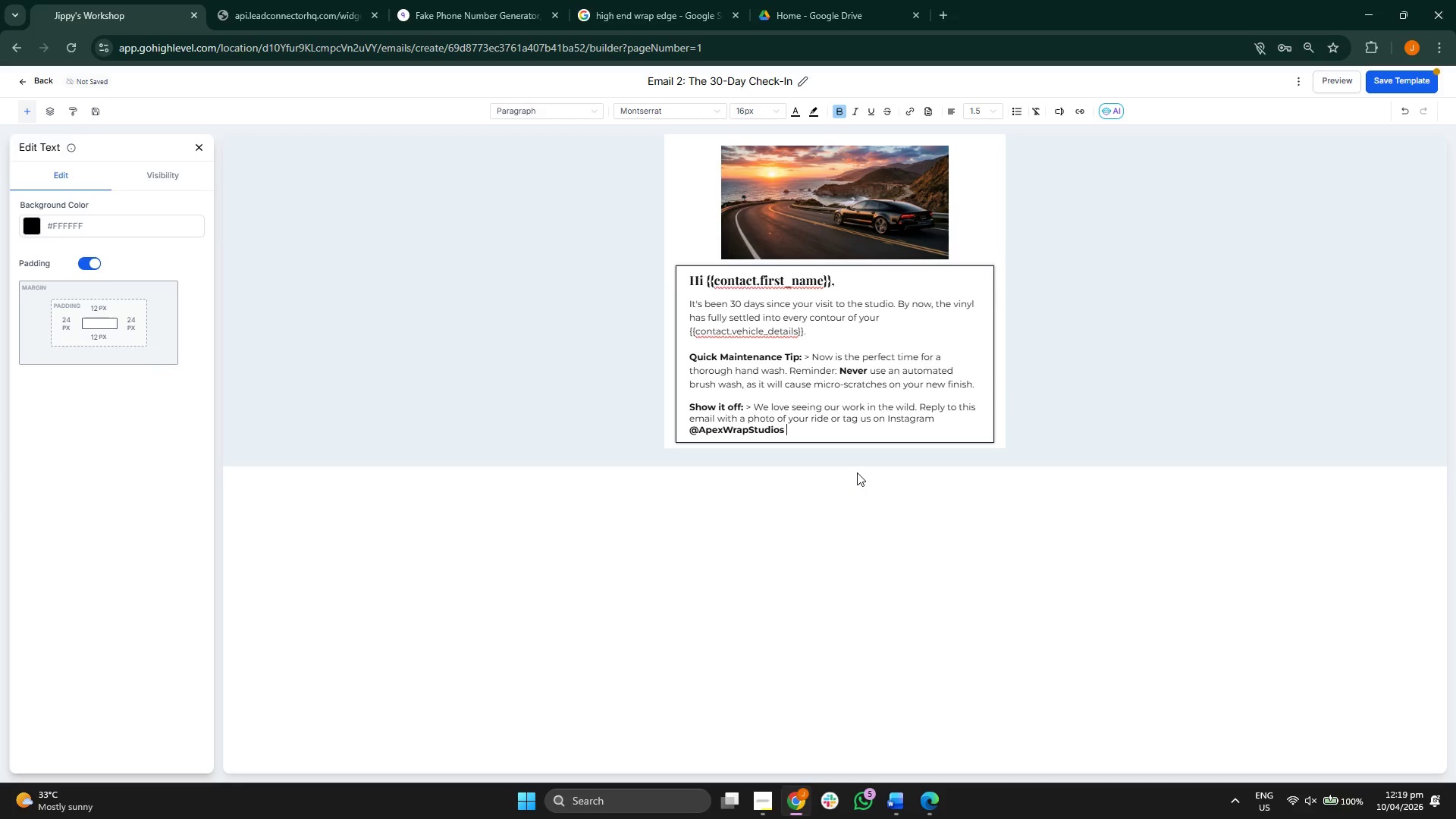 
hold_key(key=CapsLock, duration=0.31)
 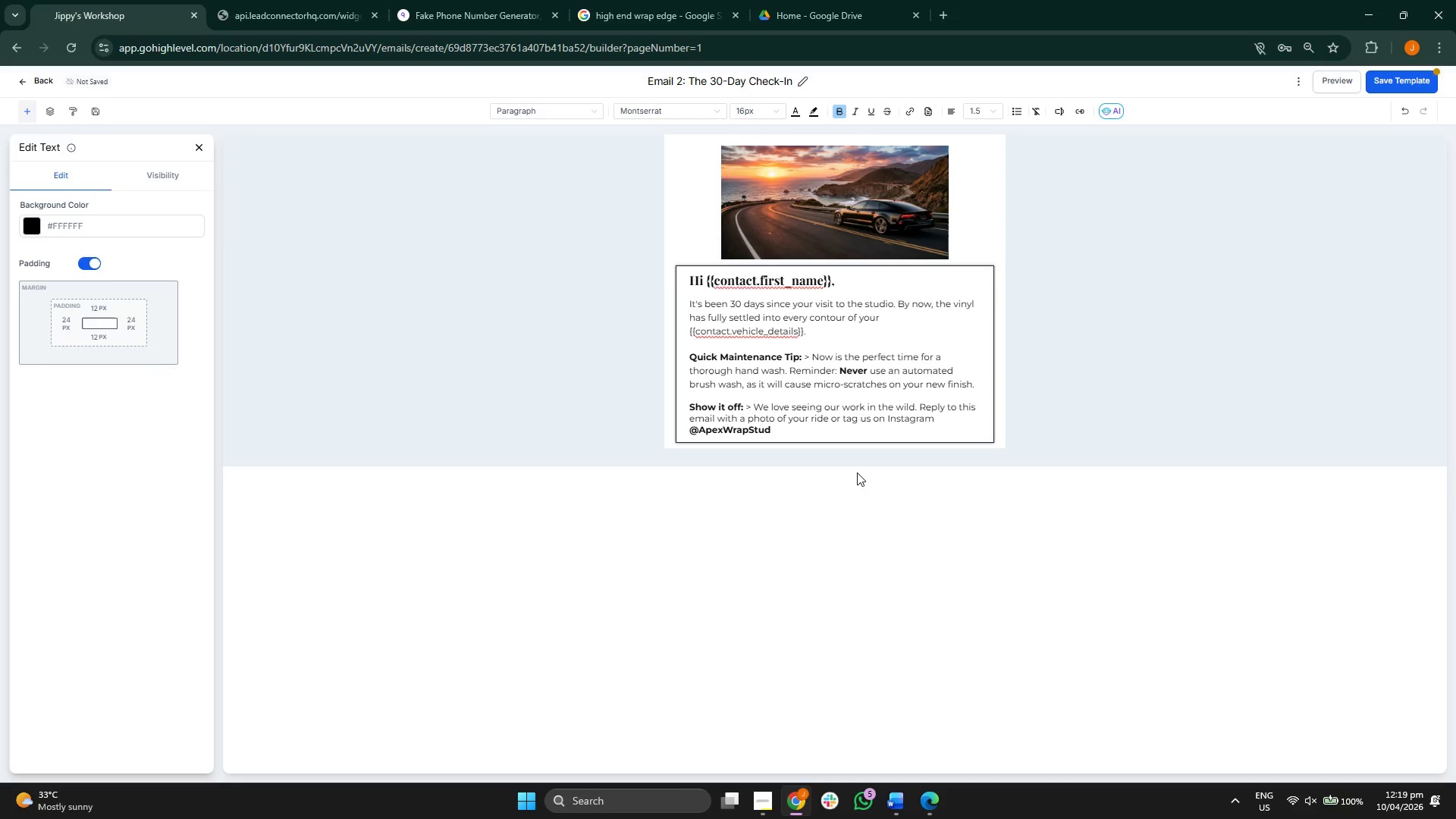 
key(Control+B)
 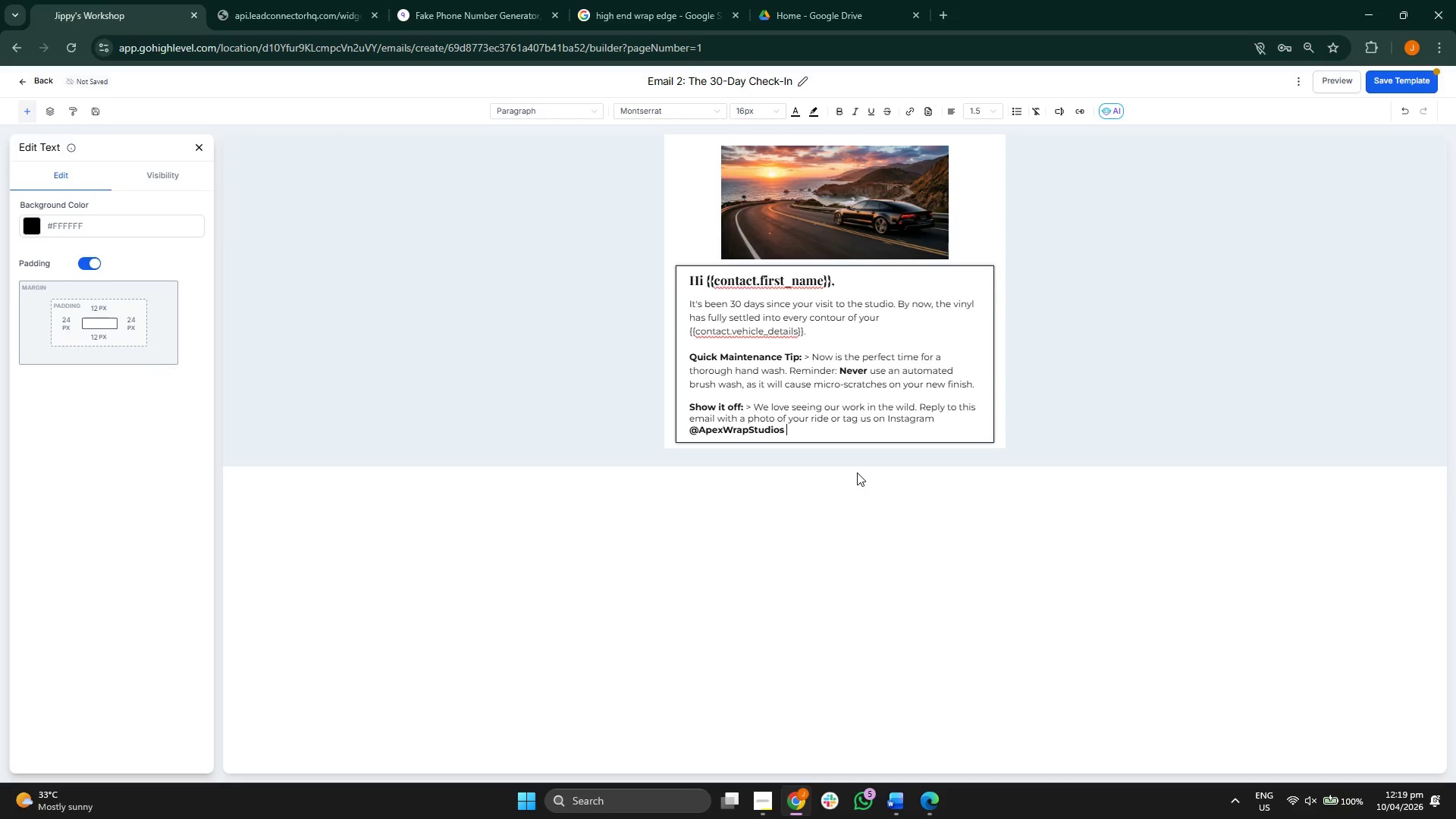 
key(F)
 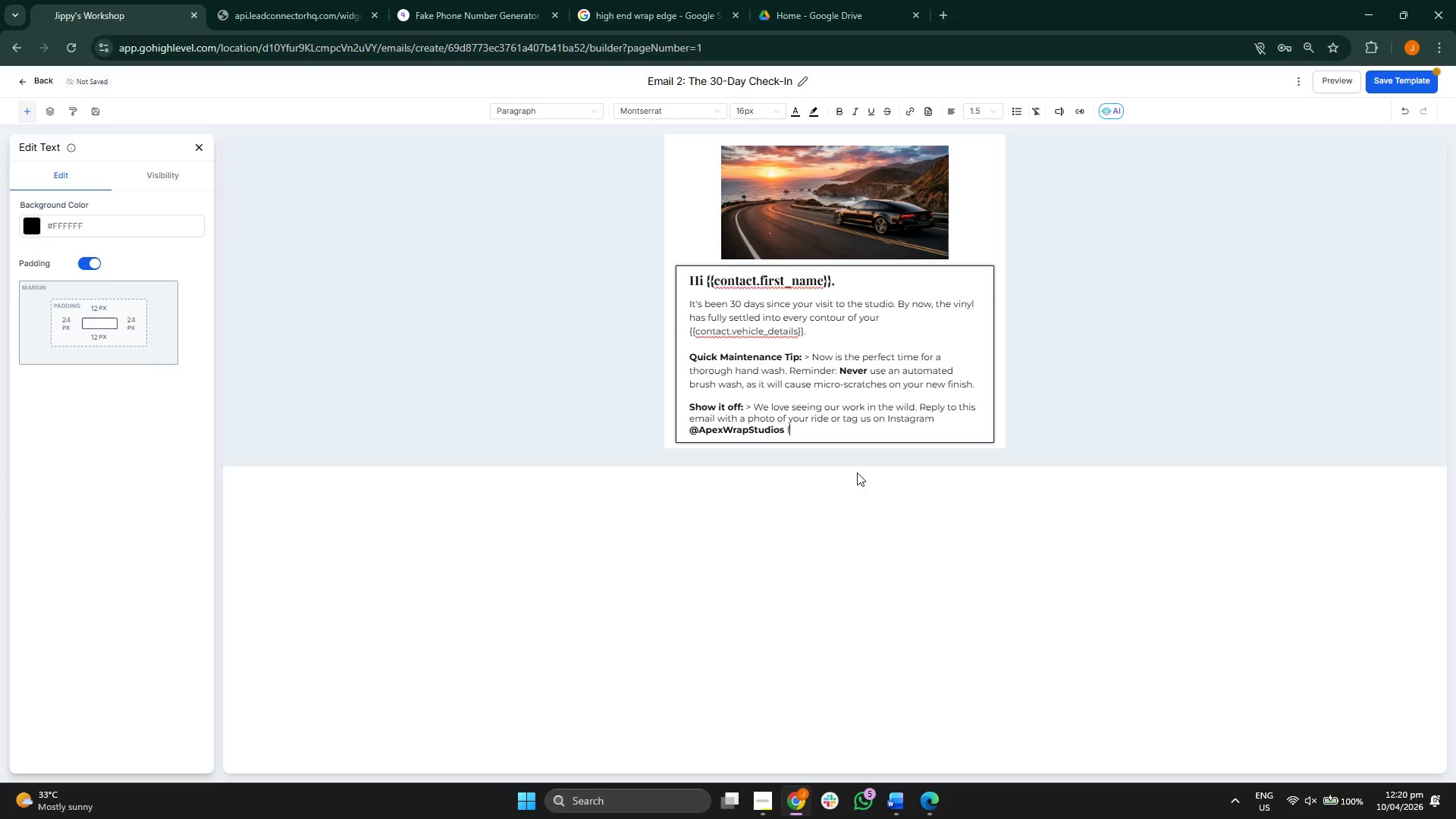 
type(IR A)
key(Backspace)
key(Backspace)
key(Backspace)
key(Backspace)
type(OR A CHANCE TO BE FEATURED ON OUR PAGE )
key(Backspace)
type(.)
 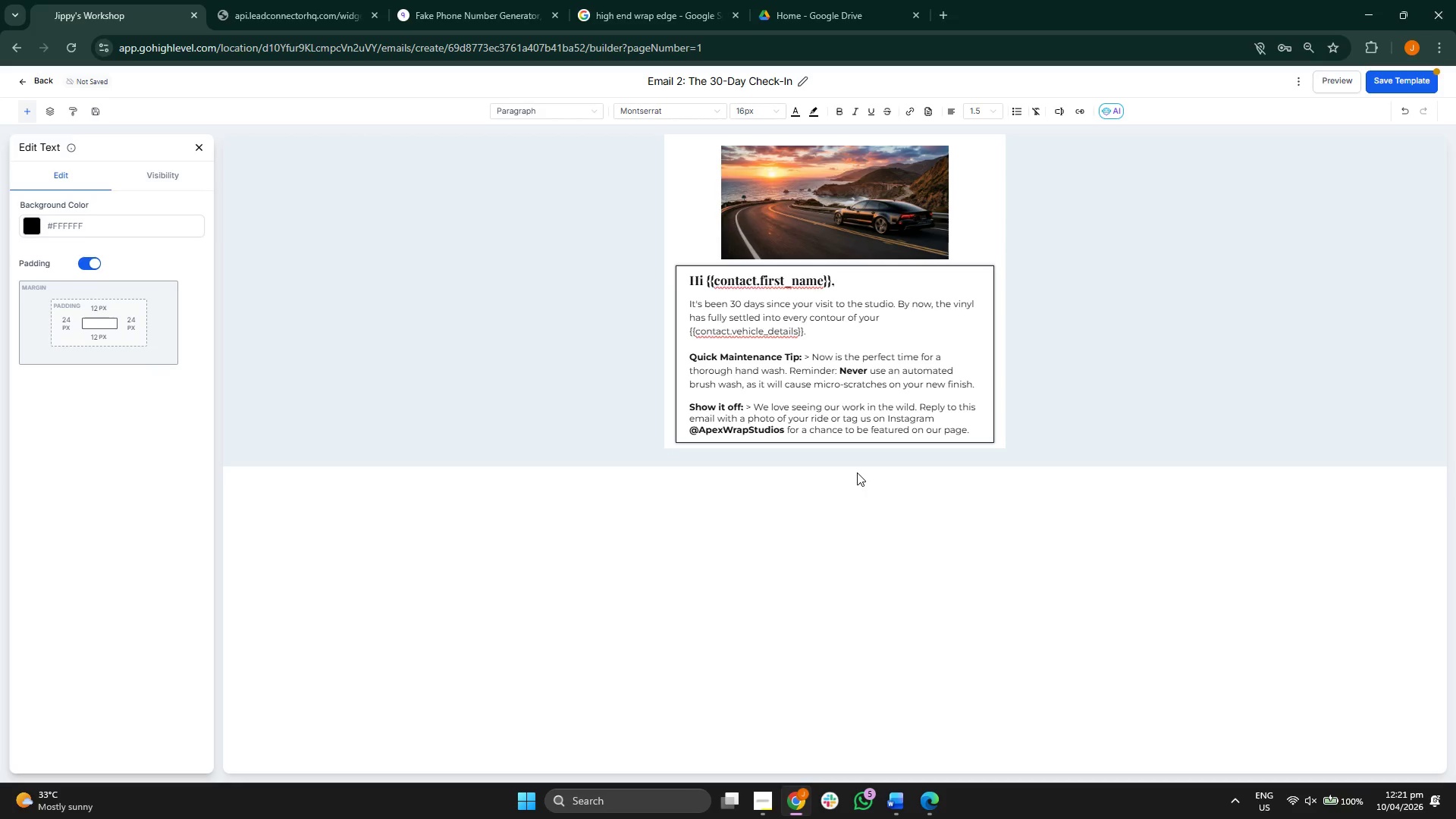 
key(Enter)
 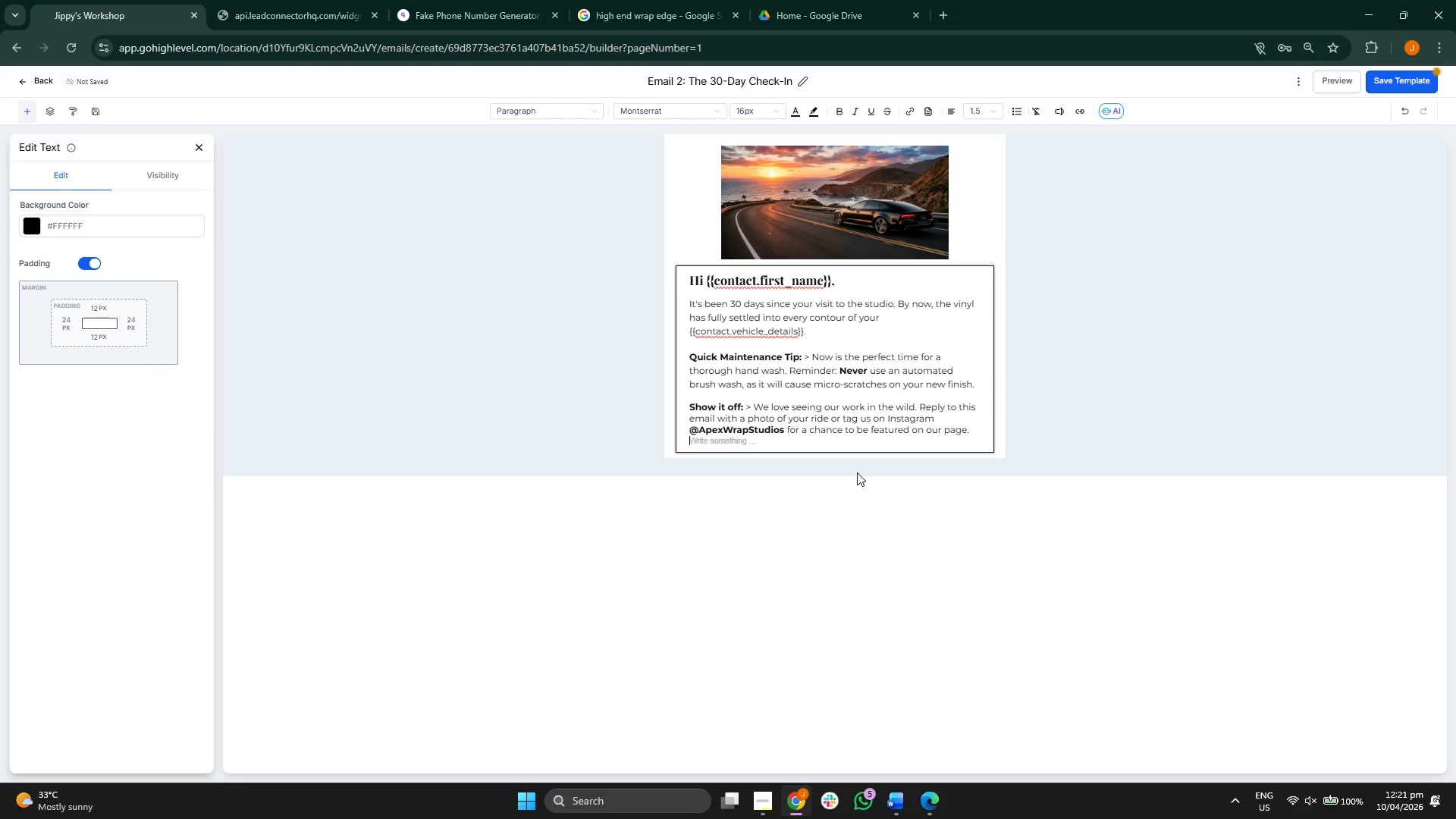 
key(Enter)
 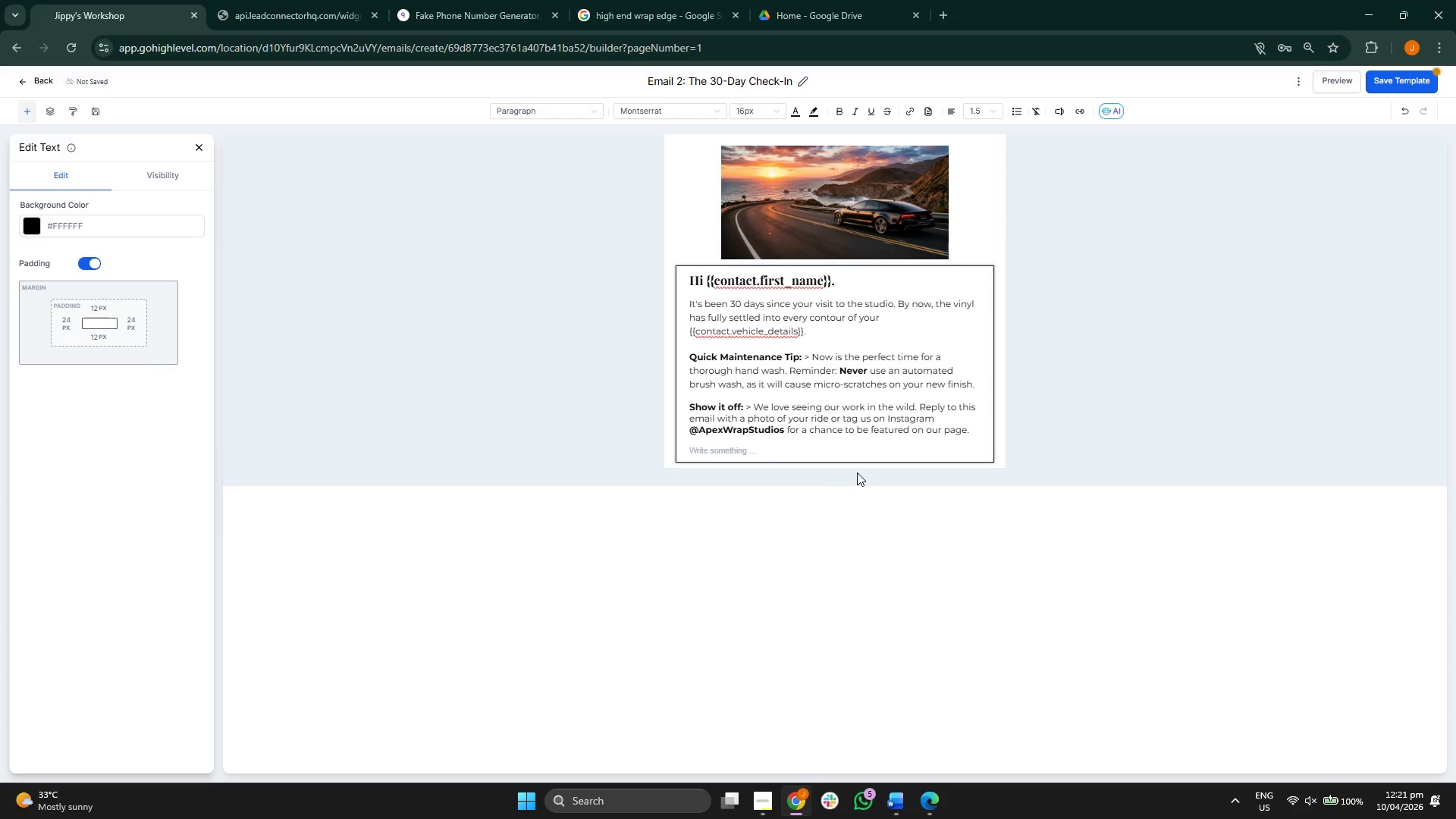 
type(Need more dei)
key(Backspace)
type(tailing suppl)
 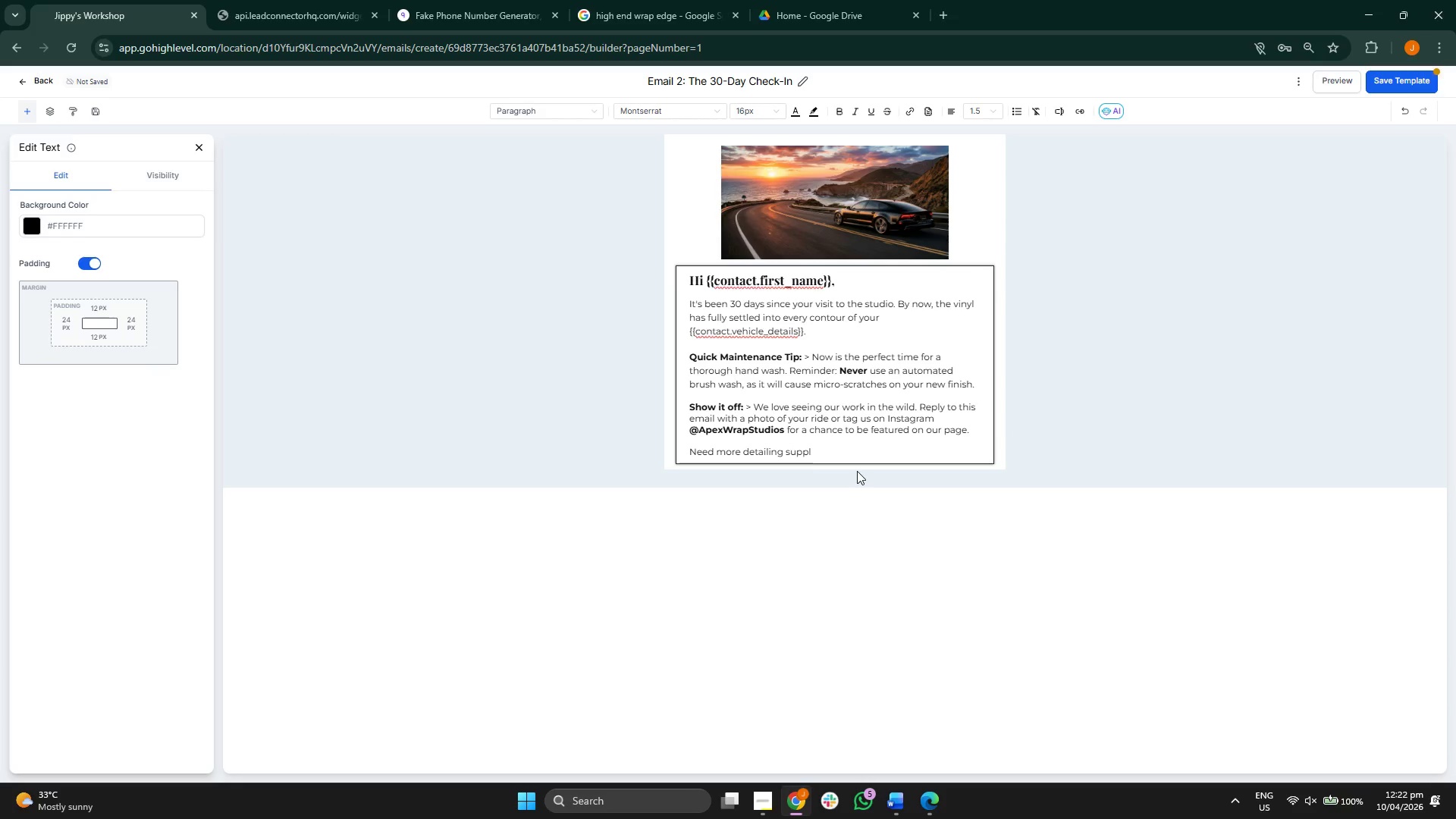 
type(iexs)
key(Backspace)
type(? C)
 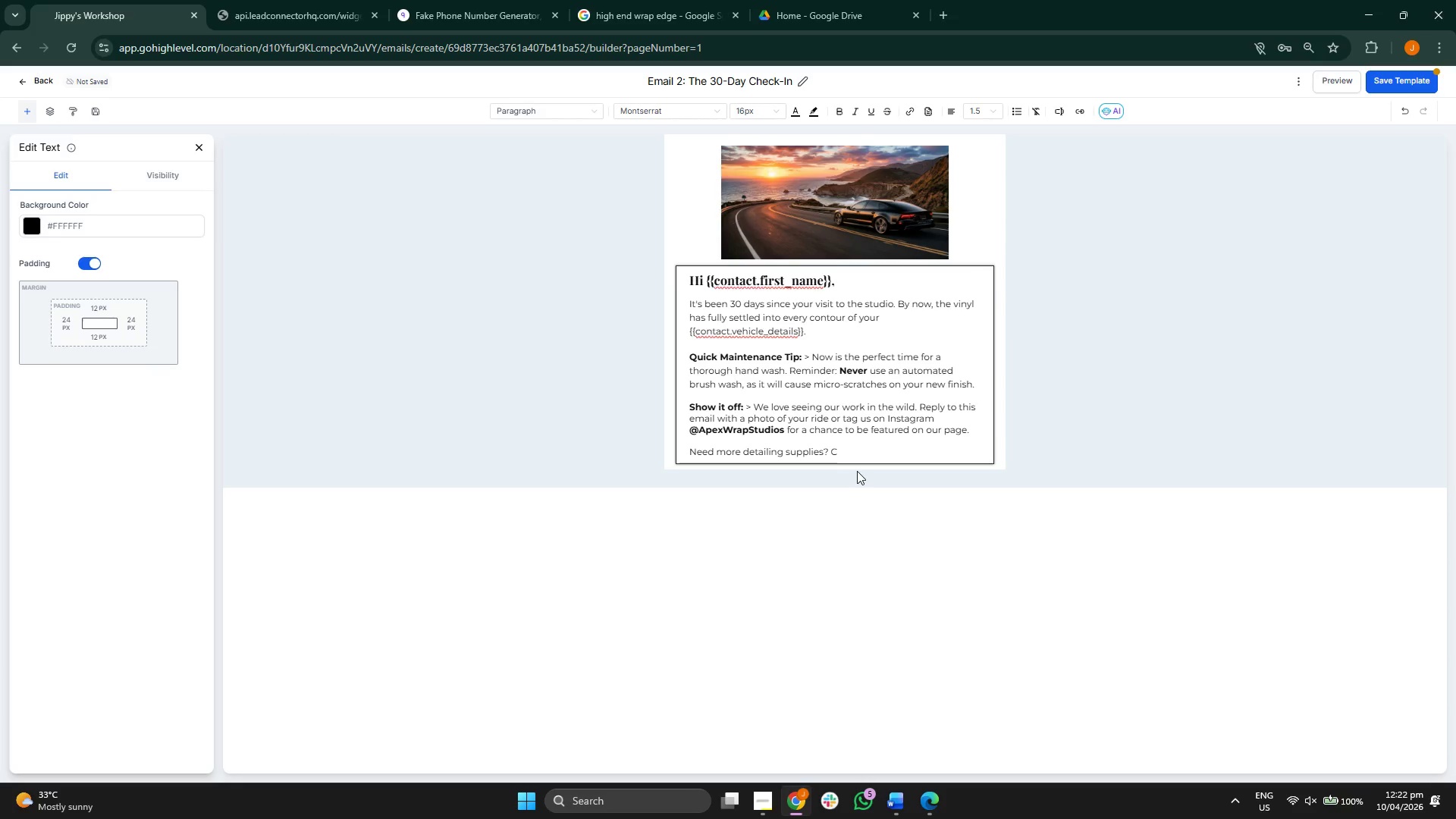 
type(heck out our )
key(Backspace)
type( )
 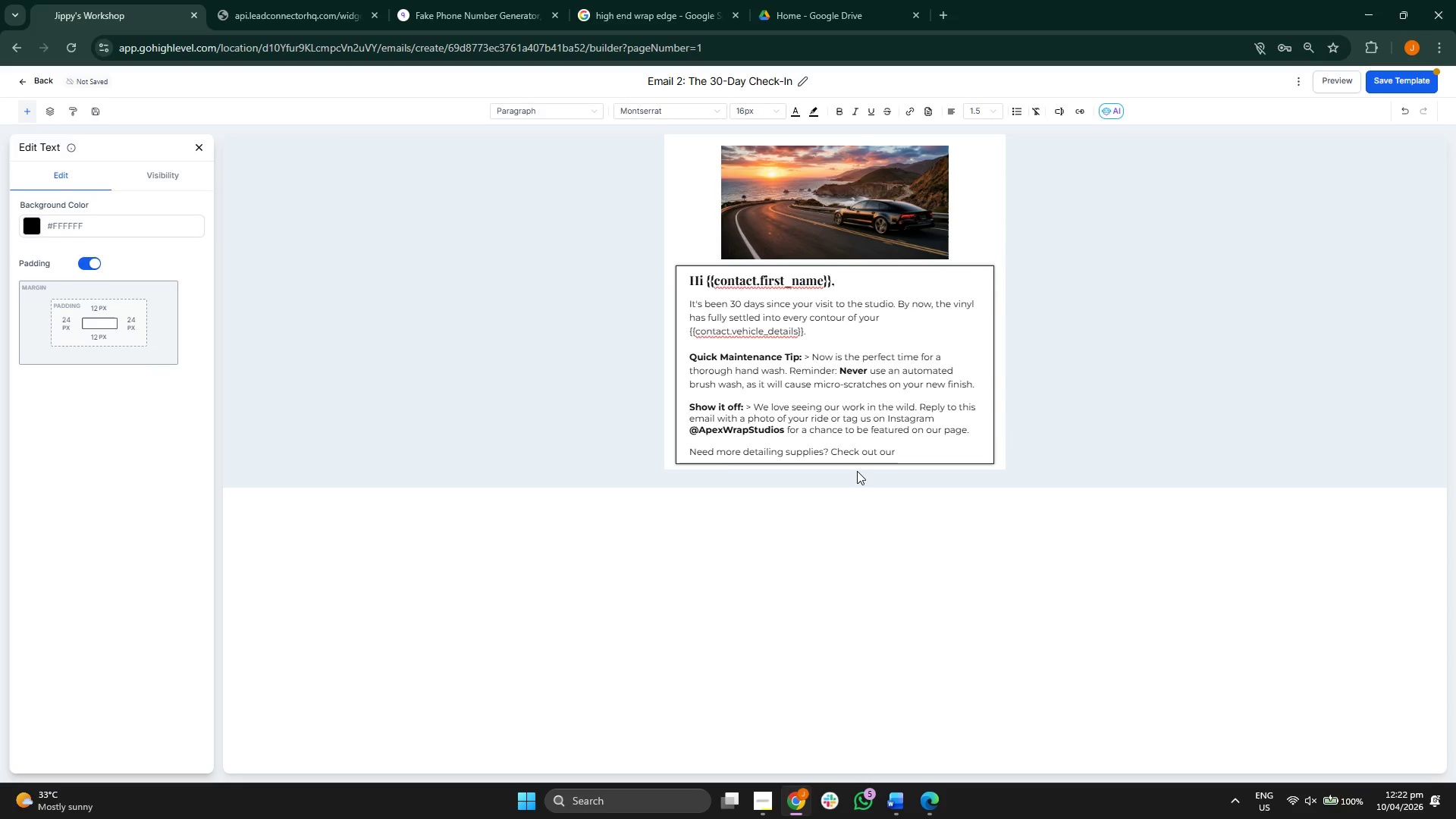 
type(recommended product list:)
 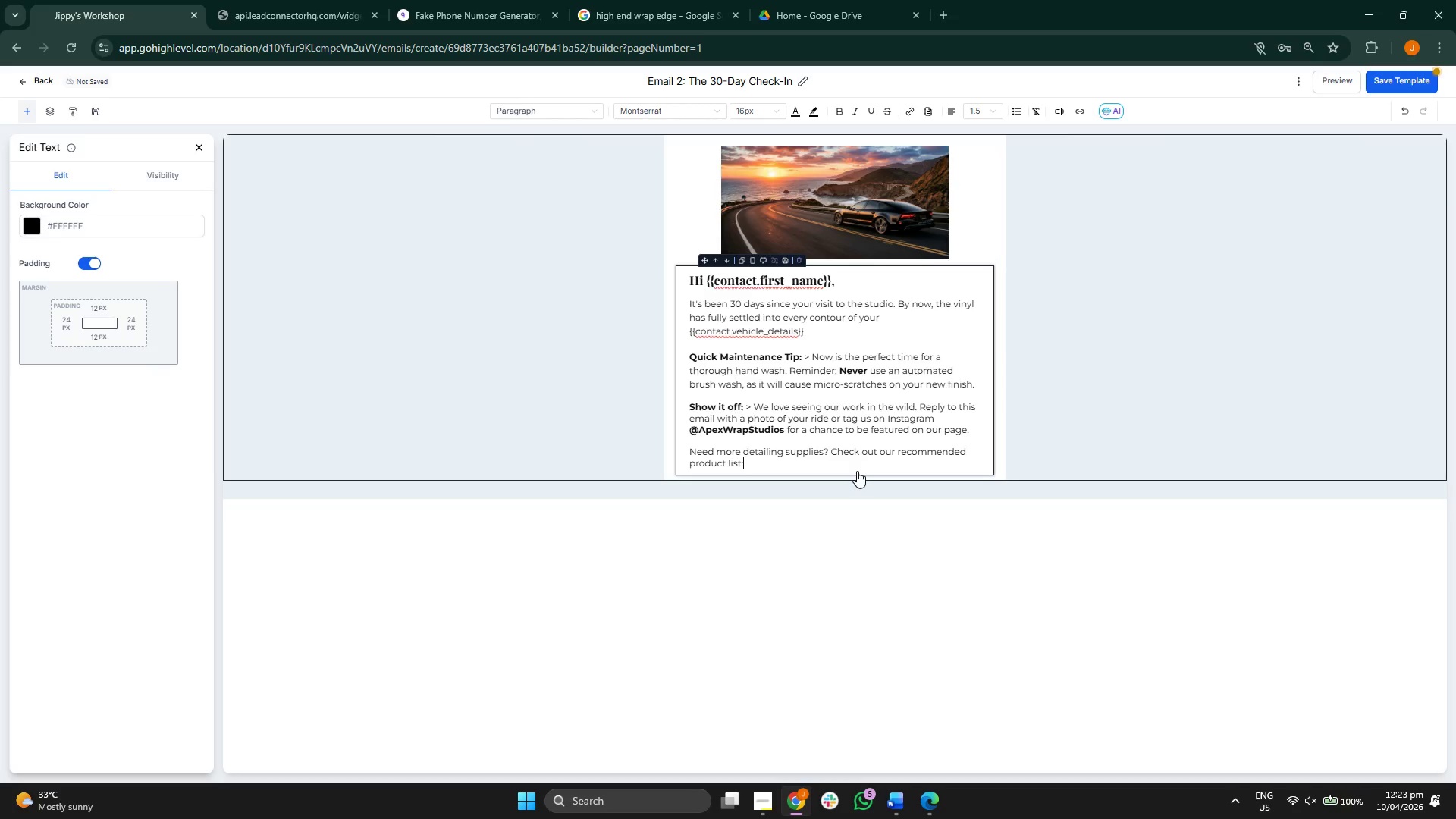 
left_click([1383, 85])
 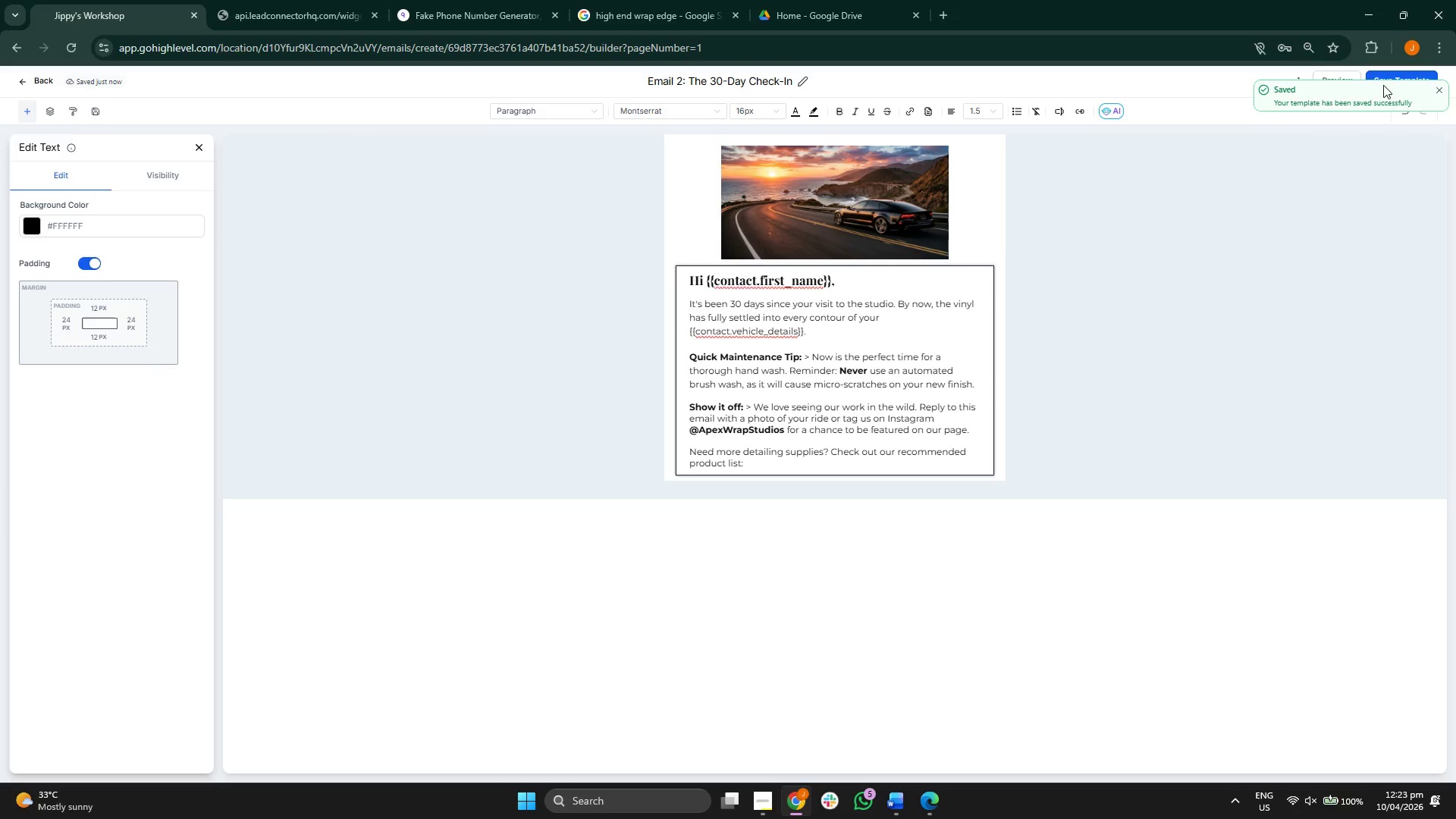 
left_click([1445, 90])
 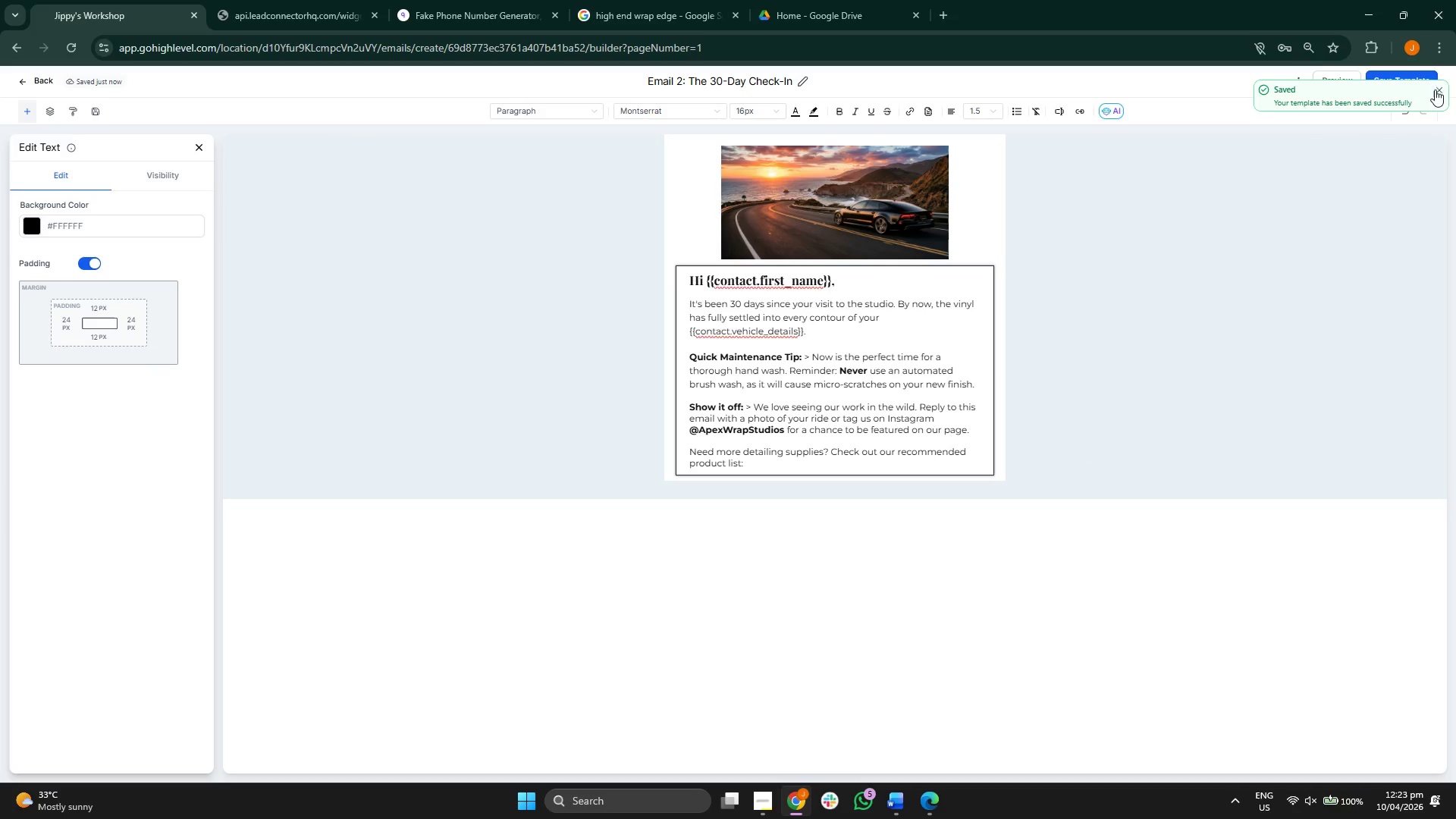 
left_click([1440, 89])
 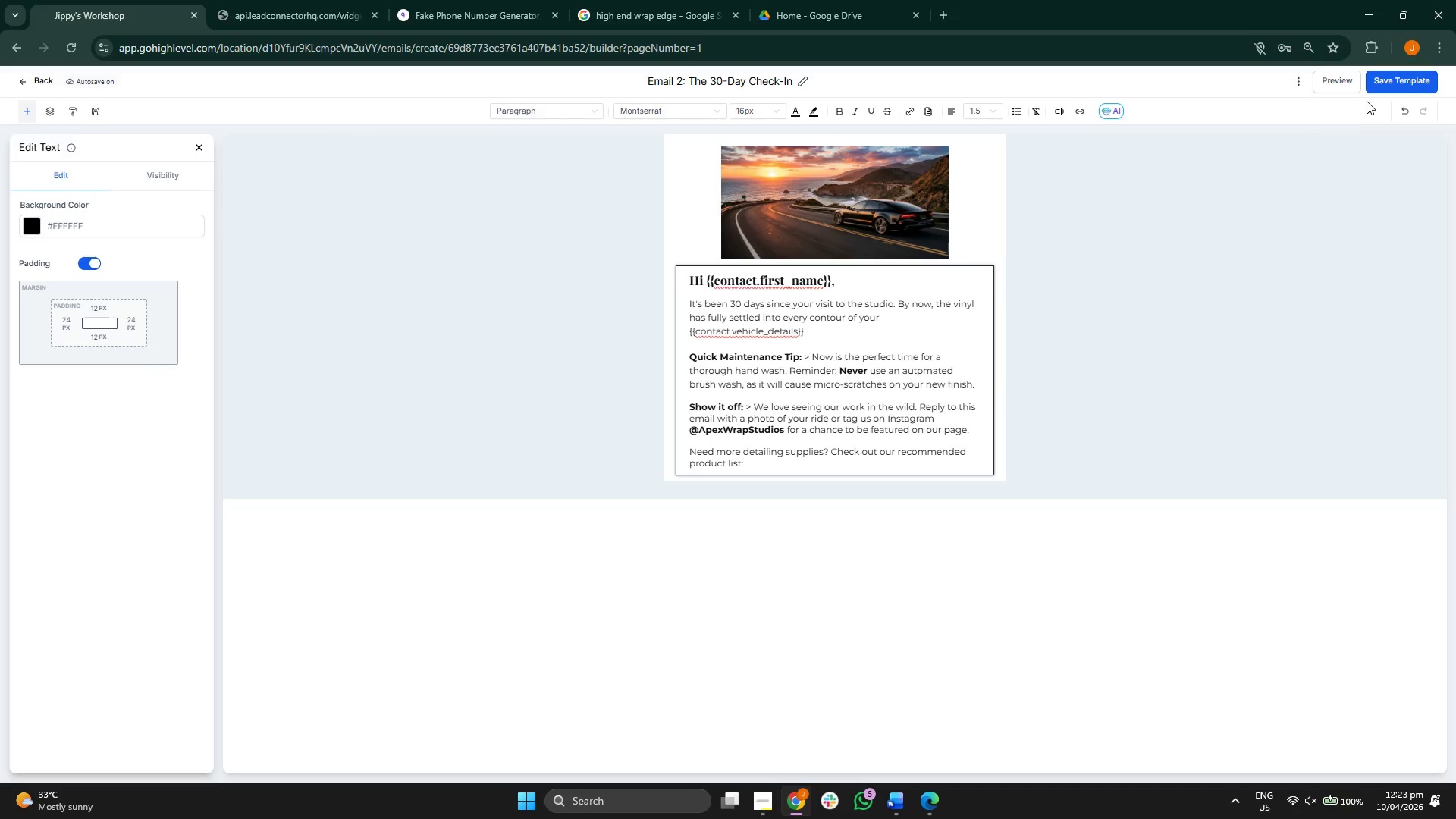 
left_click([1338, 91])
 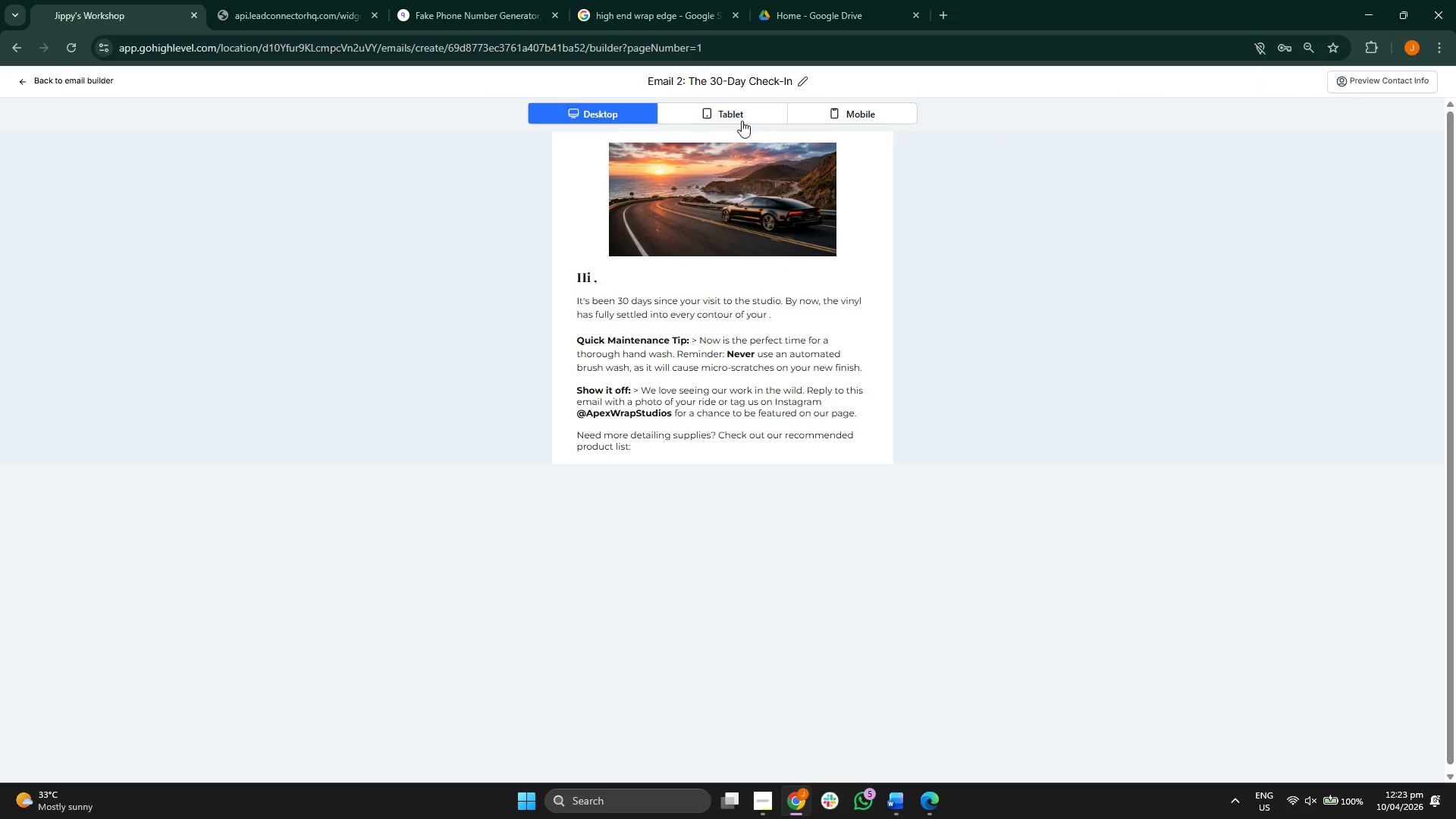 
left_click([739, 118])
 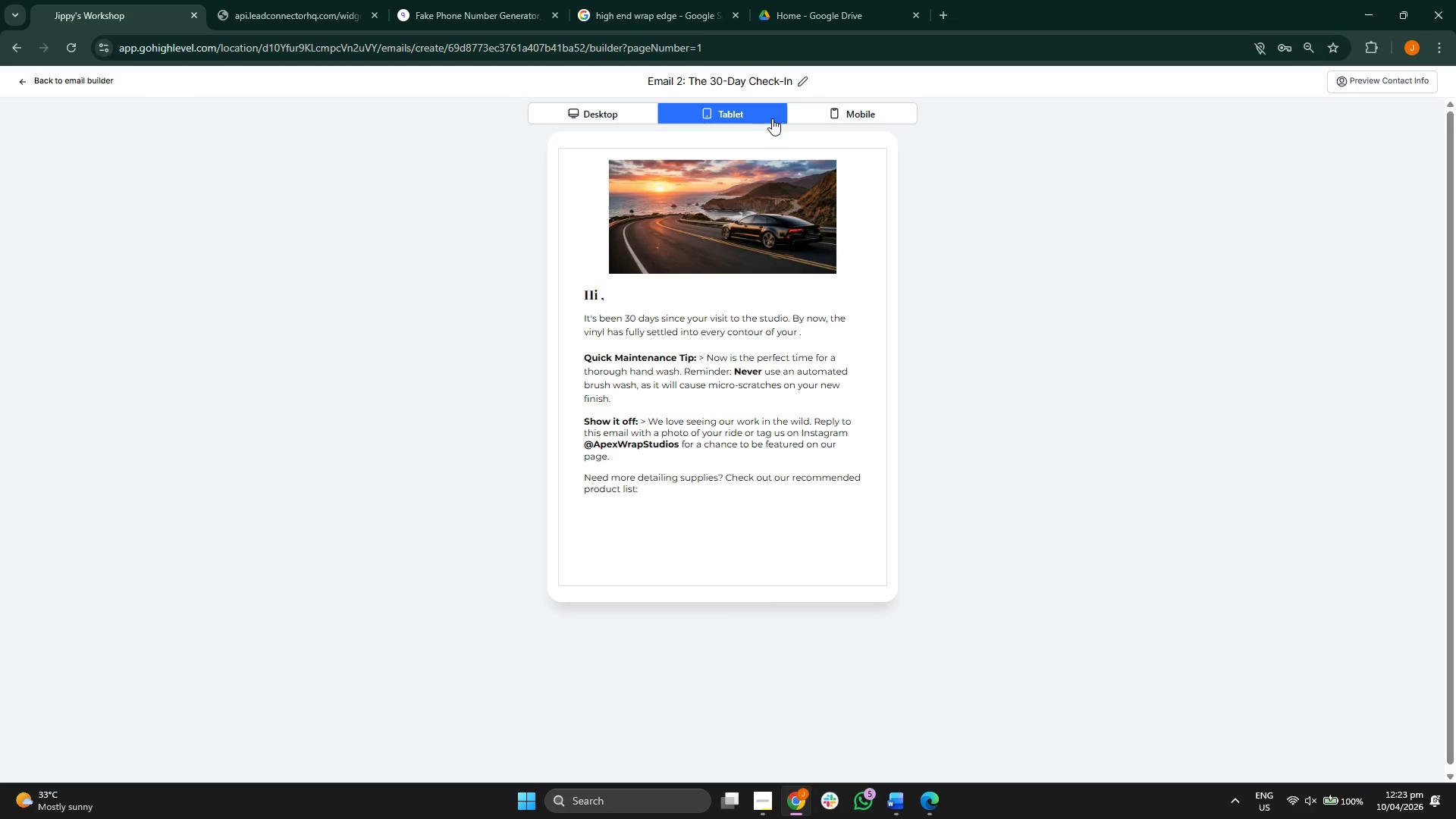 
left_click([847, 113])
 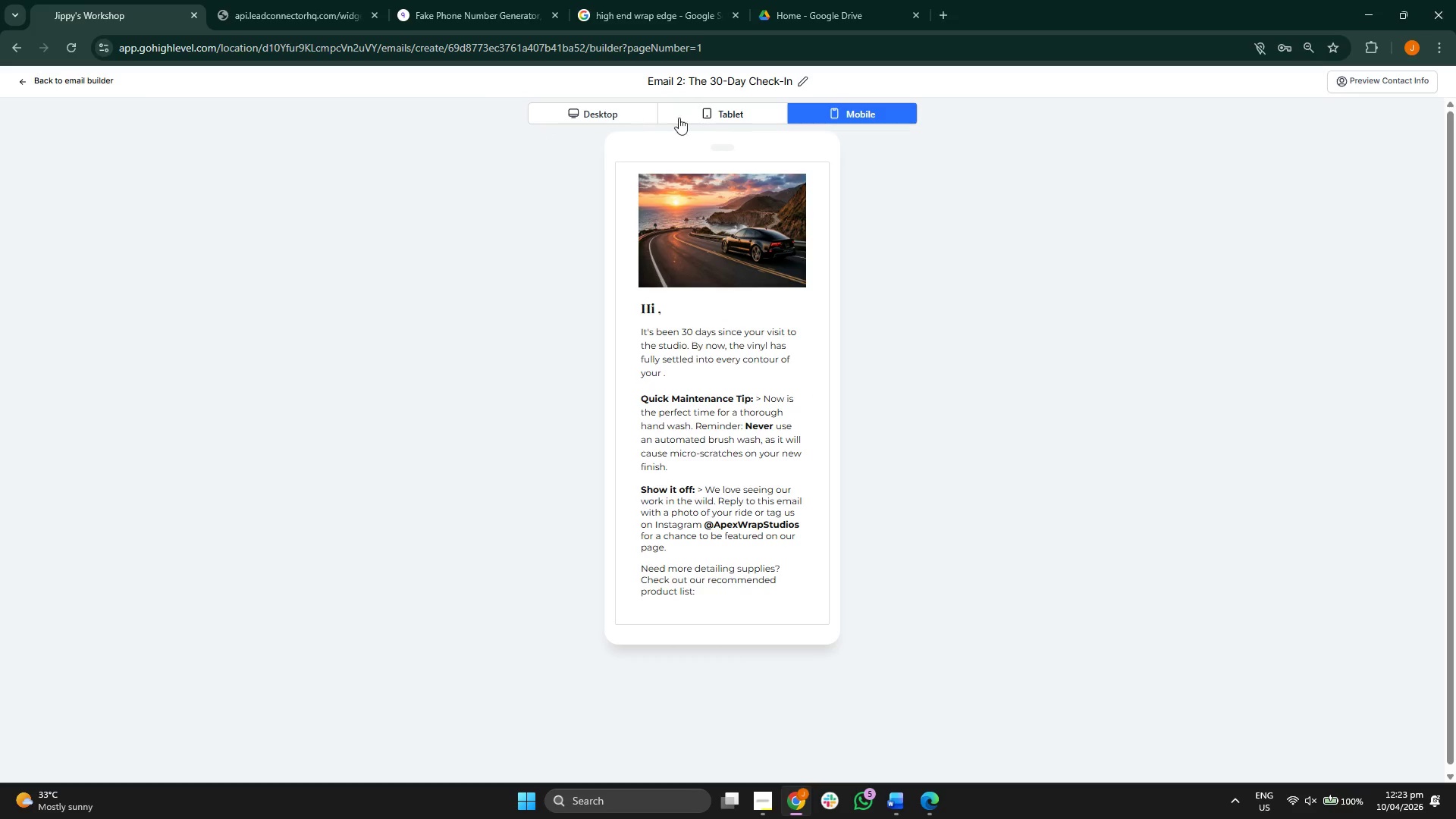 
double_click([715, 121])
 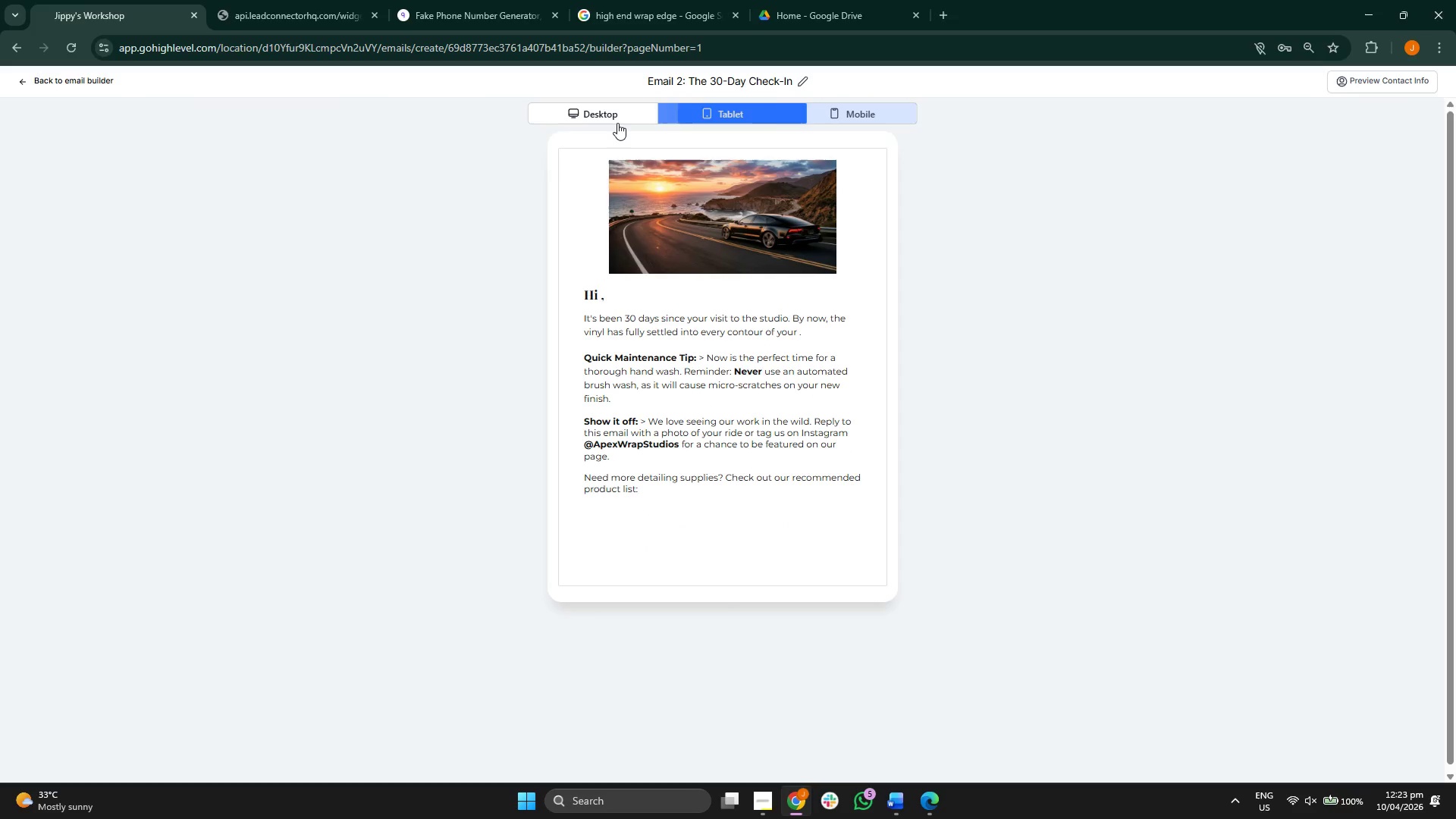 
triple_click([604, 123])
 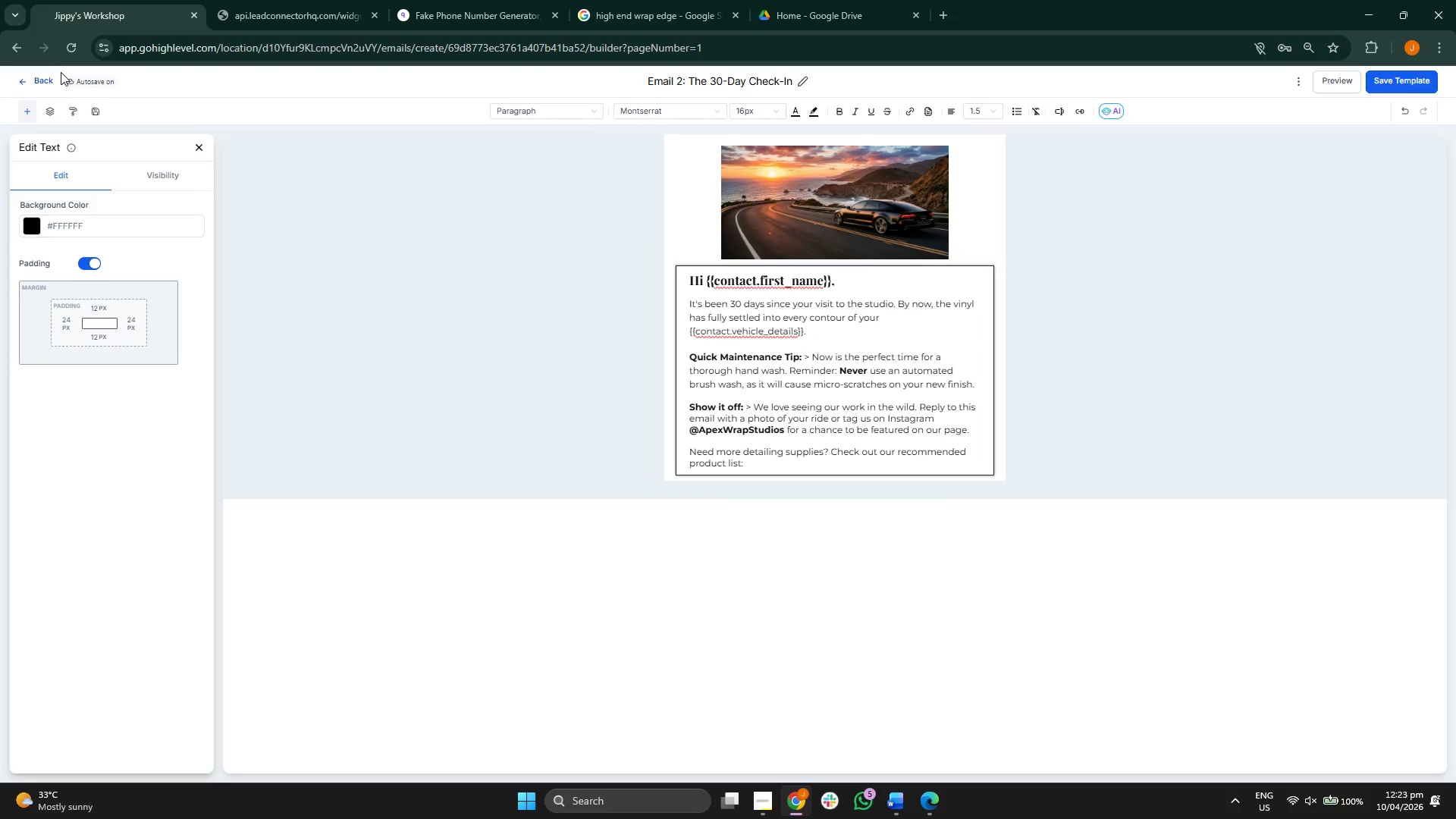 
left_click([199, 143])
 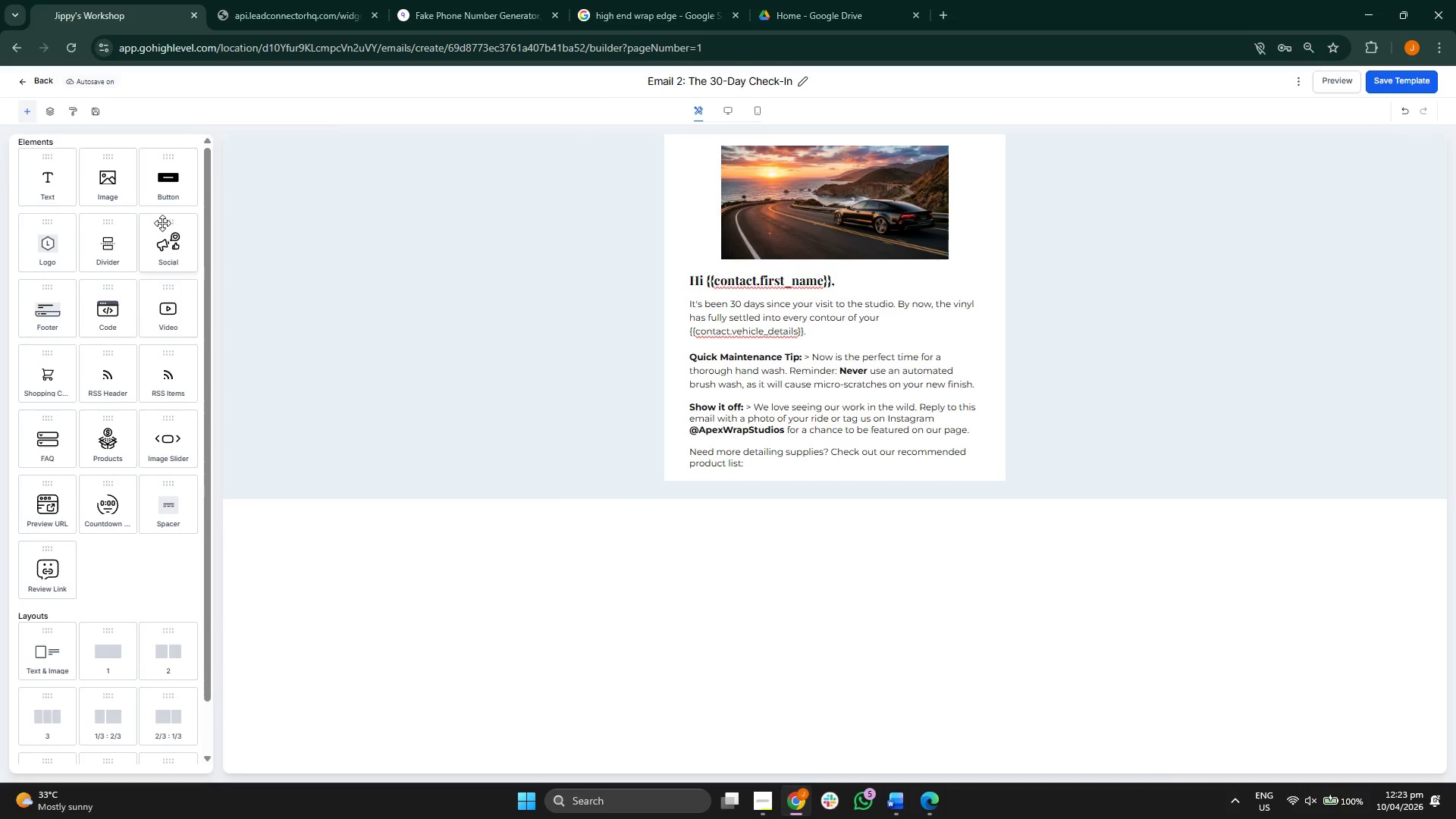 
left_click_drag(start_coordinate=[166, 193], to_coordinate=[733, 466])
 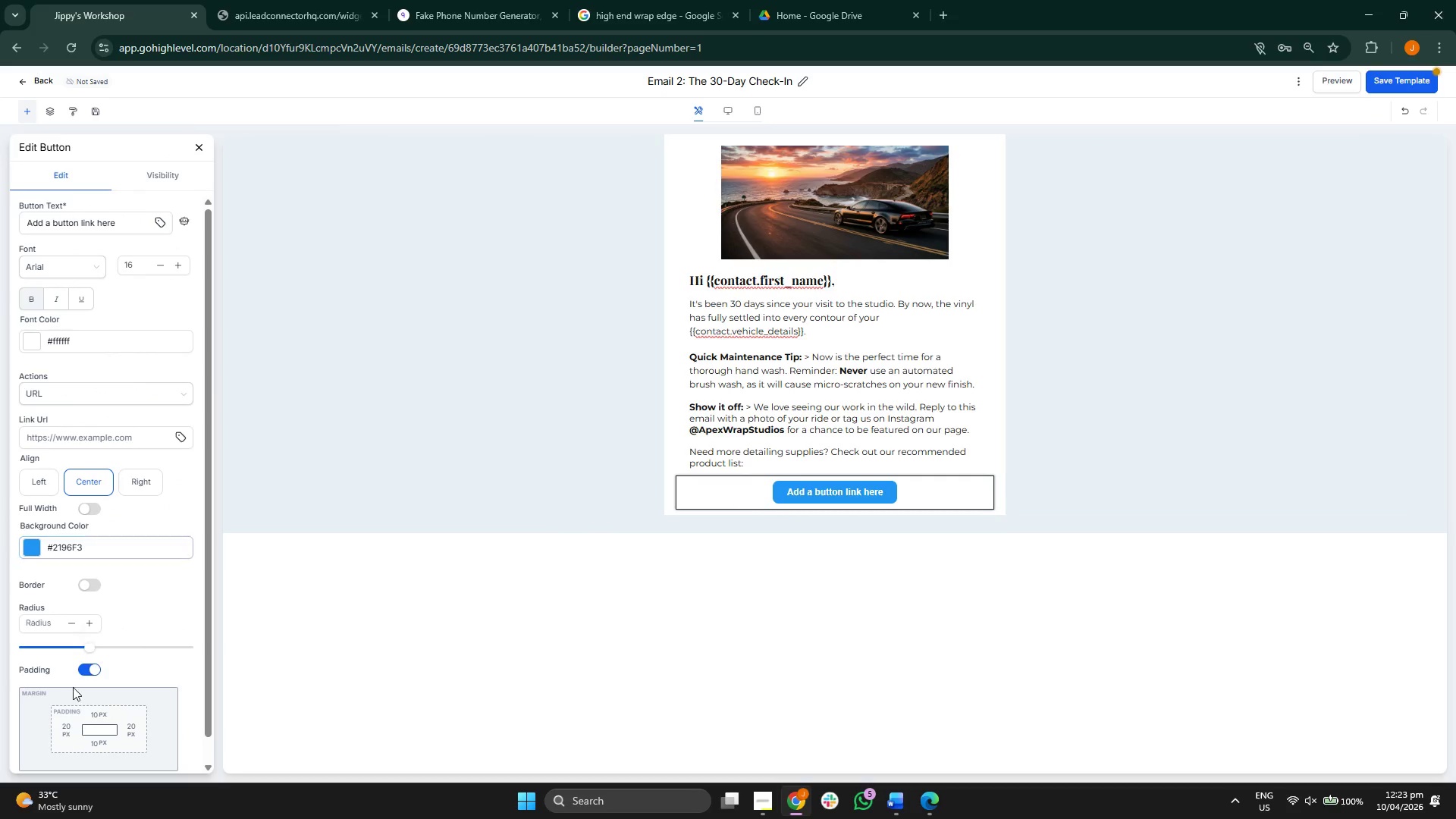 
left_click_drag(start_coordinate=[94, 649], to_coordinate=[204, 640])
 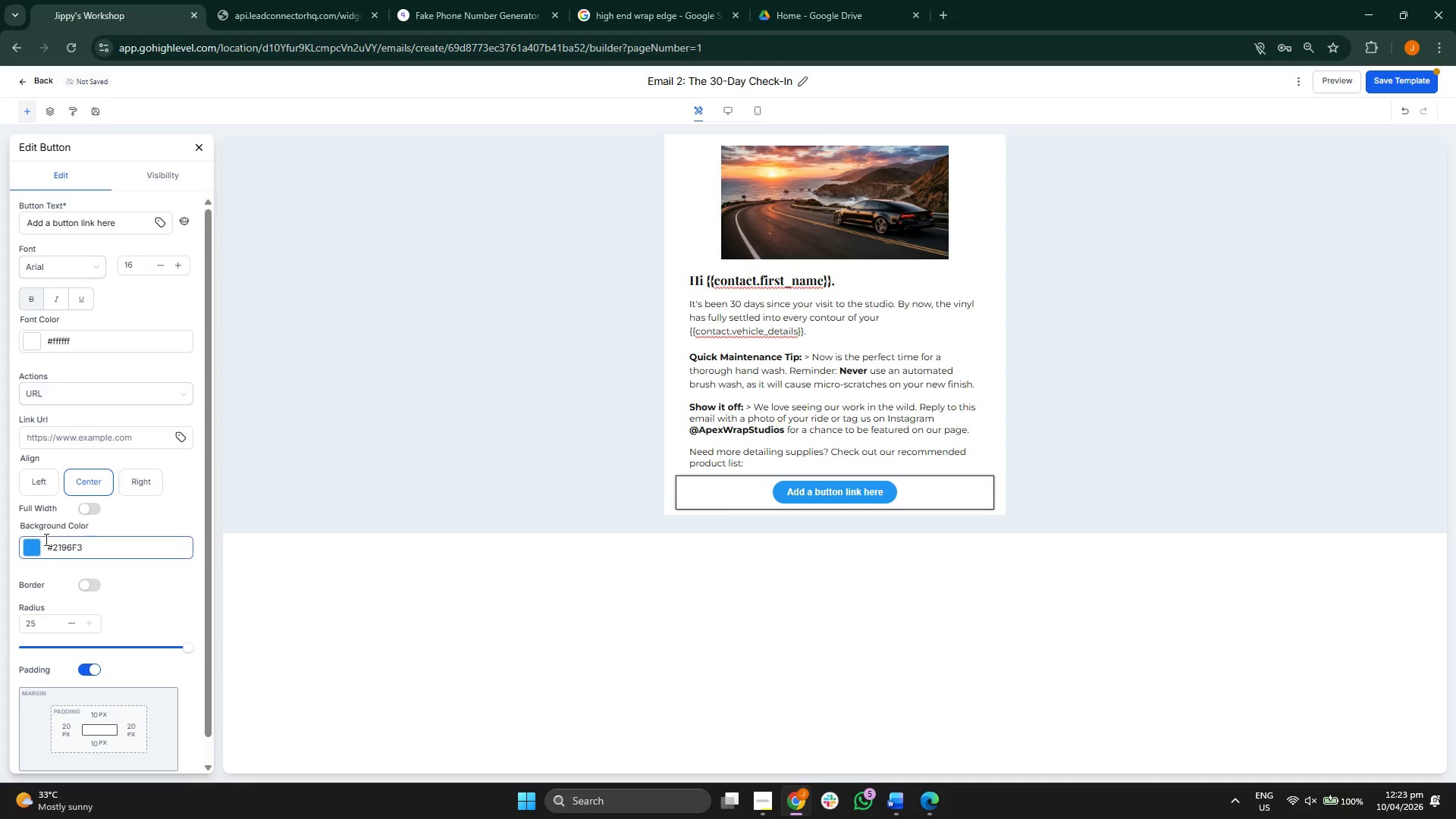 
left_click([34, 549])
 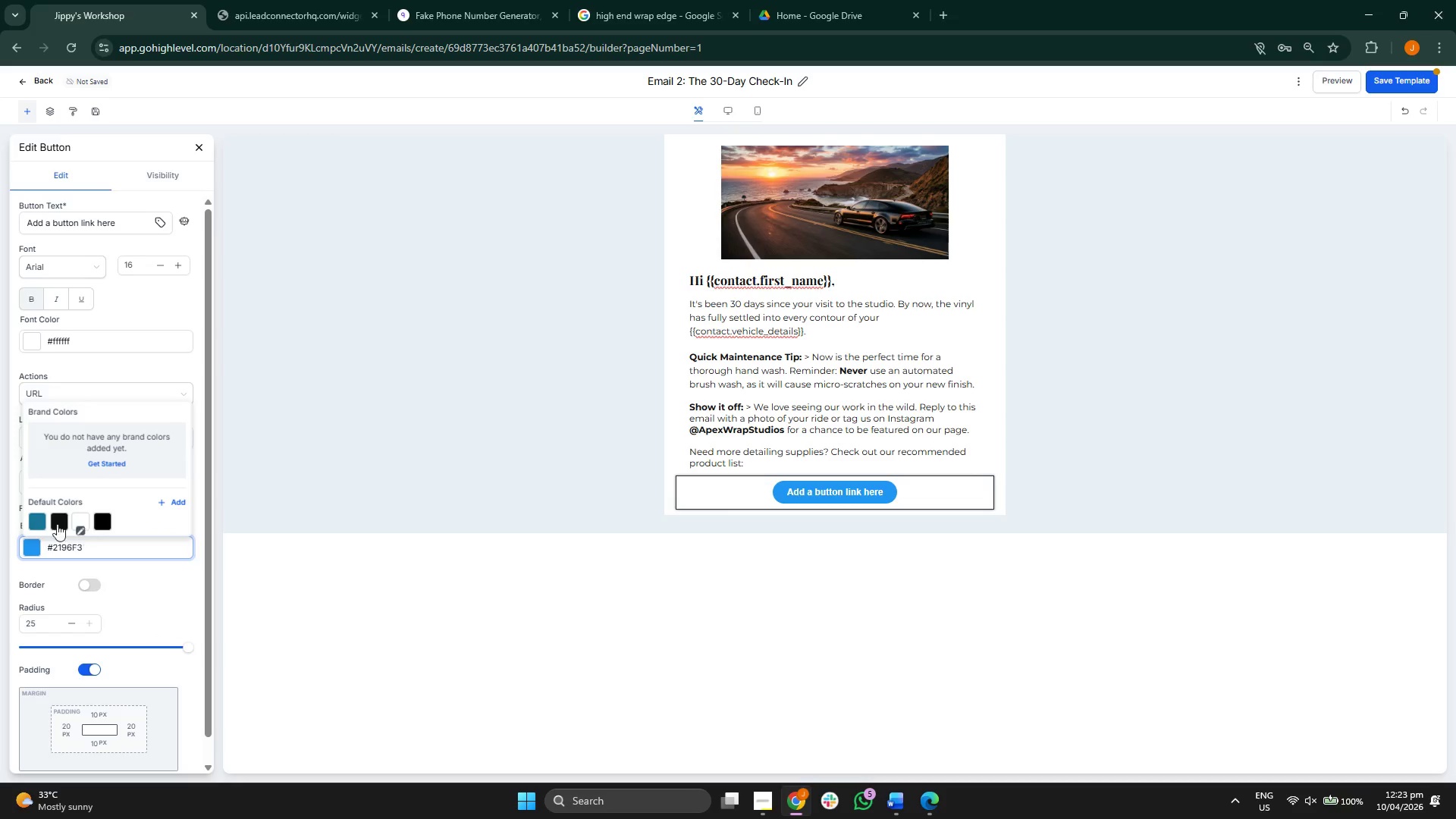 
left_click([36, 519])
 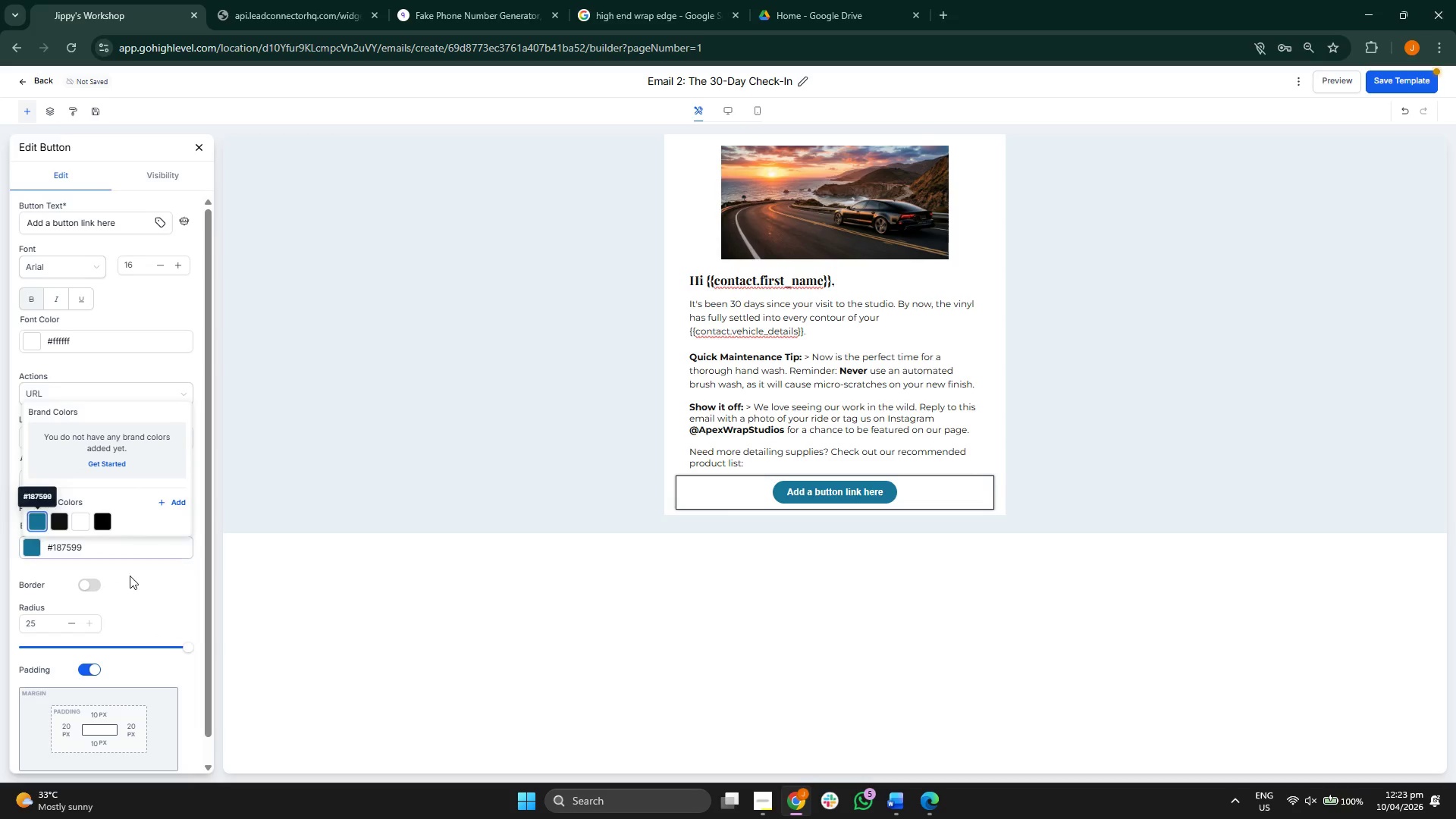 
left_click([157, 581])
 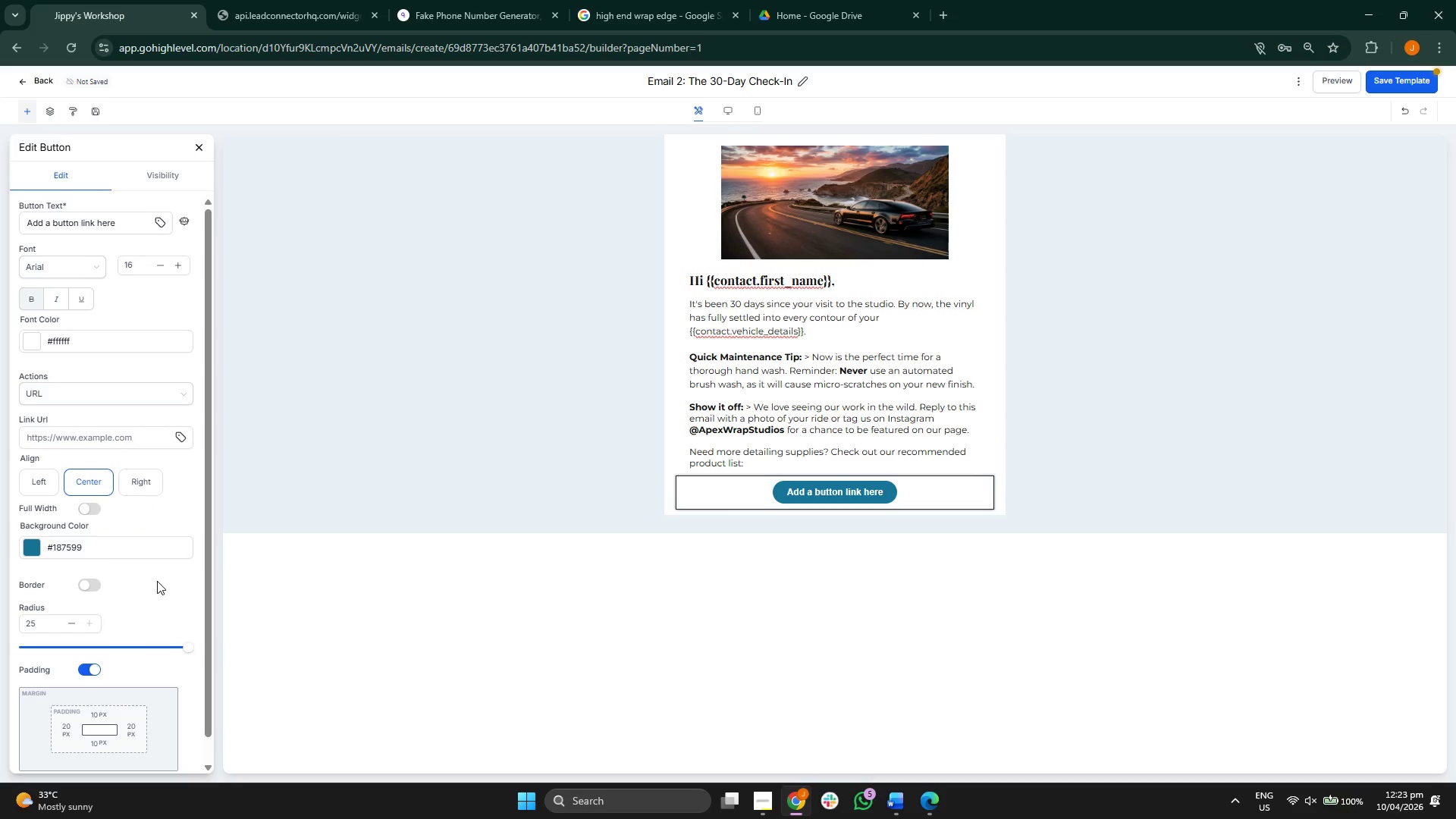 
scroll: coordinate [149, 578], scroll_direction: down, amount: 3.0
 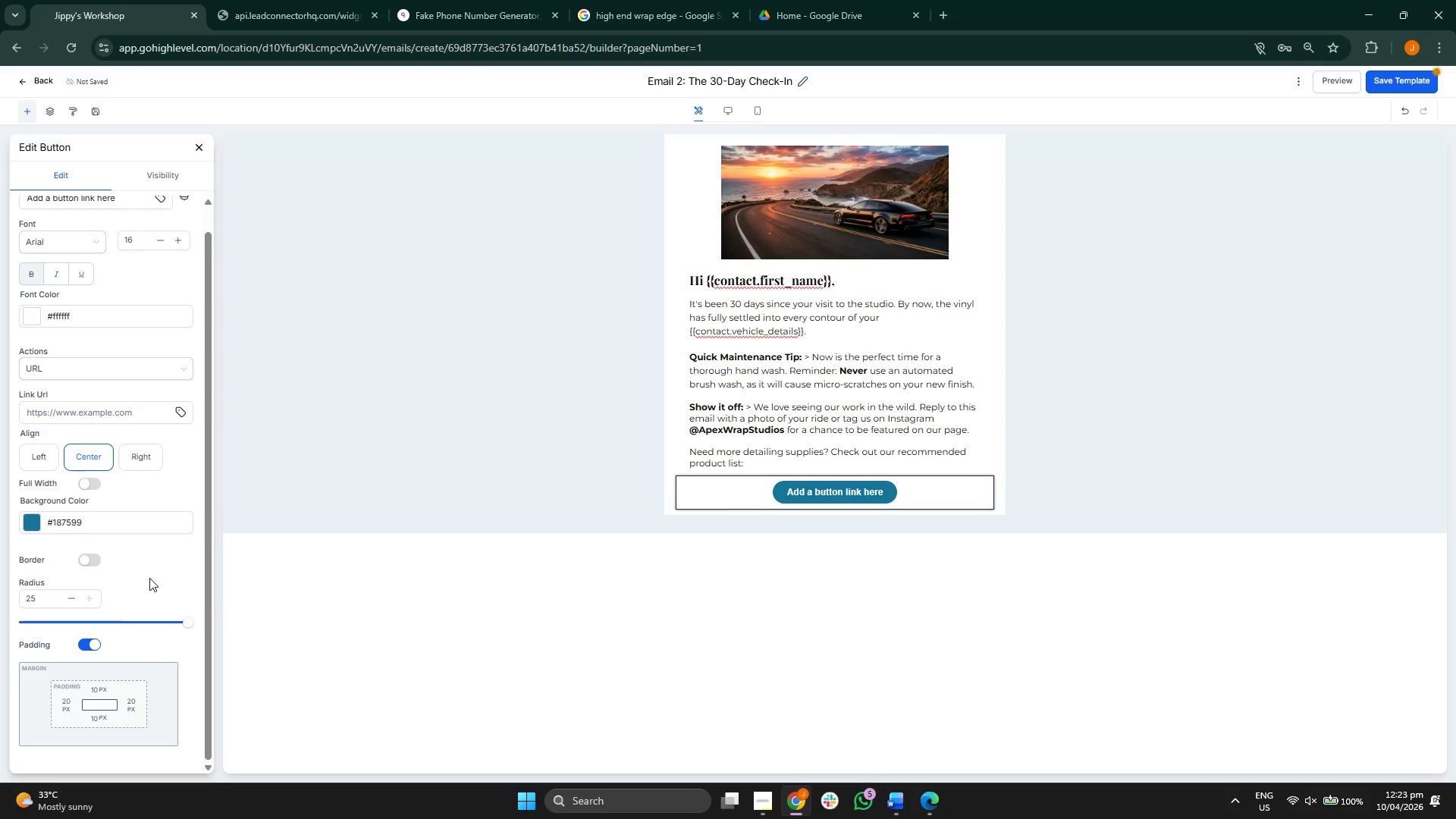 
scroll: coordinate [149, 578], scroll_direction: up, amount: 4.0
 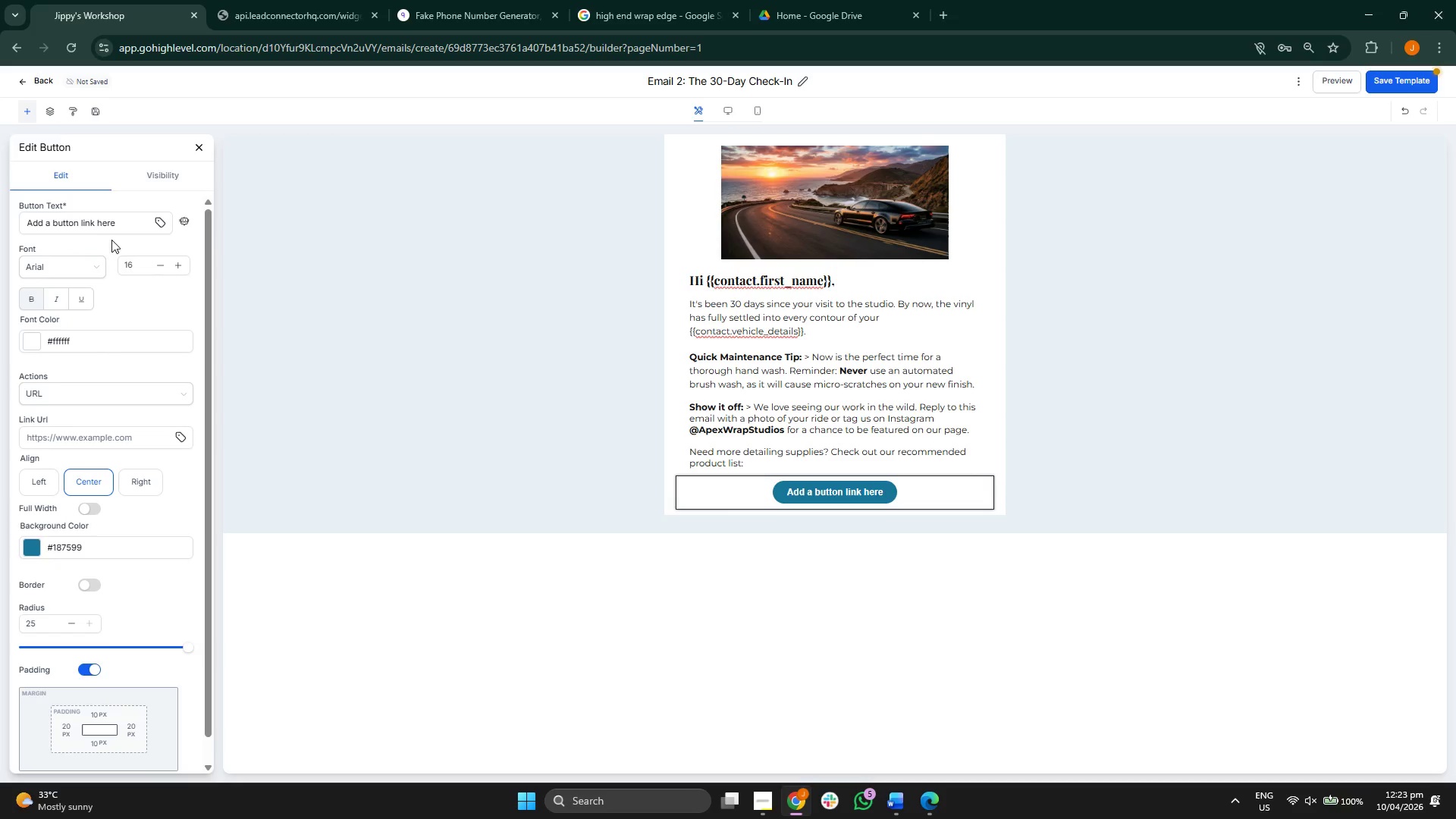 
left_click([123, 232])
 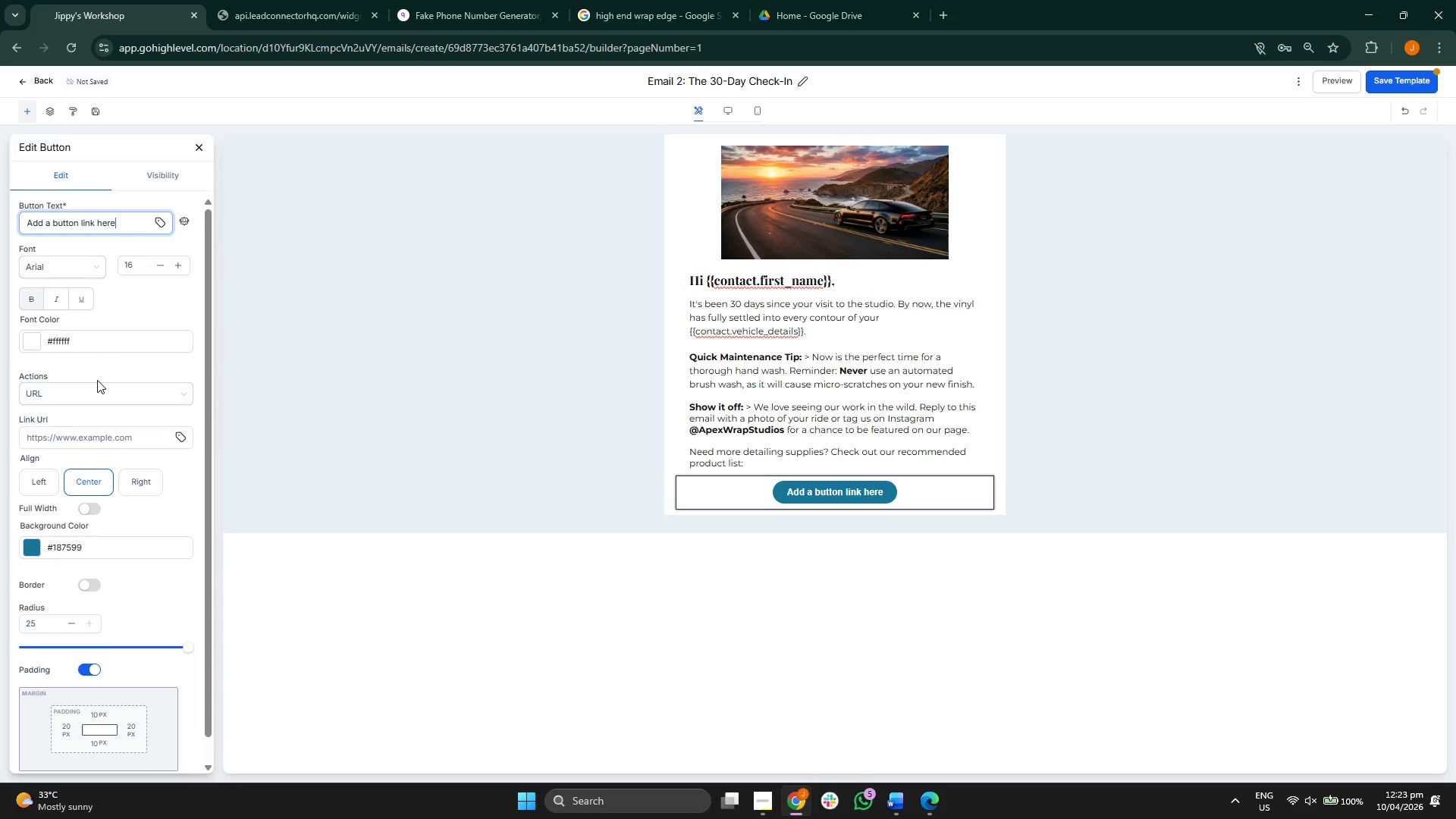 
key(Backspace)
key(Backspace)
key(Backspace)
key(Backspace)
key(Backspace)
key(Backspace)
key(Backspace)
key(Backspace)
key(Backspace)
key(Backspace)
key(Backspace)
key(Backspace)
key(Backspace)
key(Backspace)
key(Backspace)
key(Backspace)
key(Backspace)
key(Backspace)
key(Backspace)
key(Backspace)
key(Backspace)
key(Backspace)
type(VIEW CARE PRODUCTS)
 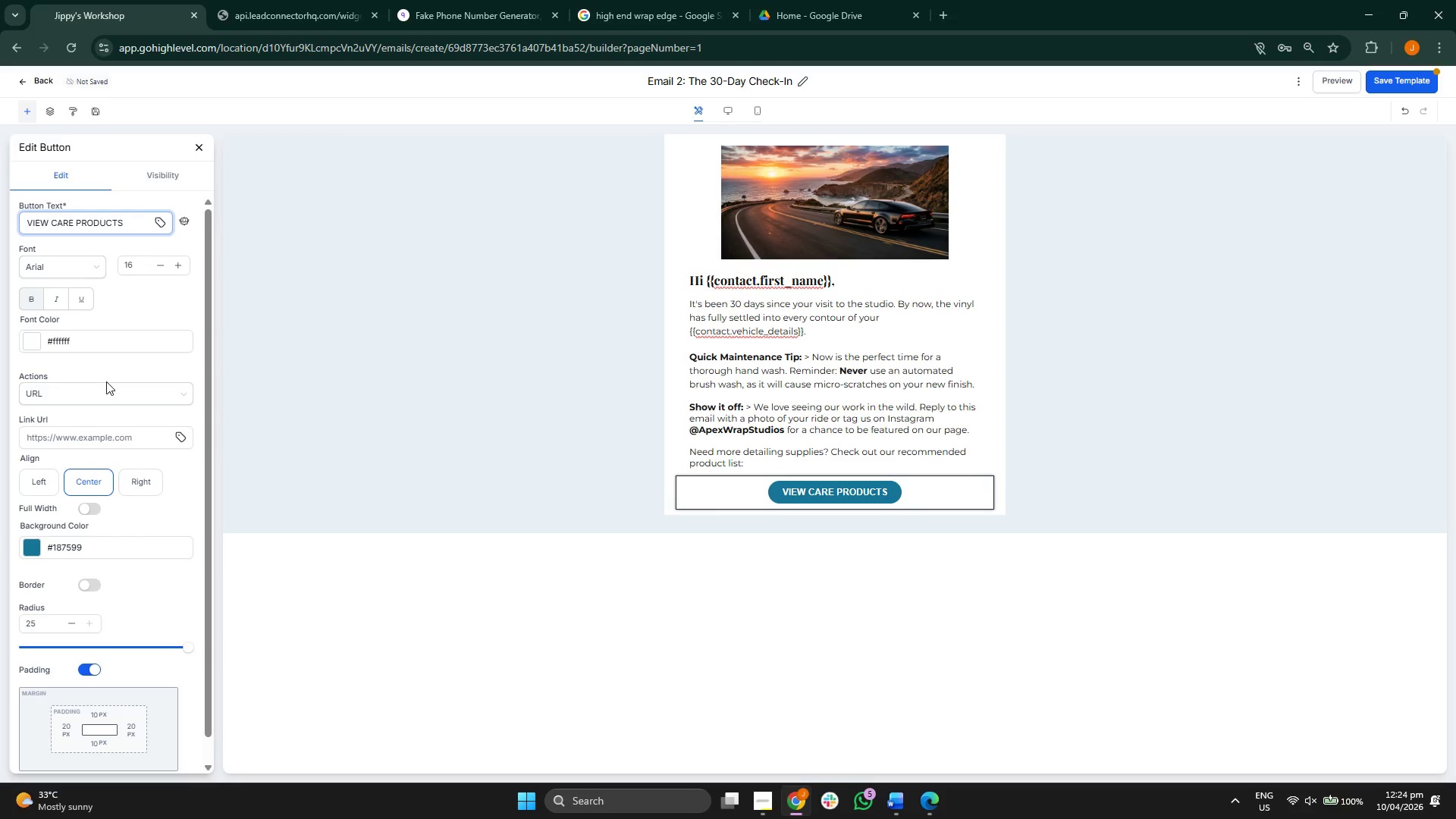 
left_click([57, 265])
 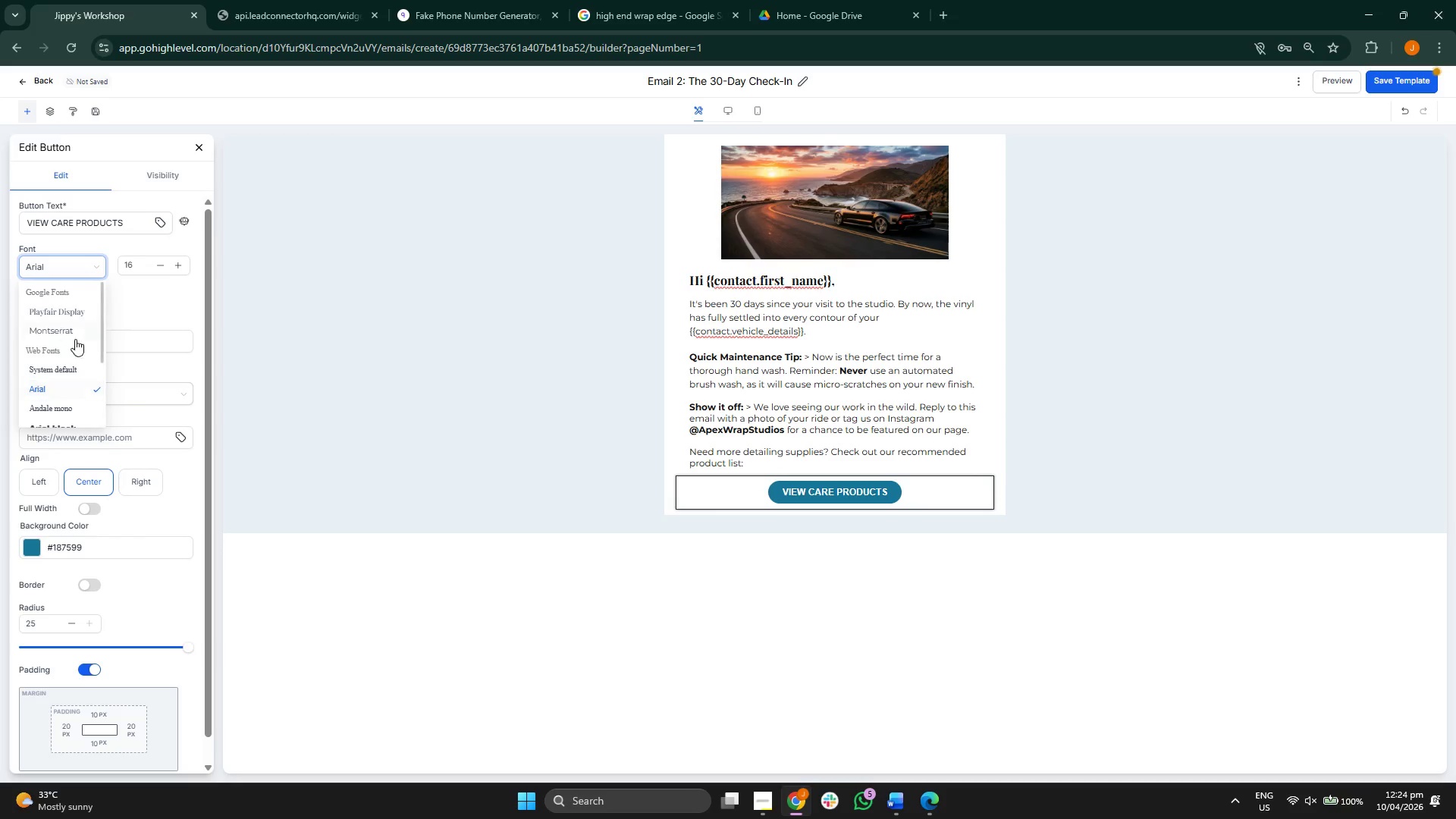 
left_click([74, 333])
 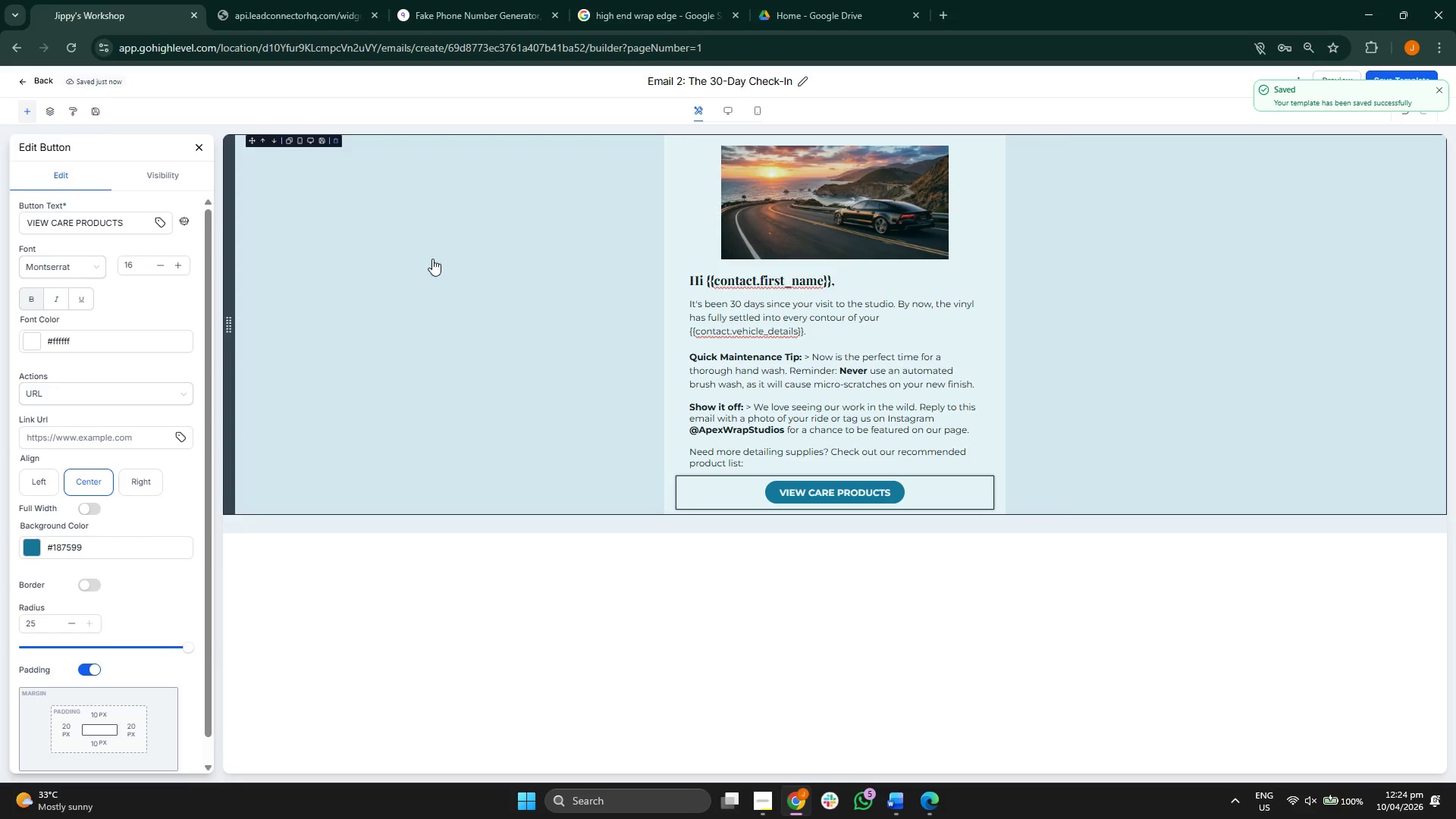 
wait(5.91)
 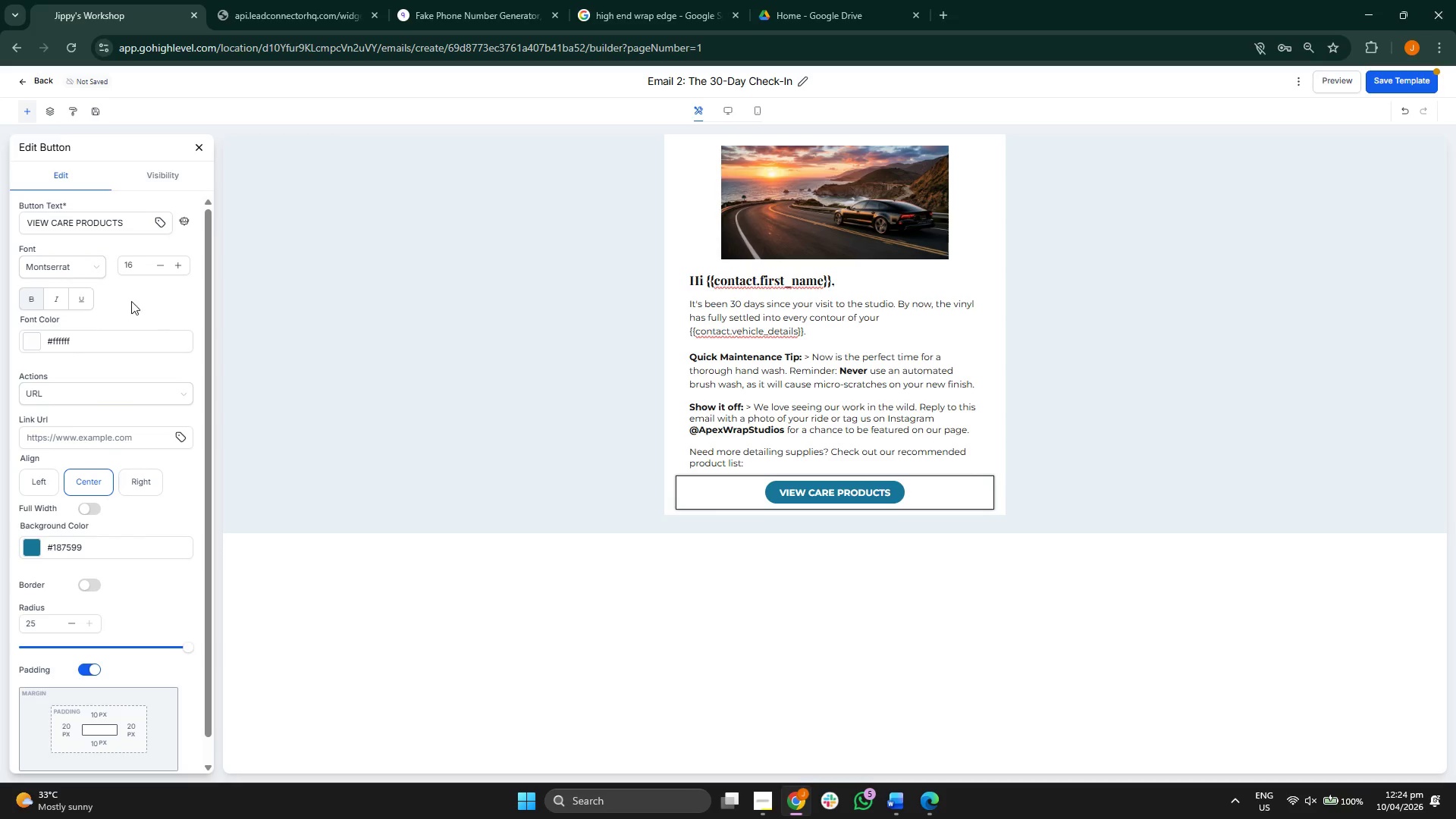 
scroll: coordinate [160, 359], scroll_direction: none, amount: 0.0
 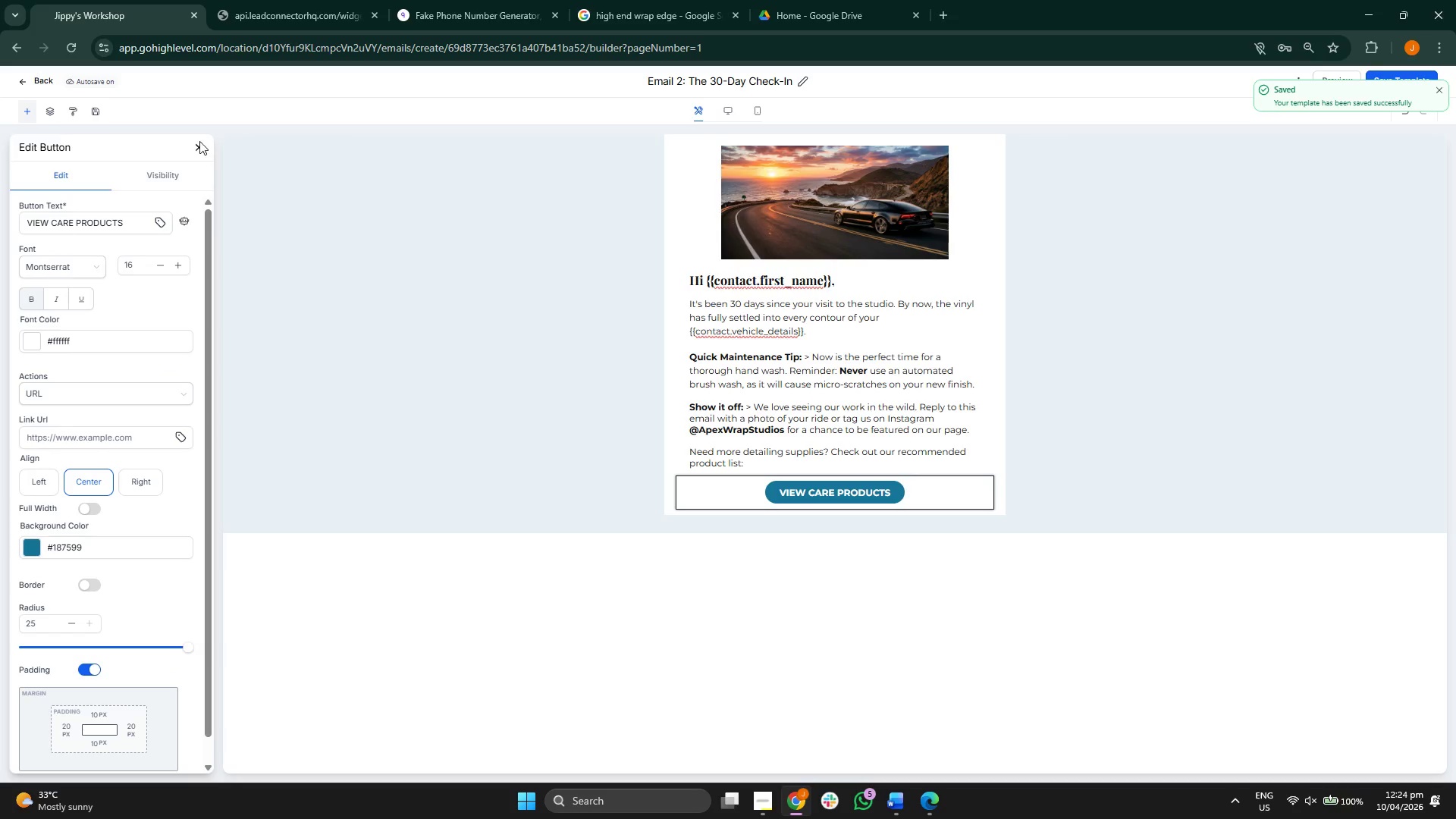 
left_click([202, 146])
 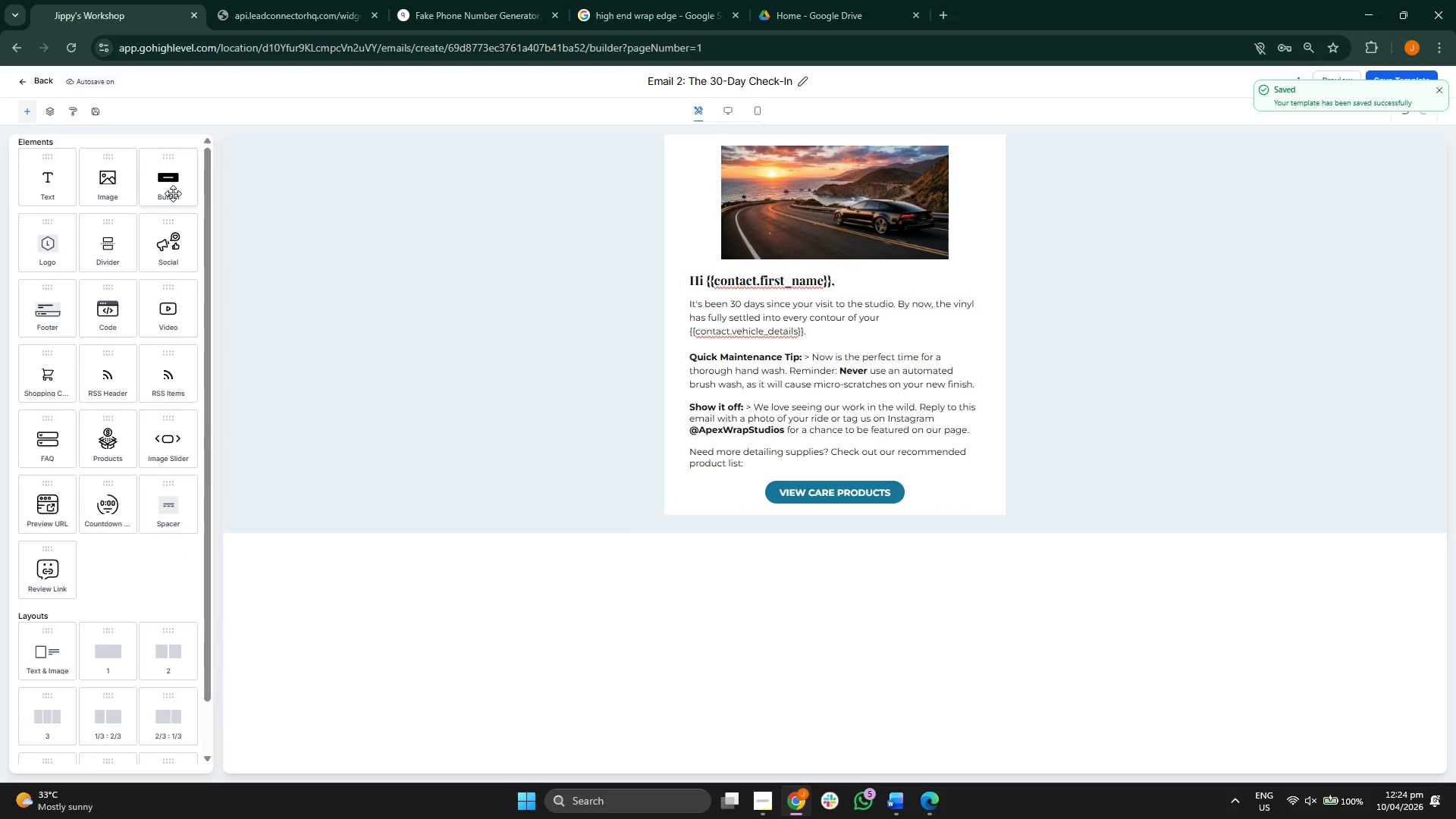 
left_click_drag(start_coordinate=[29, 177], to_coordinate=[746, 507])
 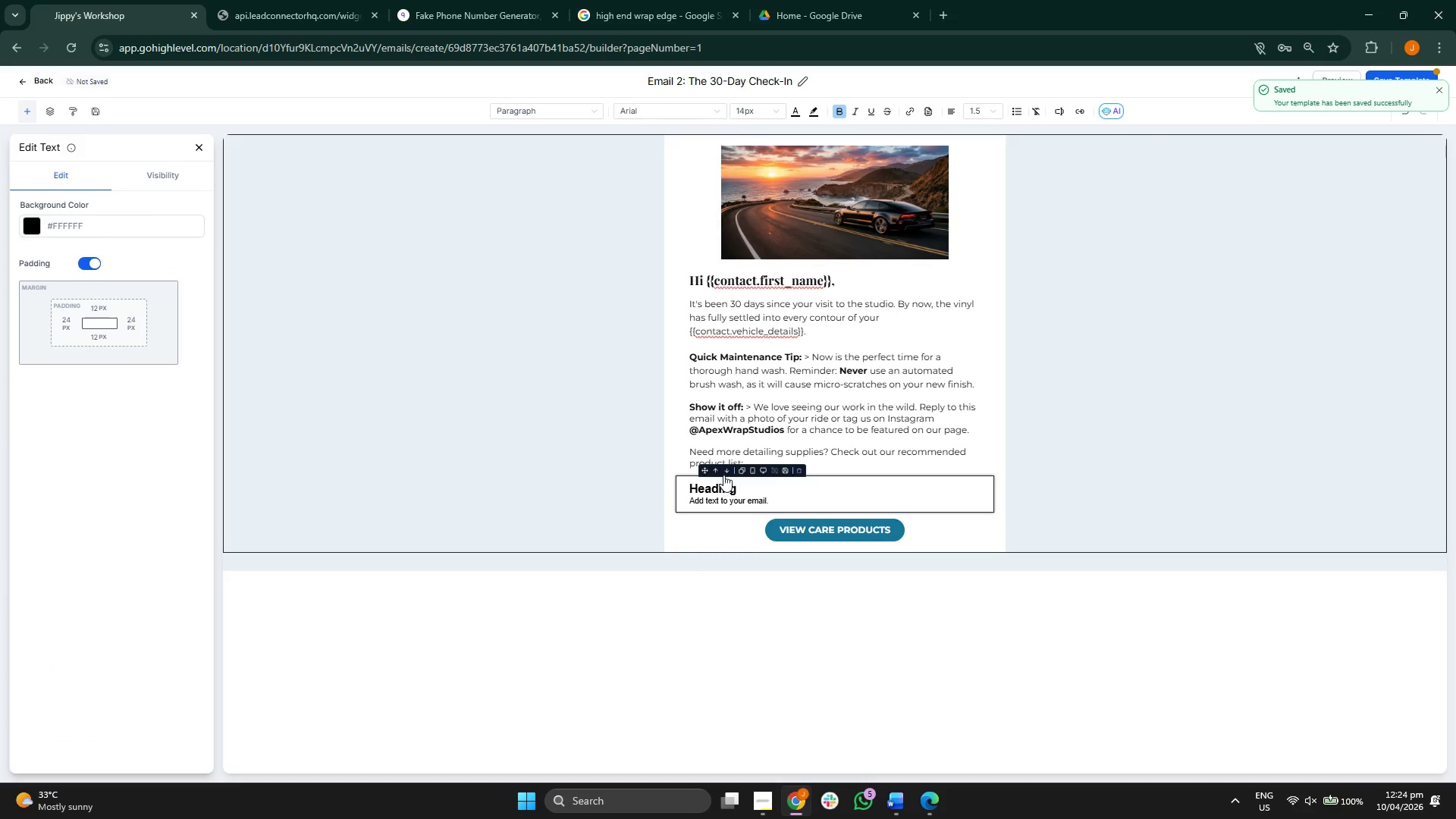 
left_click([729, 475])
 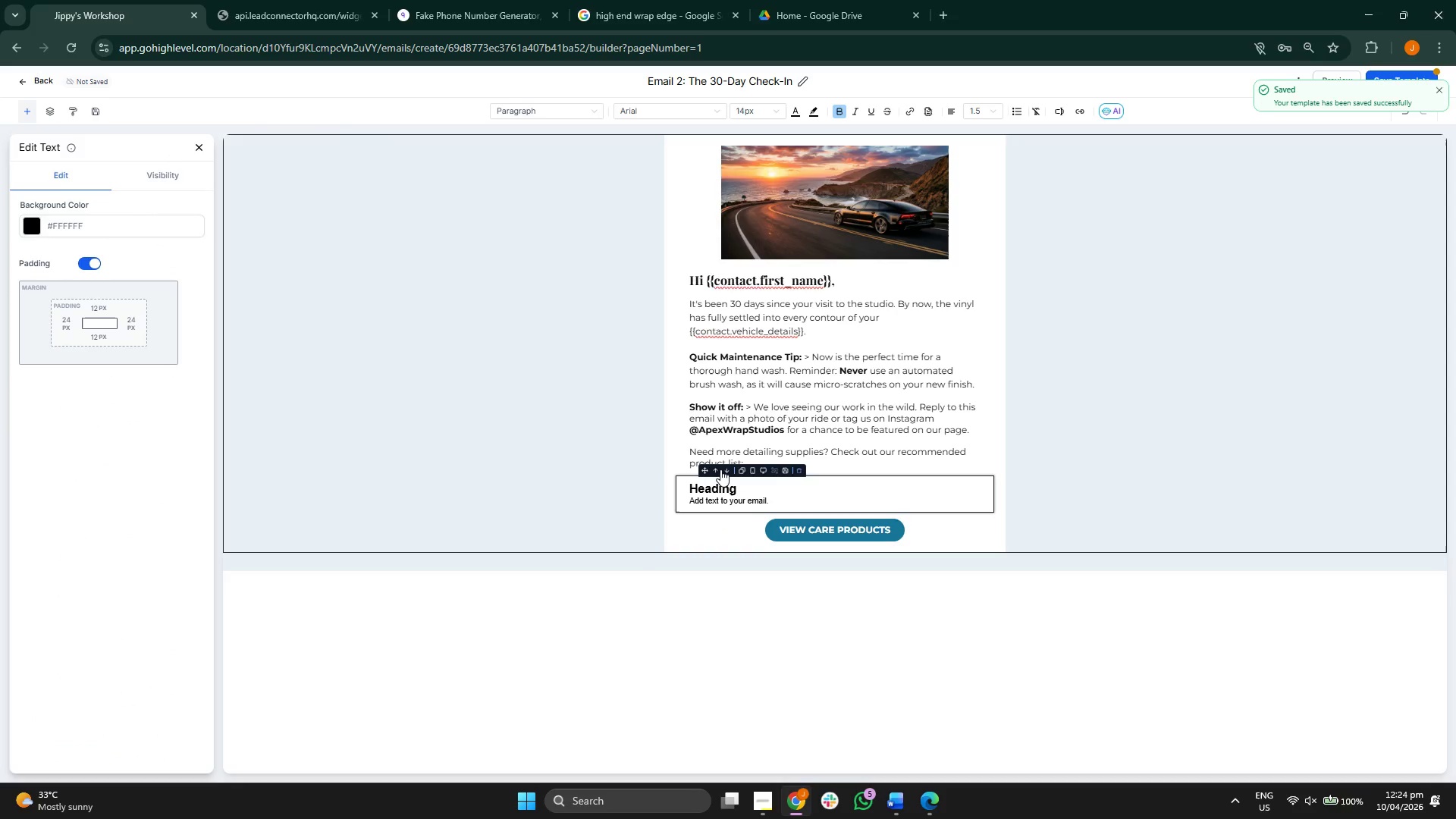 
left_click([727, 467])
 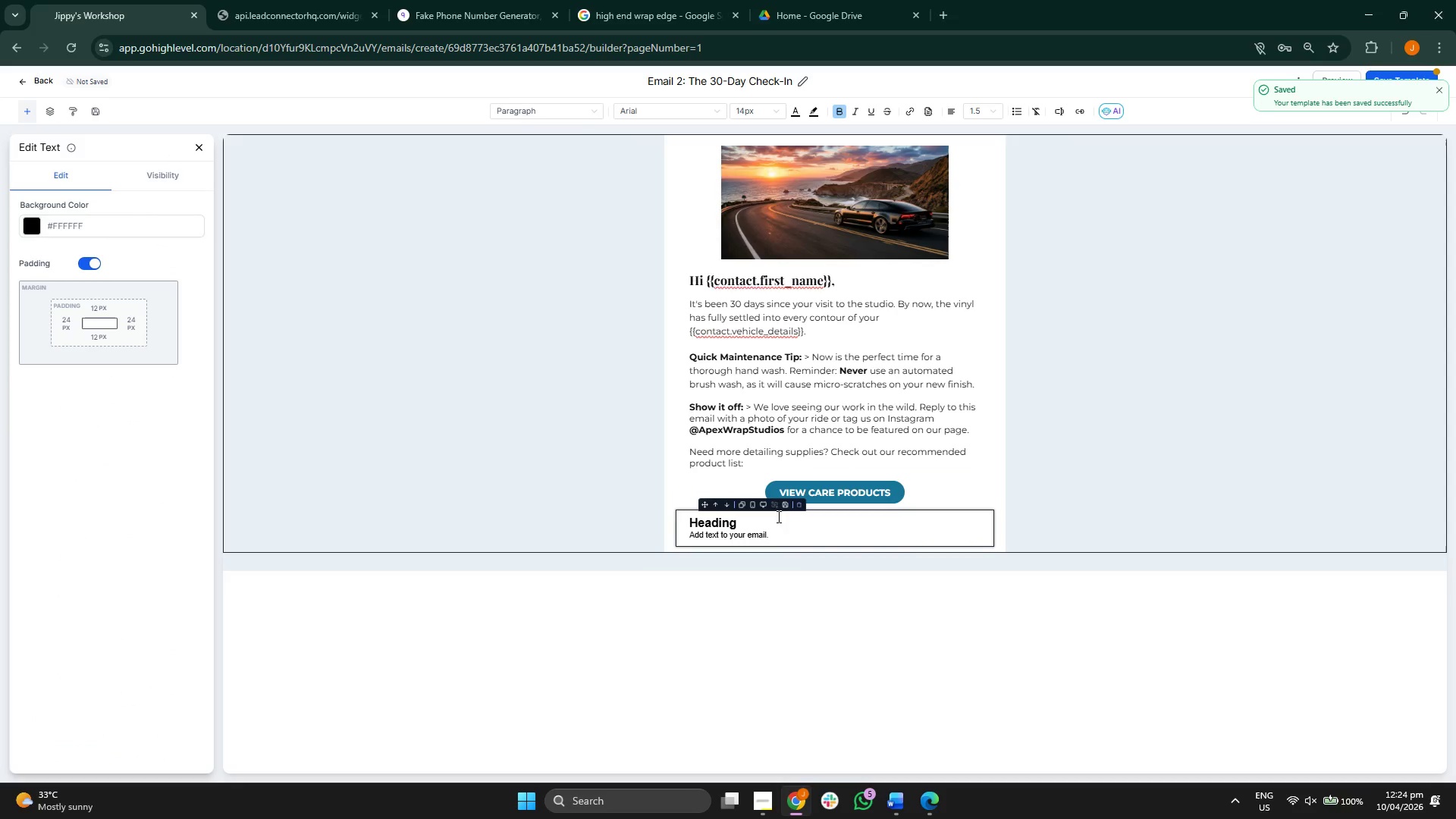 
left_click([793, 535])
 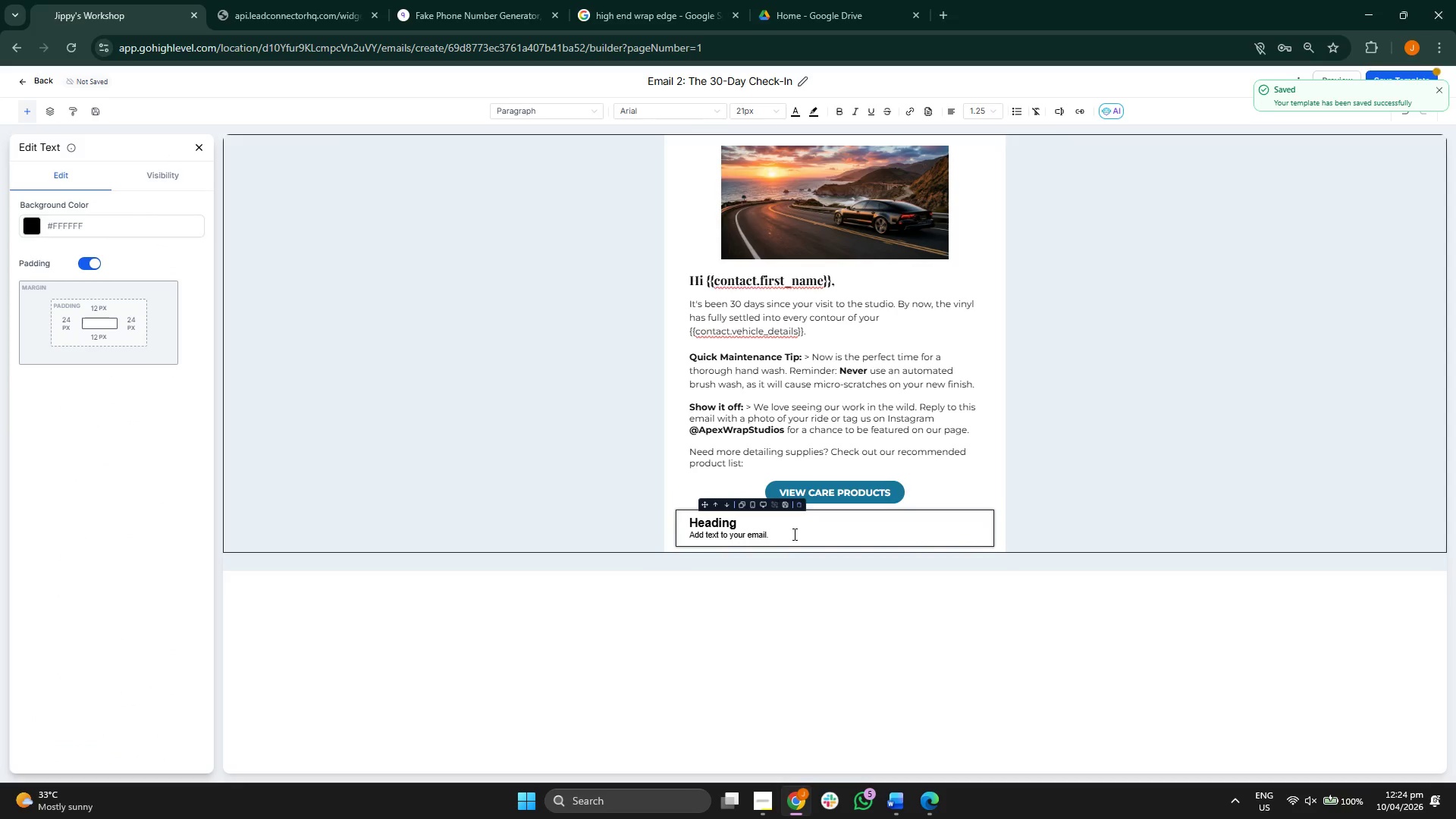 
hold_key(key=Backspace, duration=1.5)
 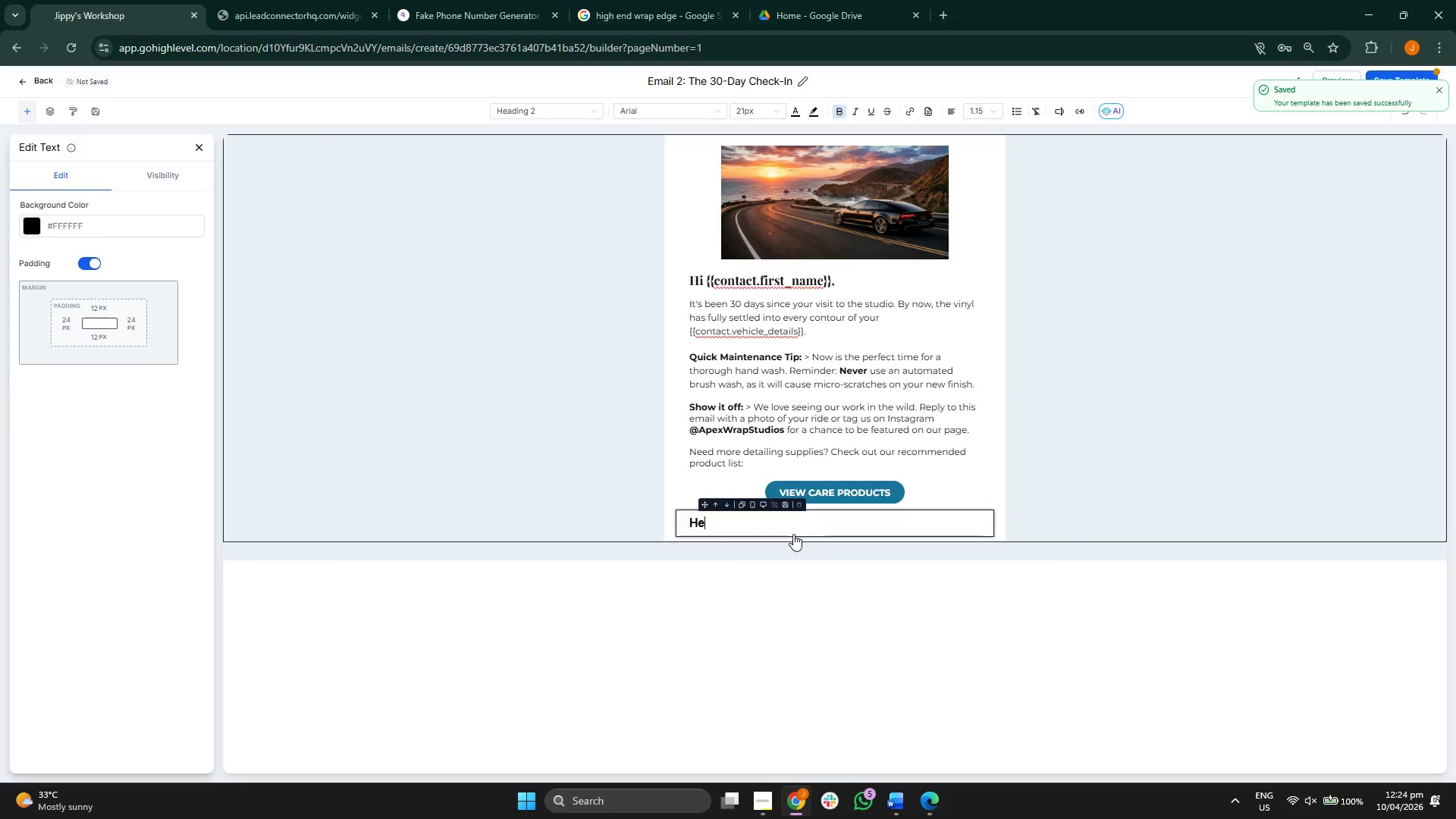 
key(Backspace)
 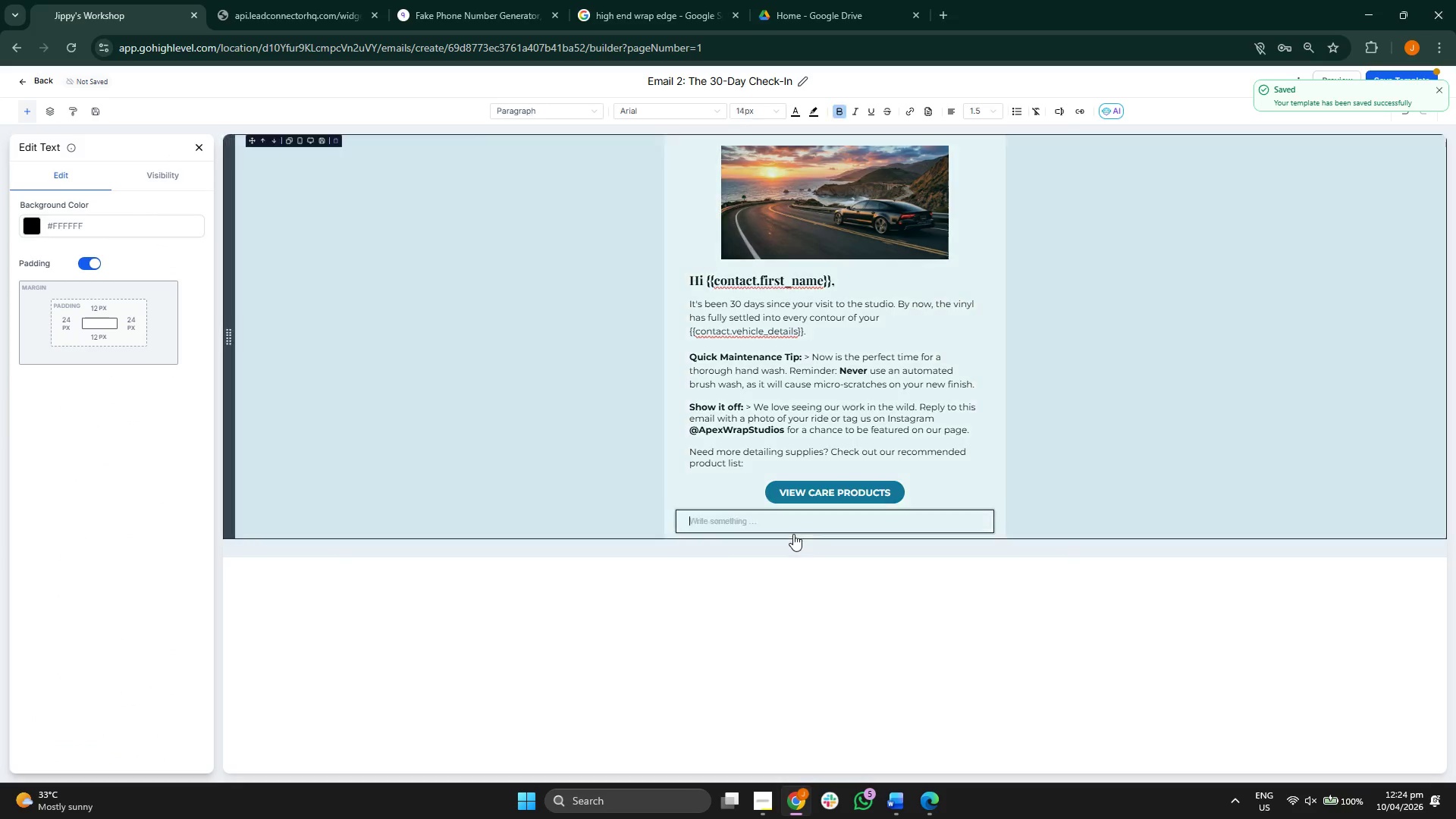 
key(Backspace)
 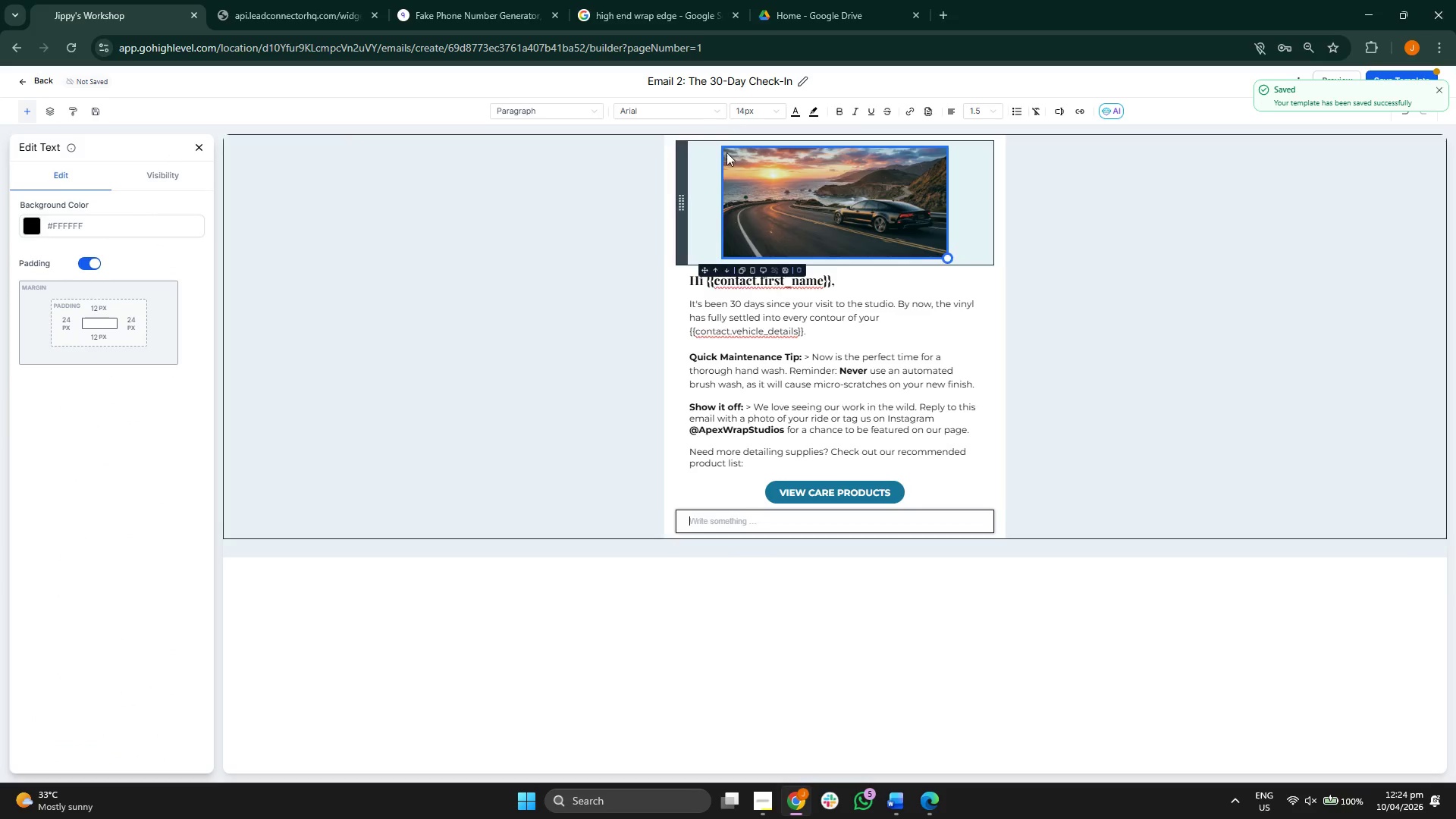 
left_click([704, 111])
 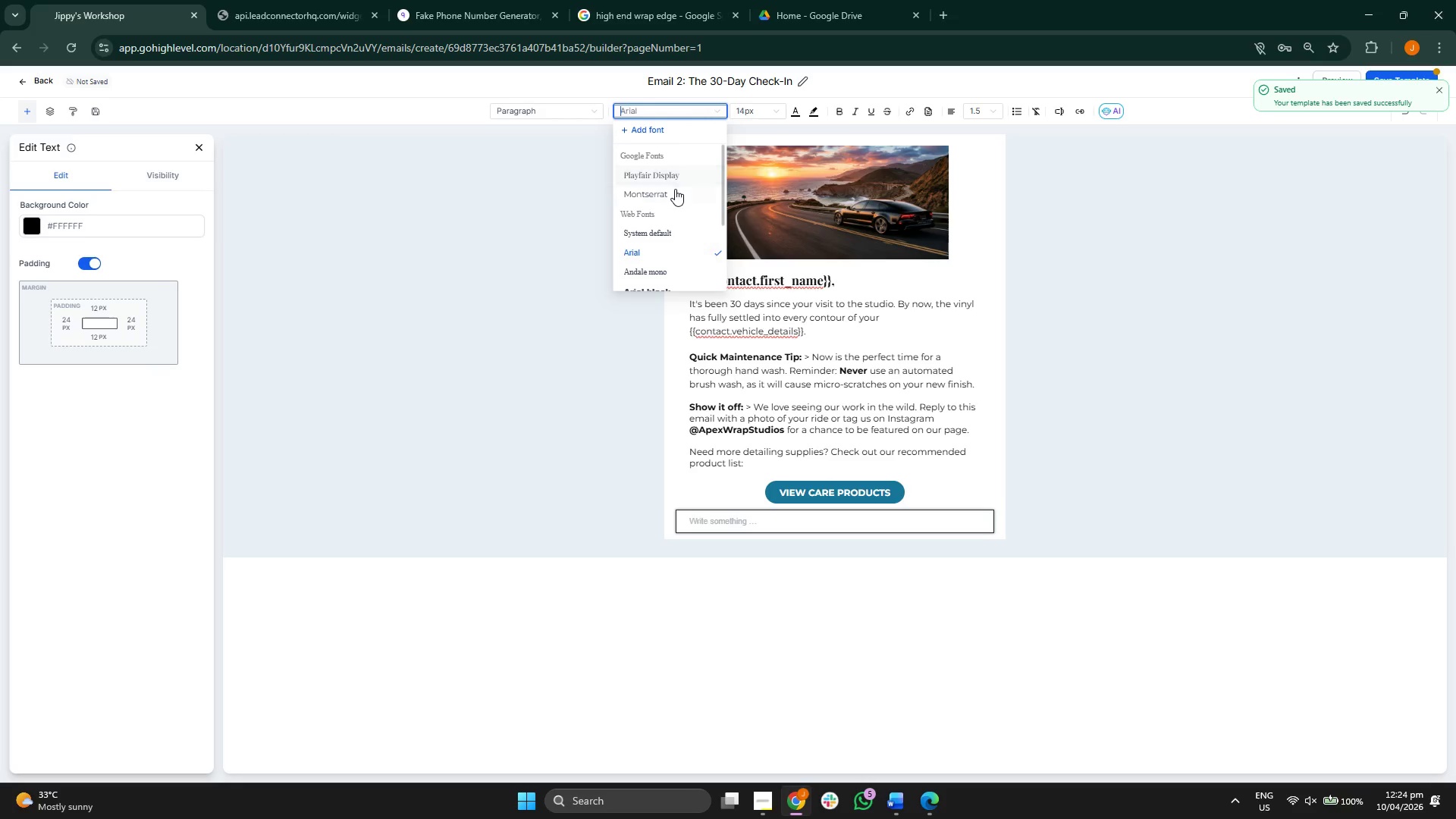 
left_click([674, 190])
 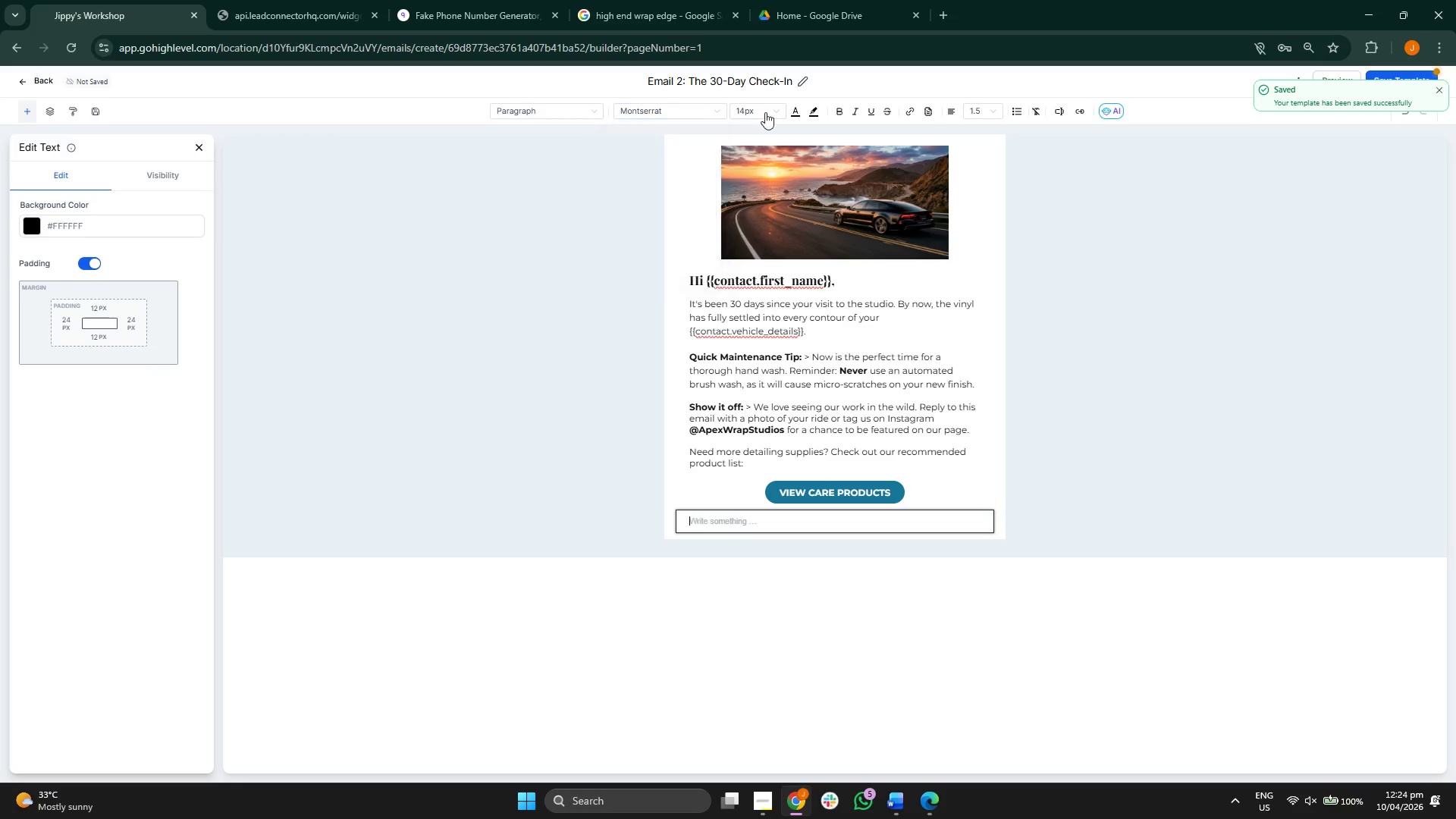 
left_click([764, 111])
 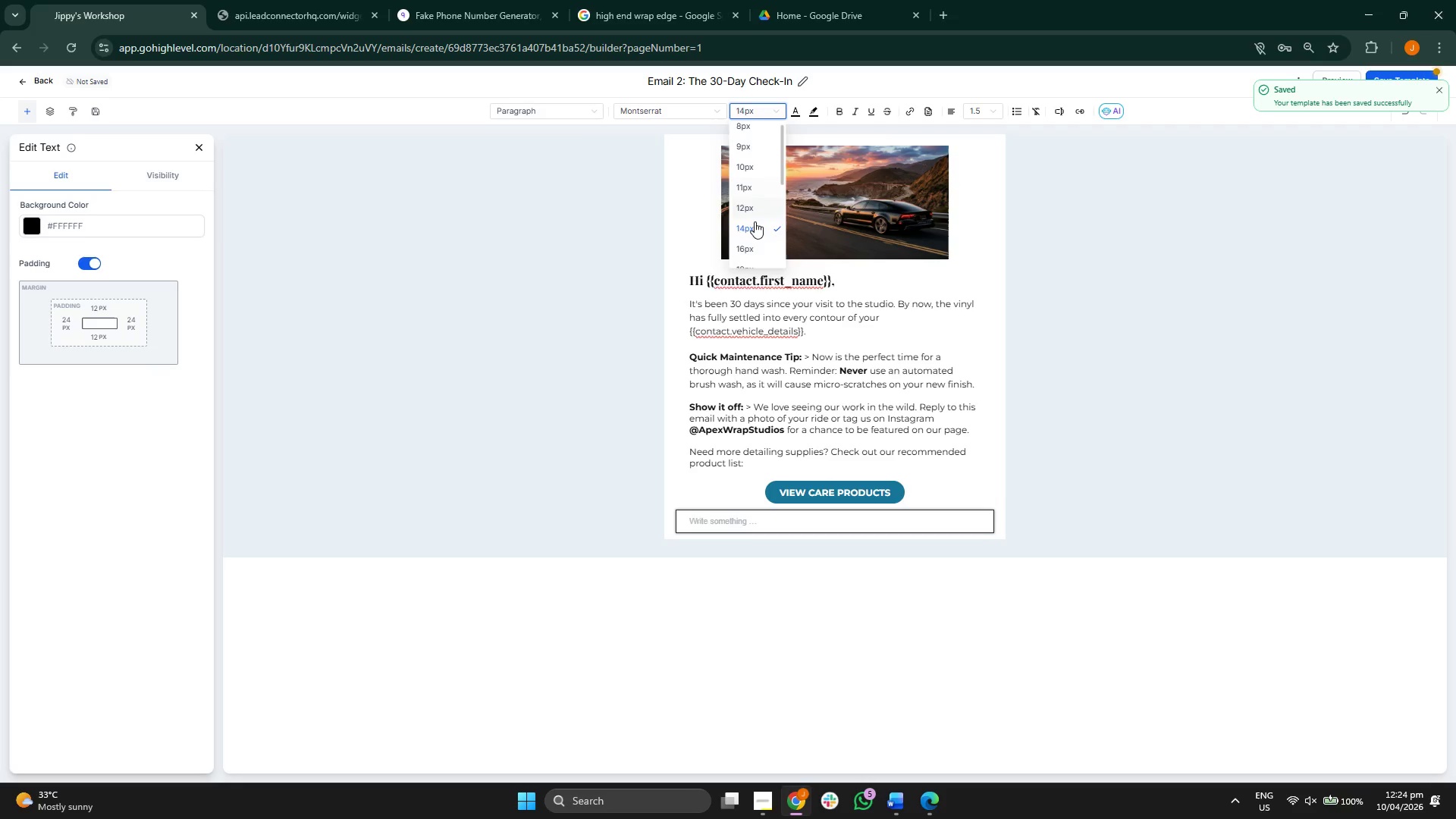 
left_click([752, 246])
 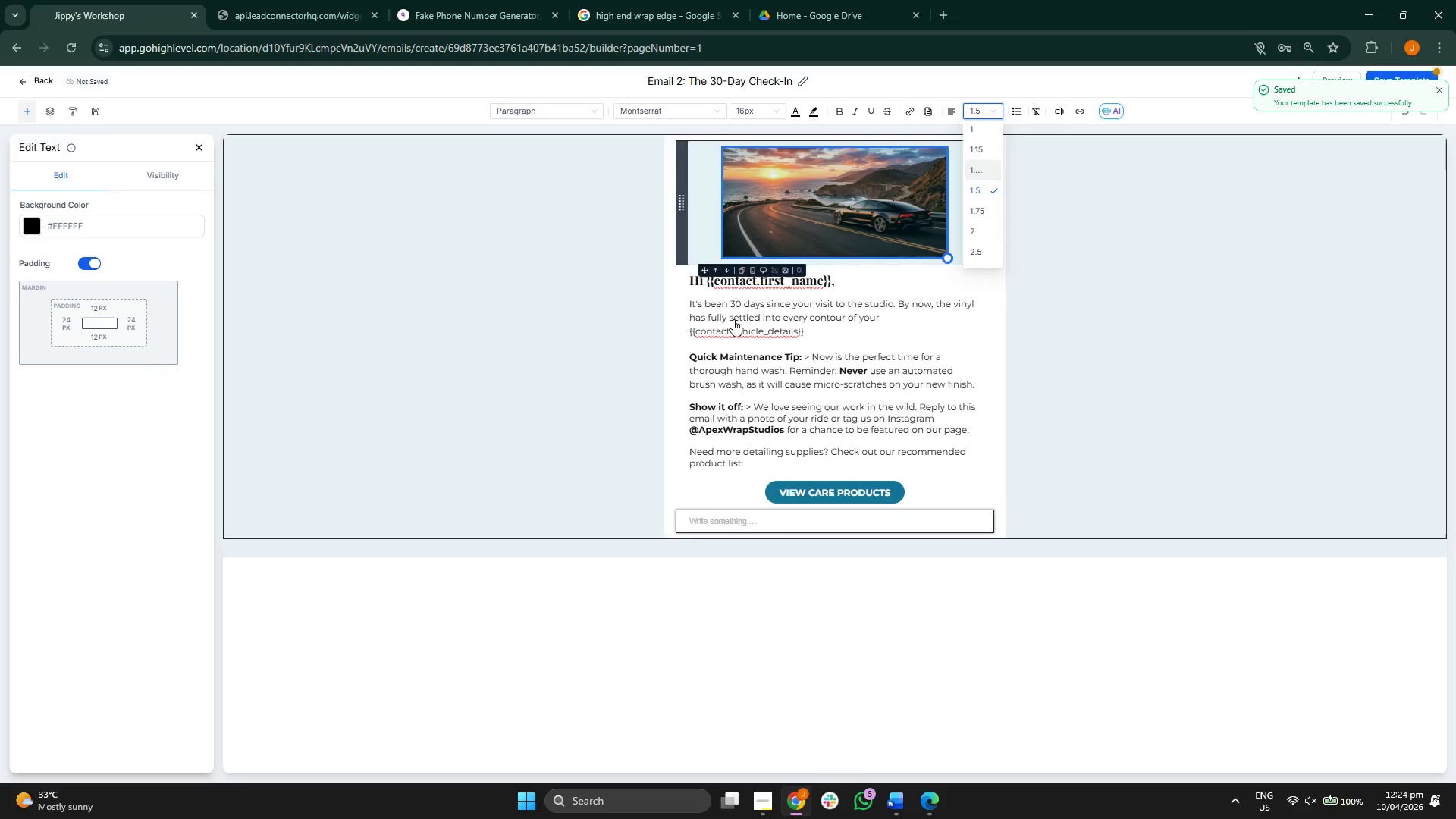 
left_click([724, 513])
 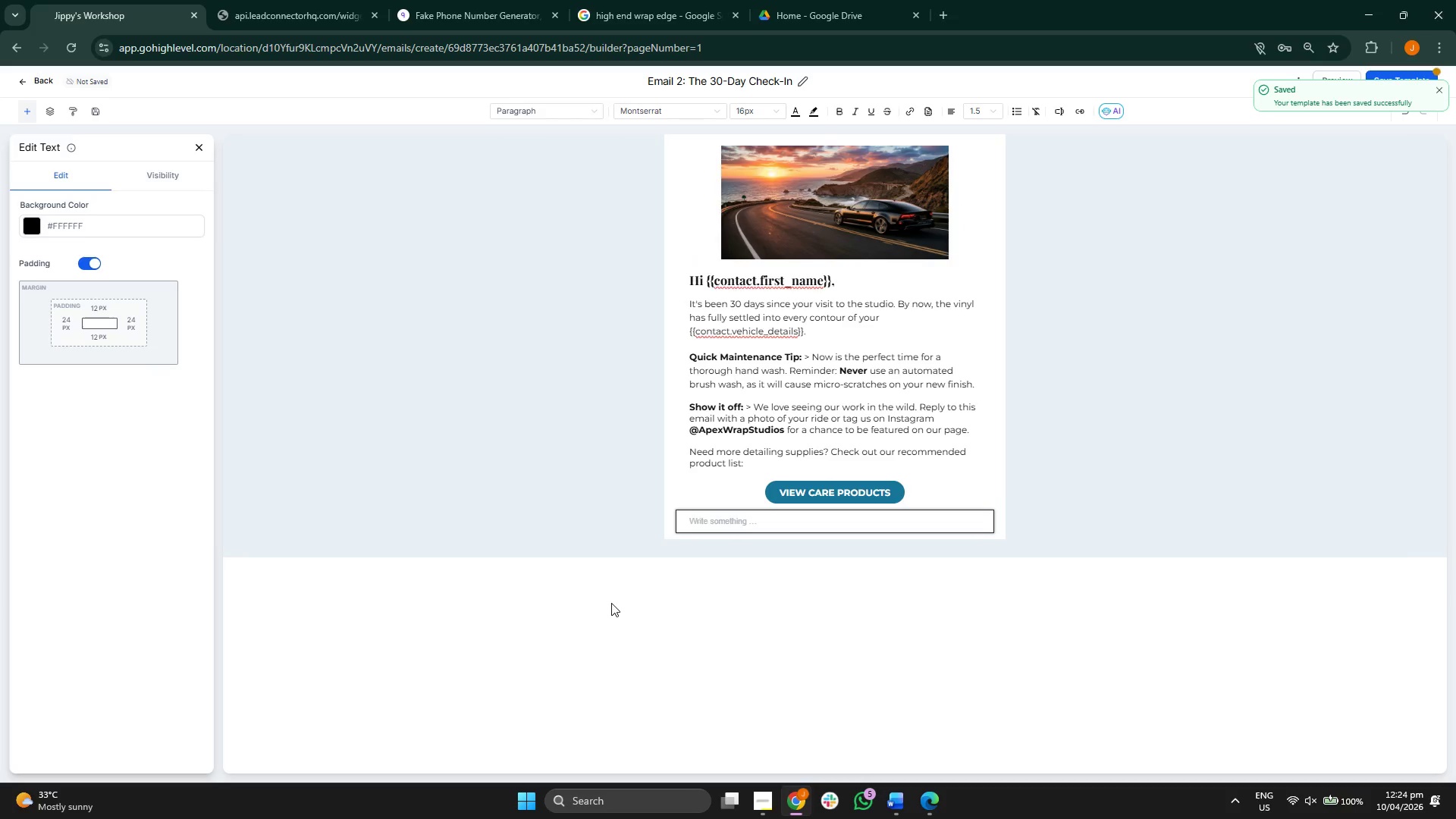 
type(d)
key(Backspace)
type(dR)
key(Backspace)
key(Backspace)
key(Backspace)
type(Drive )
key(Backspace)
key(Backspace)
key(Backspace)
key(Backspace)
key(Backspace)
key(Backspace)
 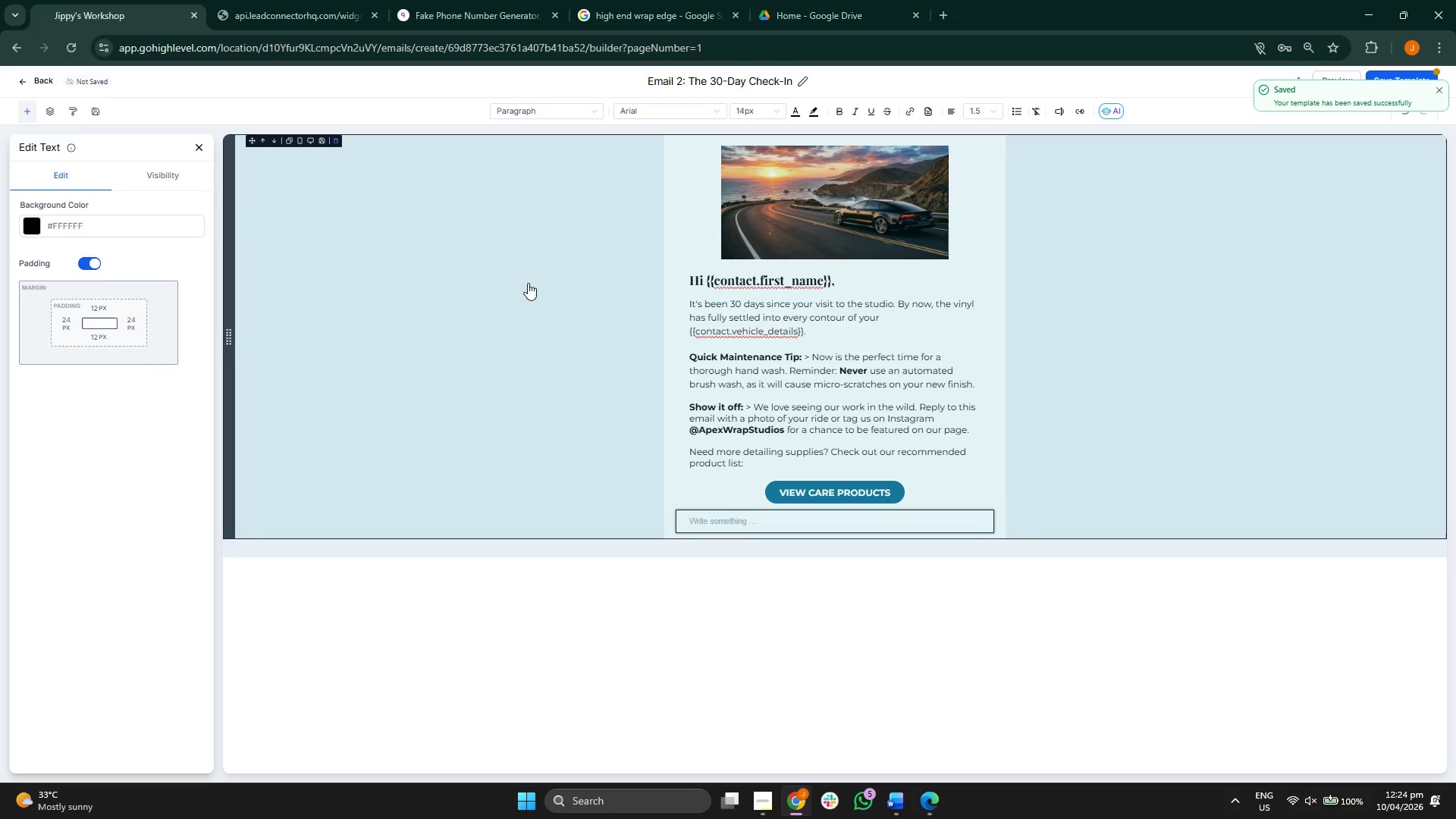 
left_click([660, 109])
 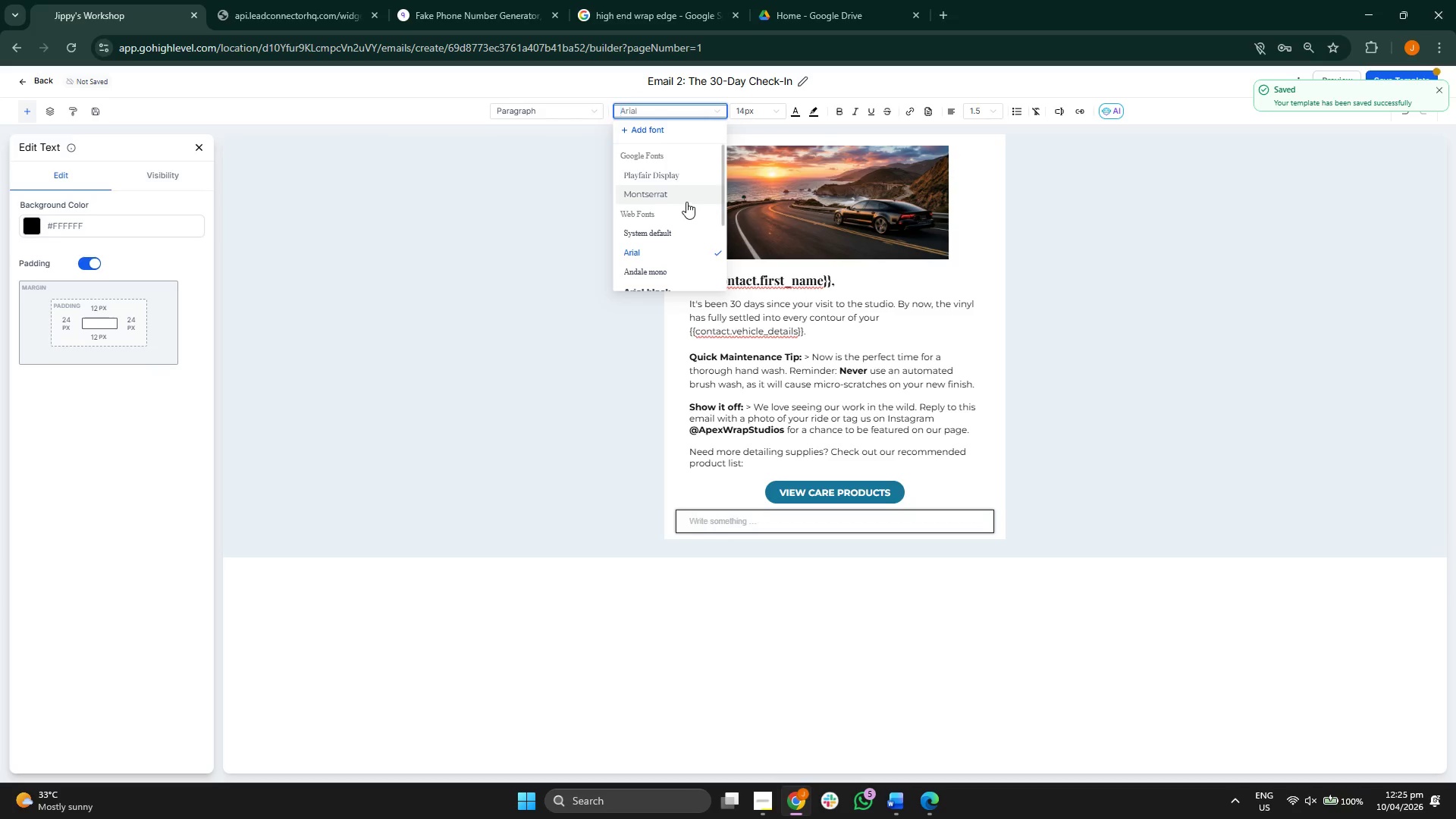 
left_click([682, 199])
 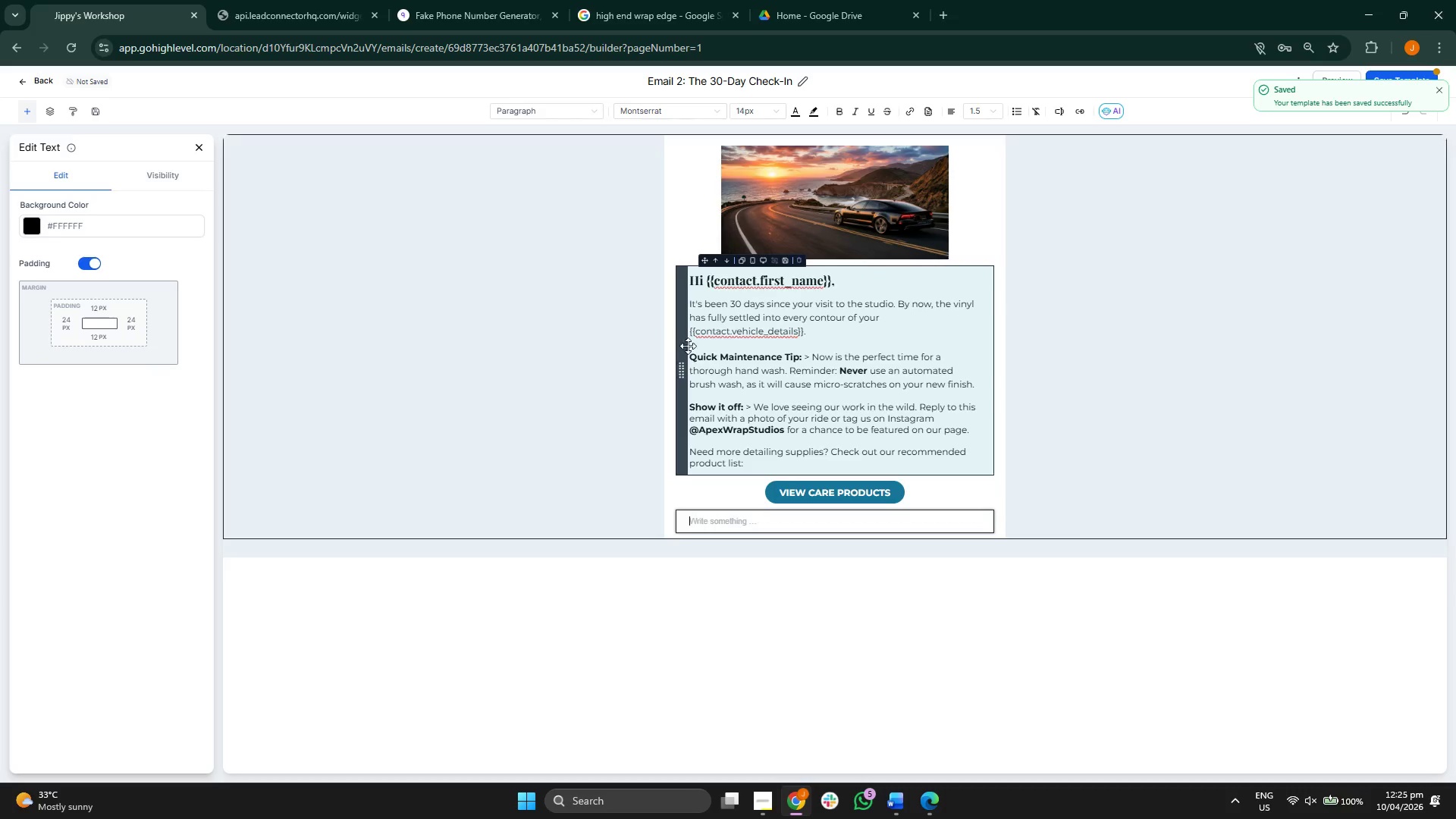 
key(CapsLock)
 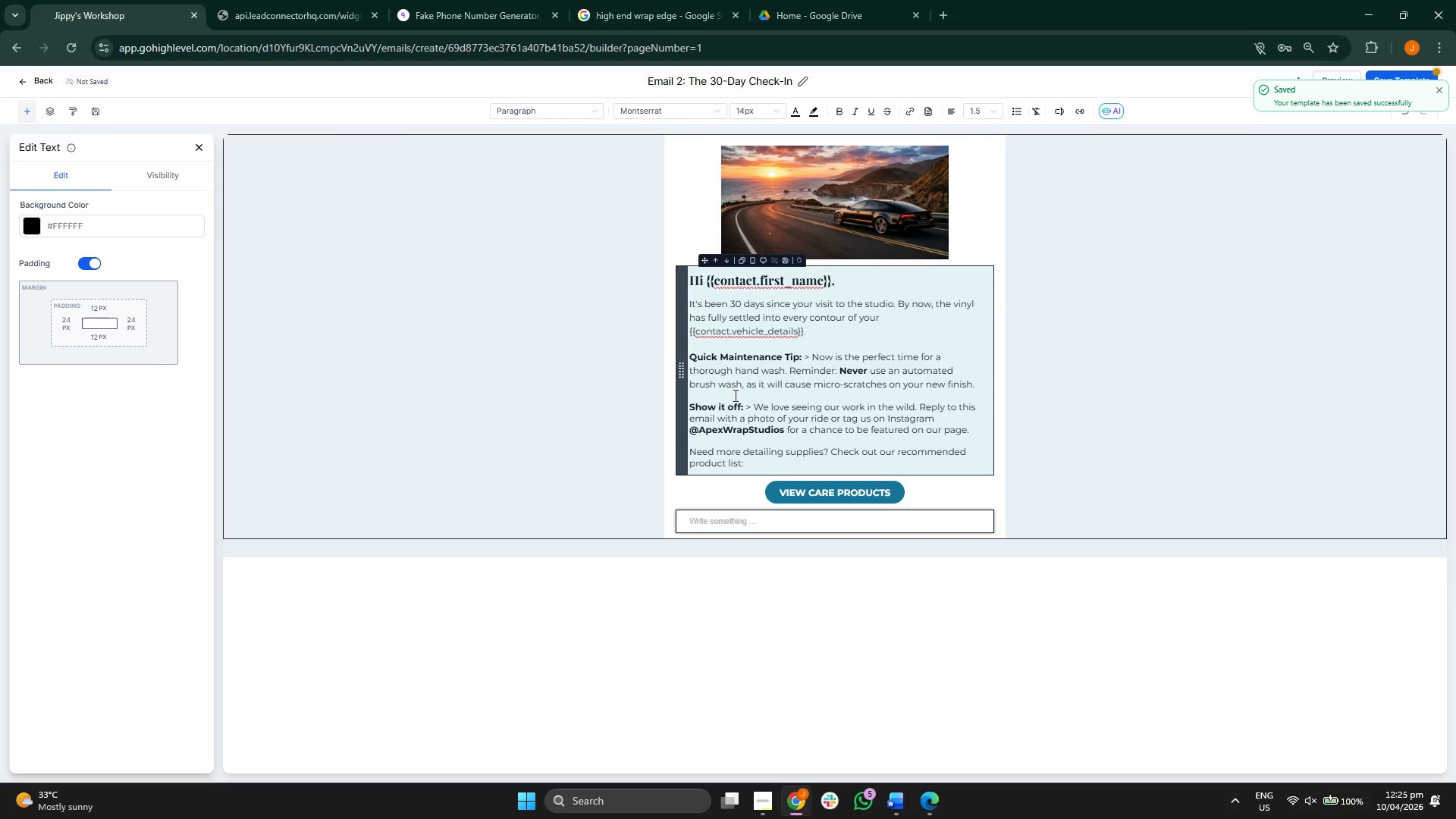 
key(D)
 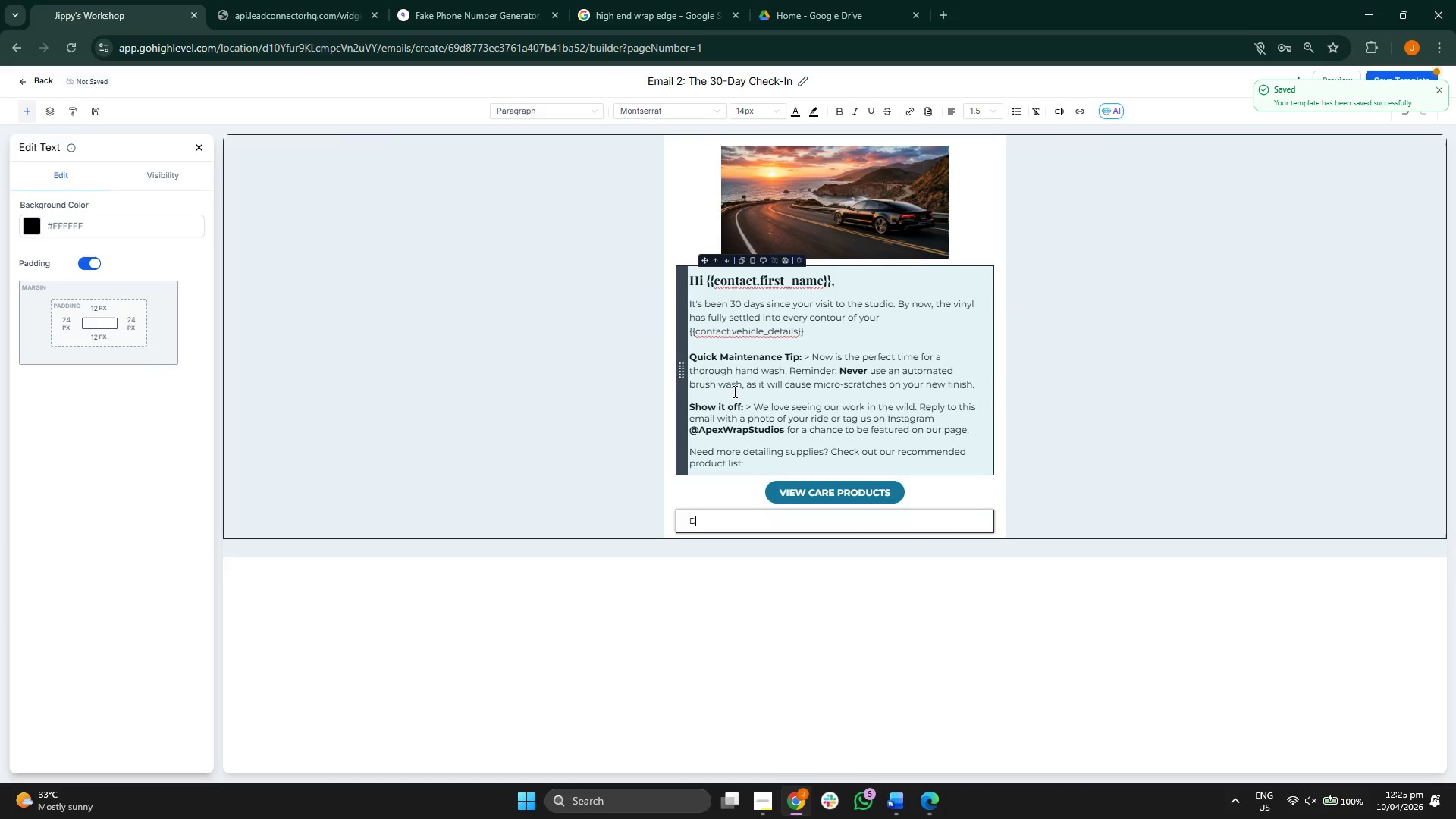 
key(CapsLock)
 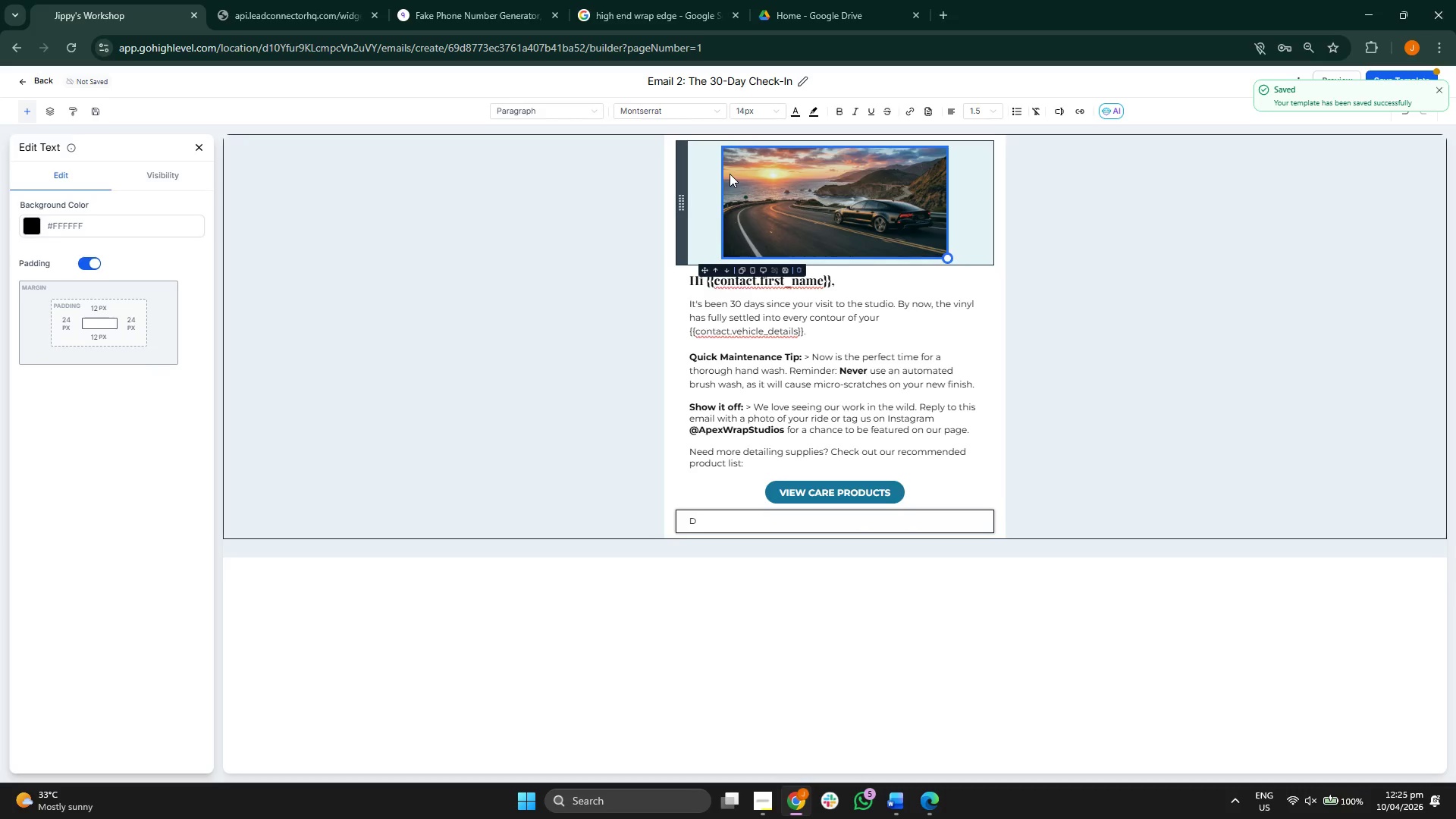 
key(Backspace)
 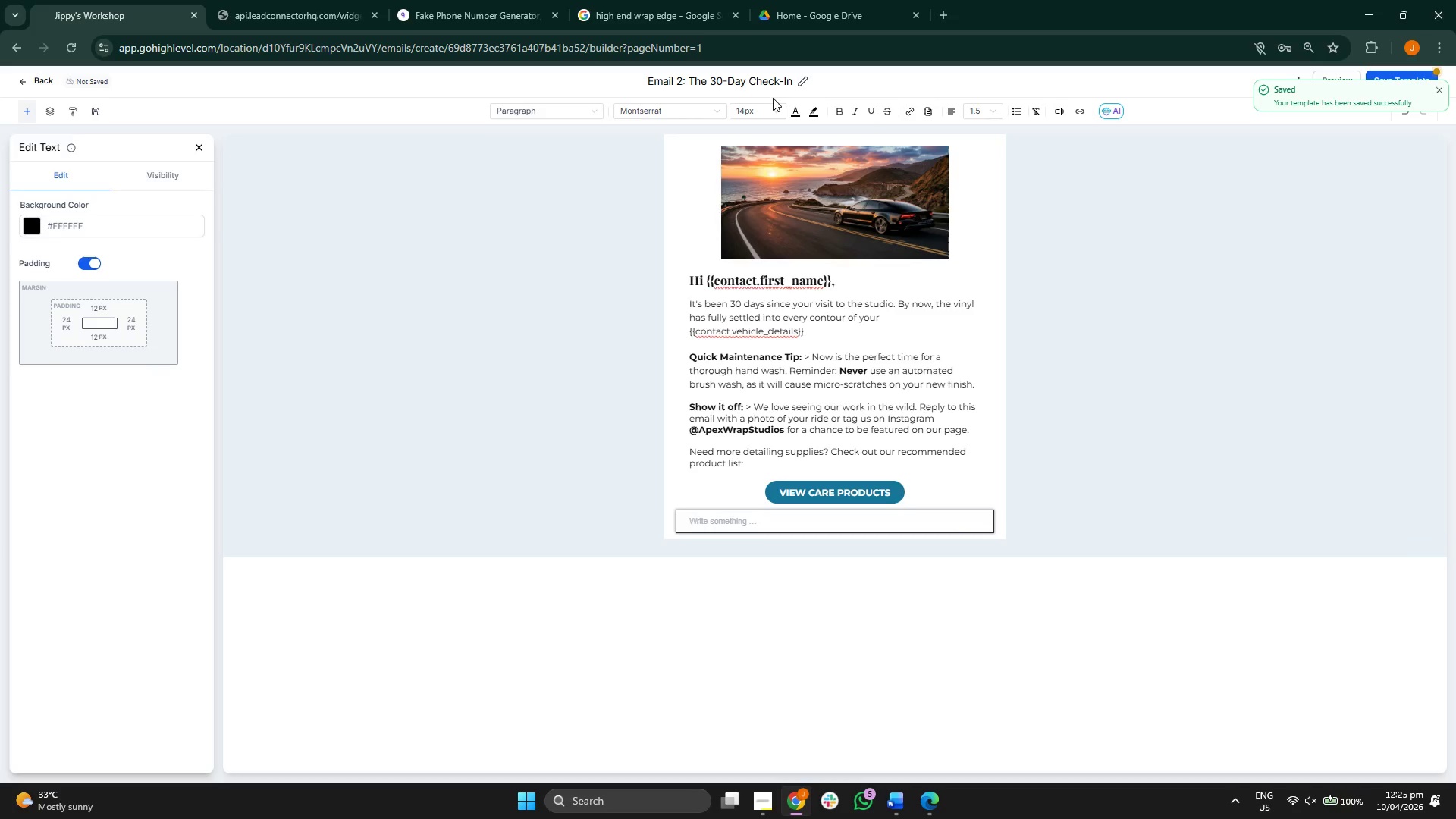 
left_click([764, 112])
 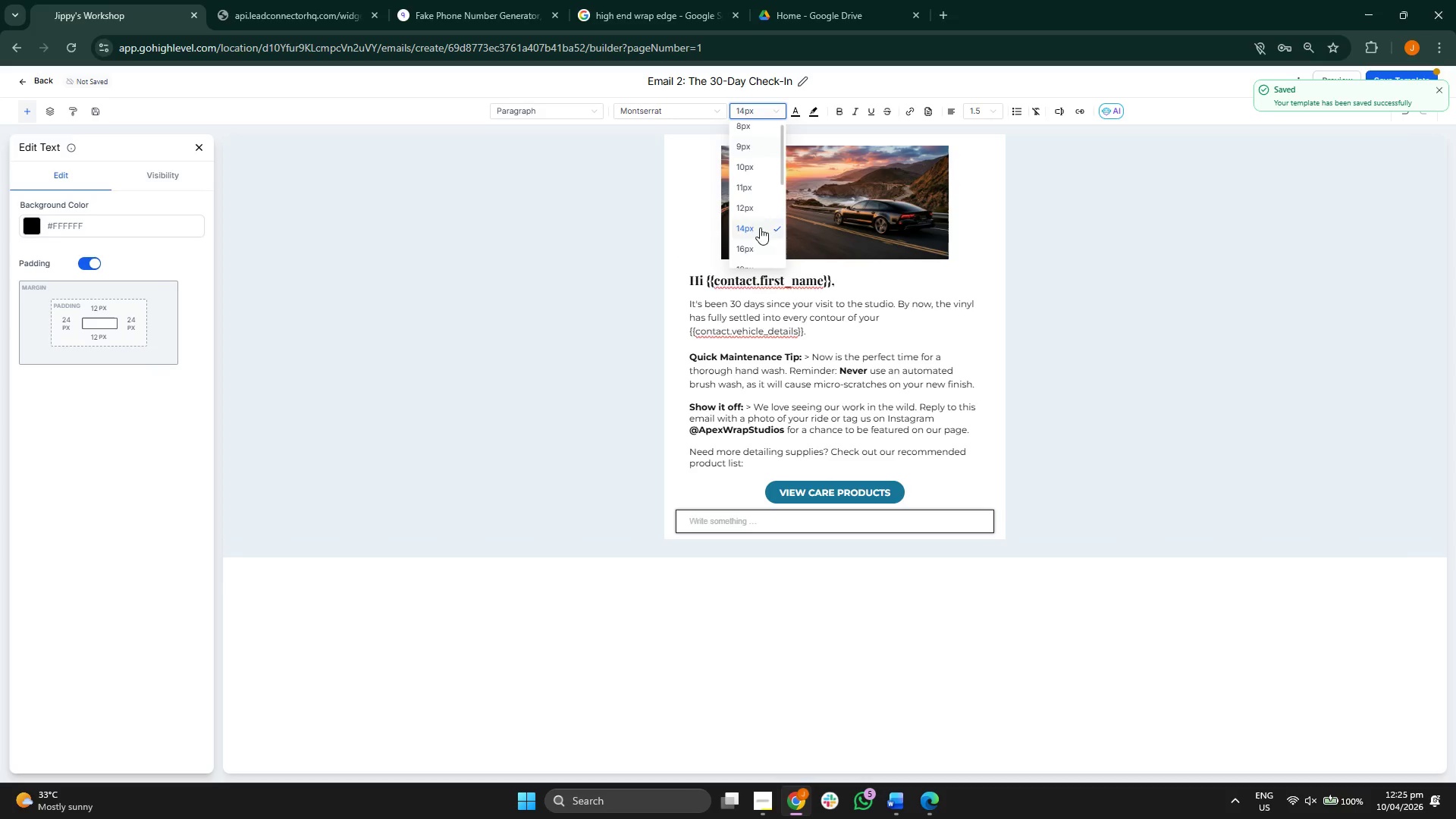 
left_click([749, 249])
 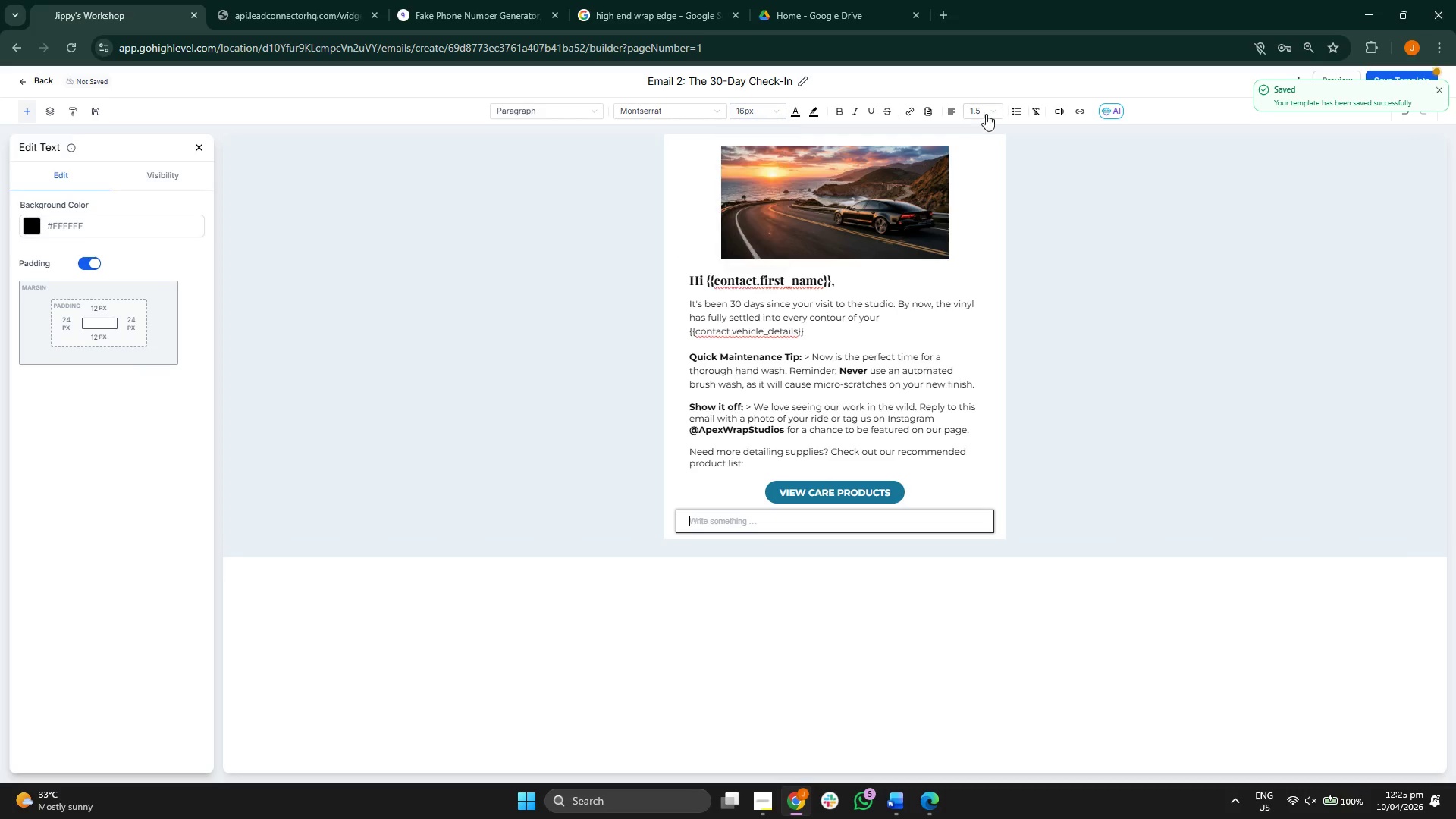 
left_click([987, 108])
 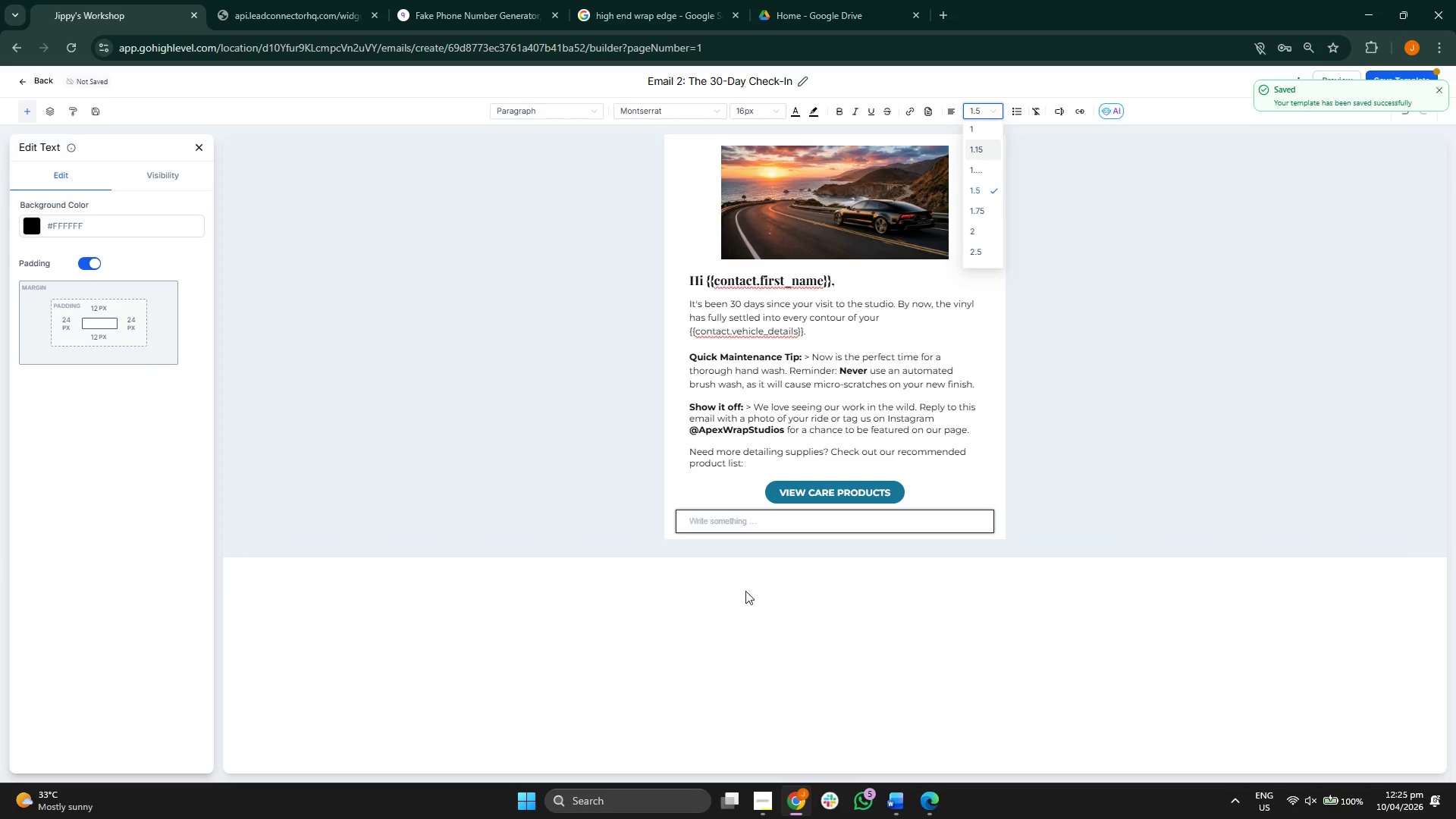 
left_click([712, 516])
 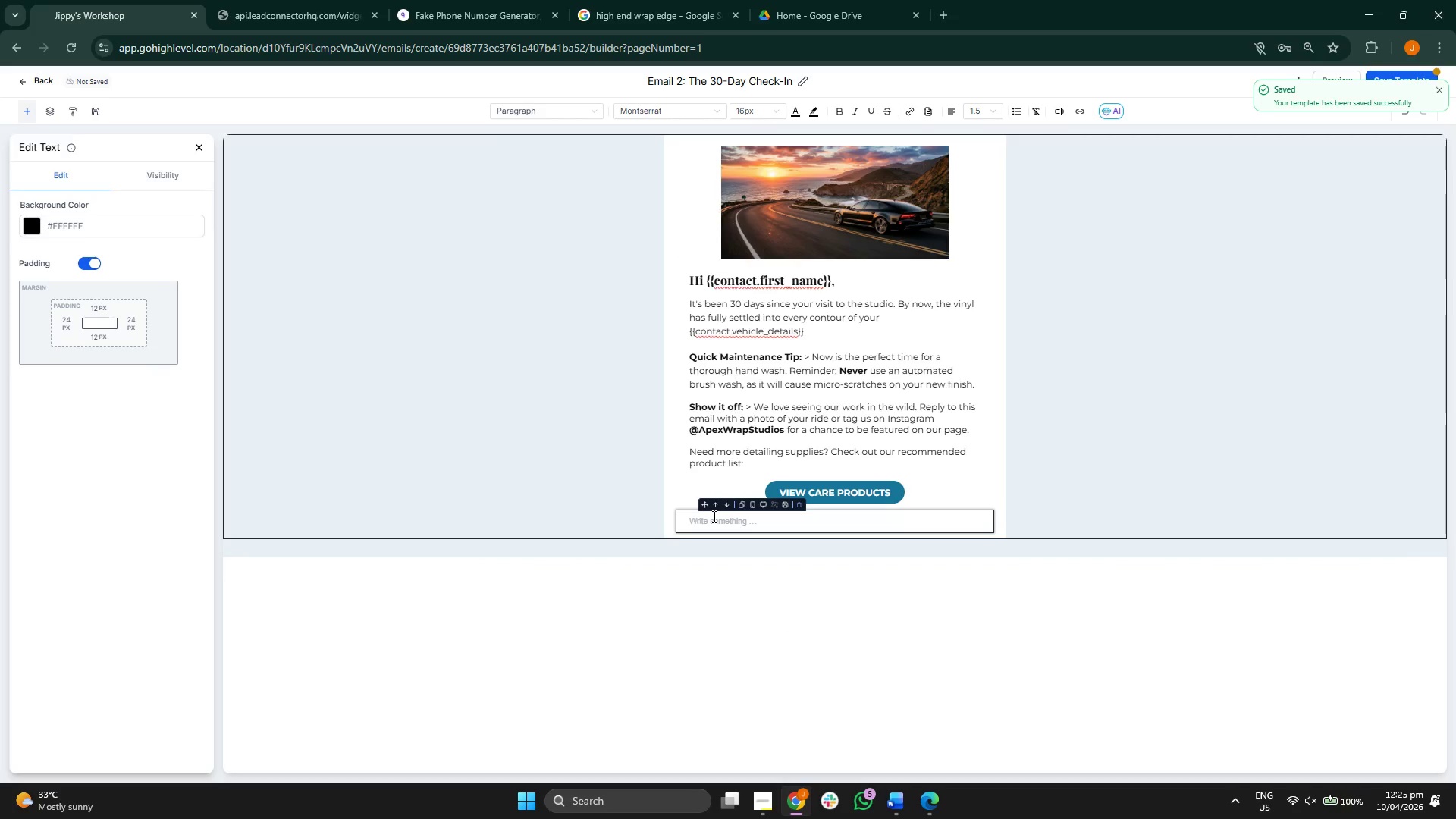 
type(r)
key(Backspace)
type(Drove)
key(Backspace)
key(Backspace)
key(Backspace)
type(v)
key(Backspace)
type(ive safge)
key(Backspace)
key(Backspace)
key(Backspace)
type(fe,)
 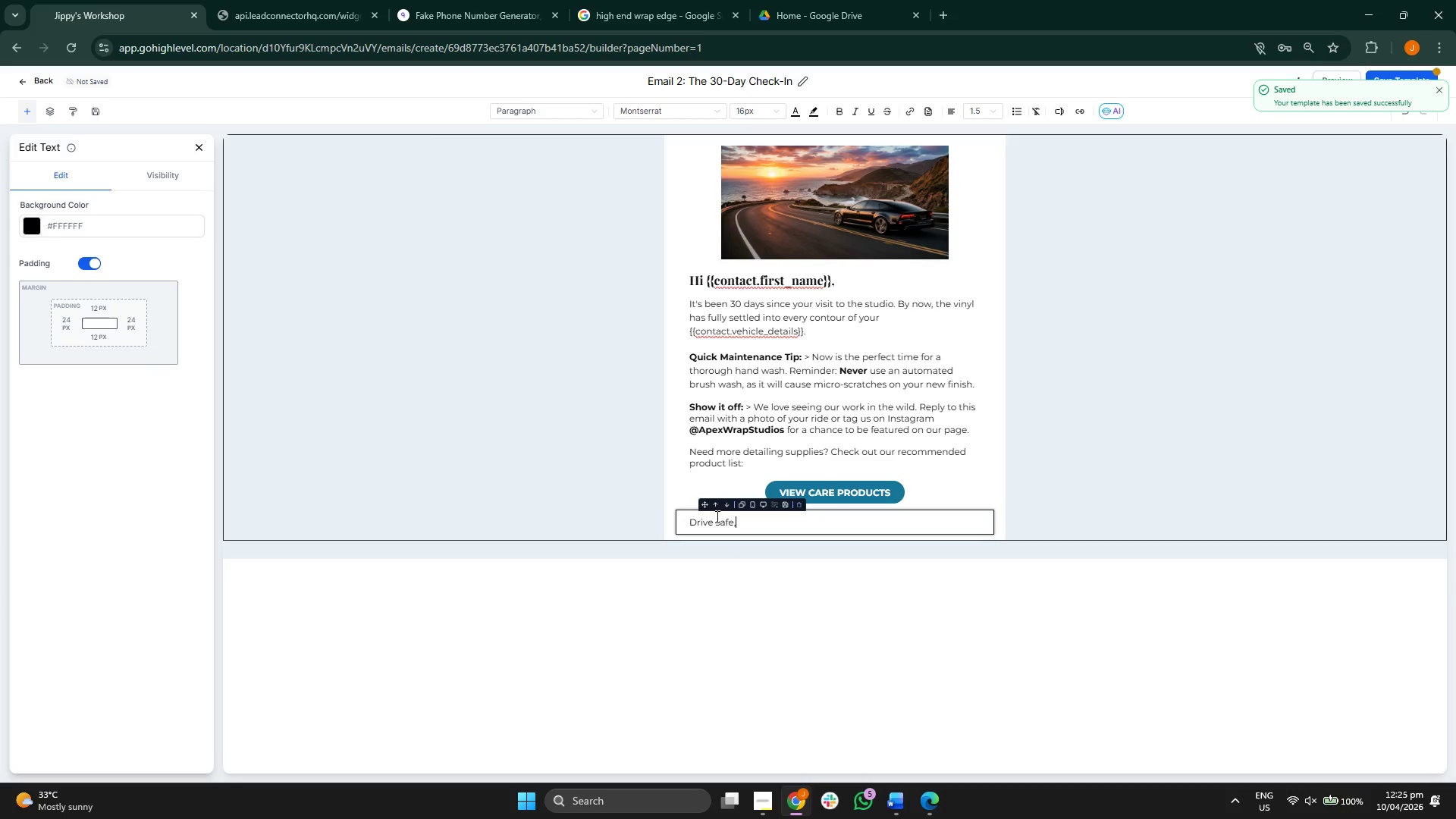 
key(Enter)
 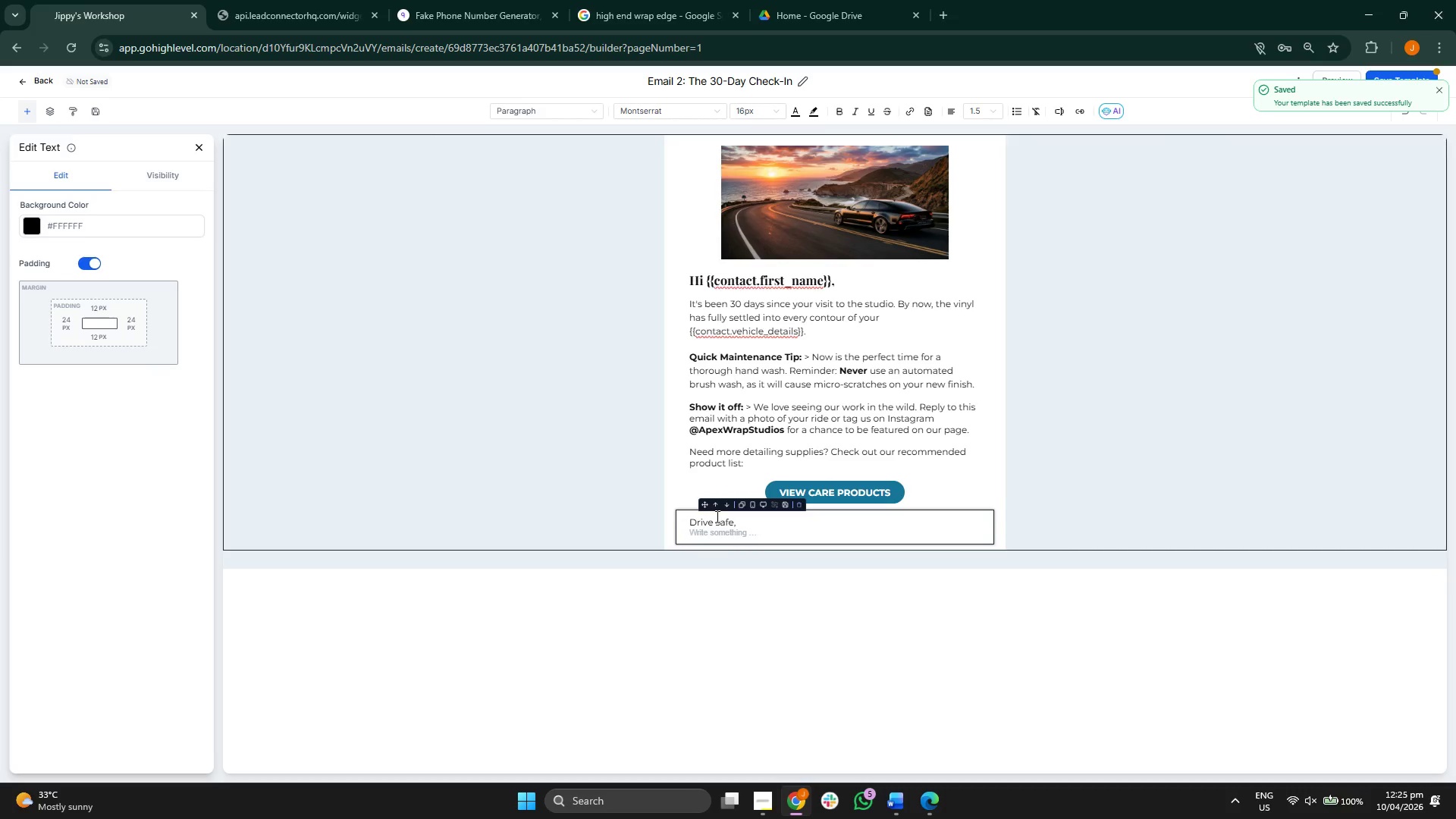 
key(Control+B)
 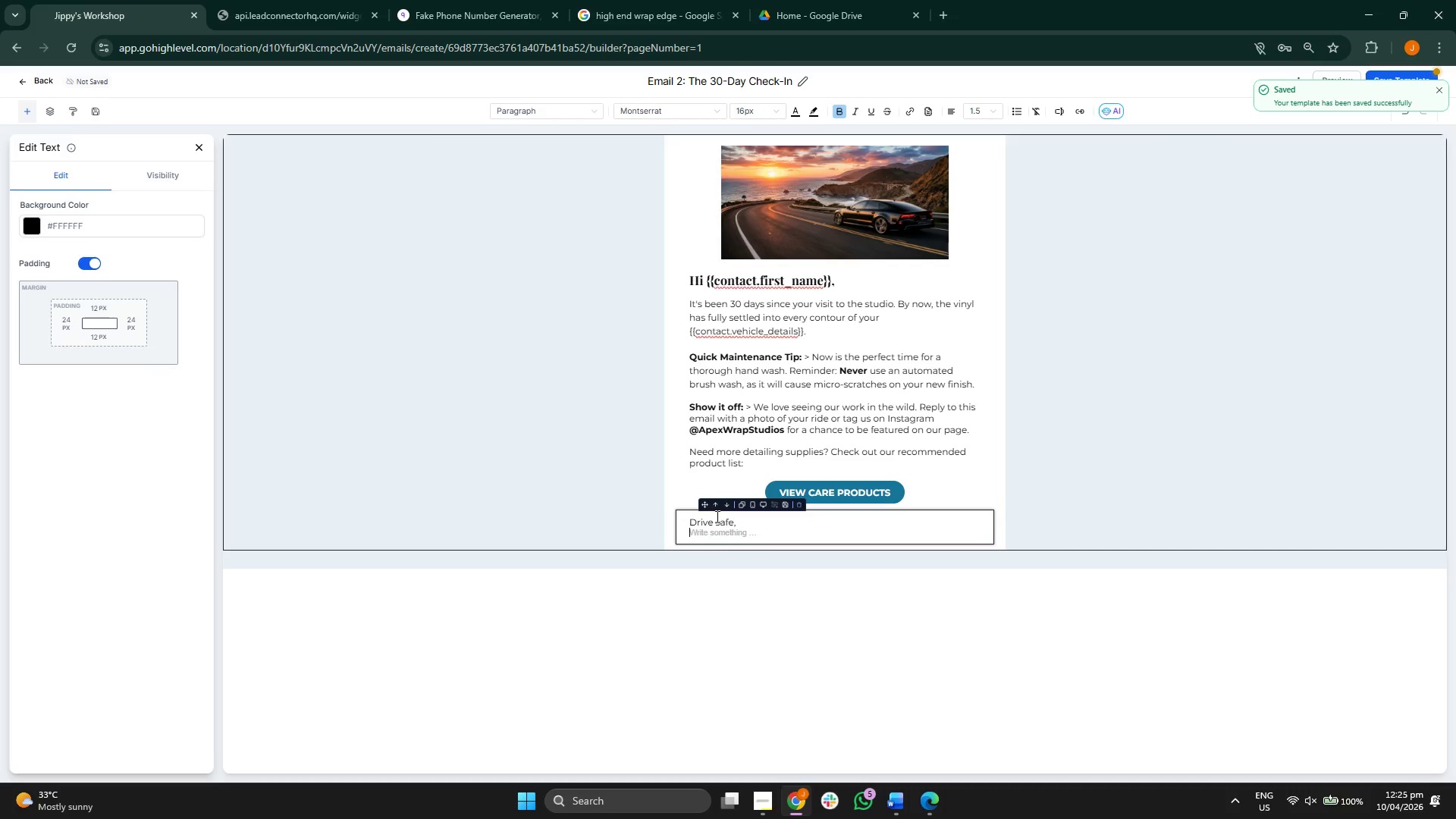 
type(Apex Wrap Stido)
key(Backspace)
key(Backspace)
key(Backspace)
type(udios)
 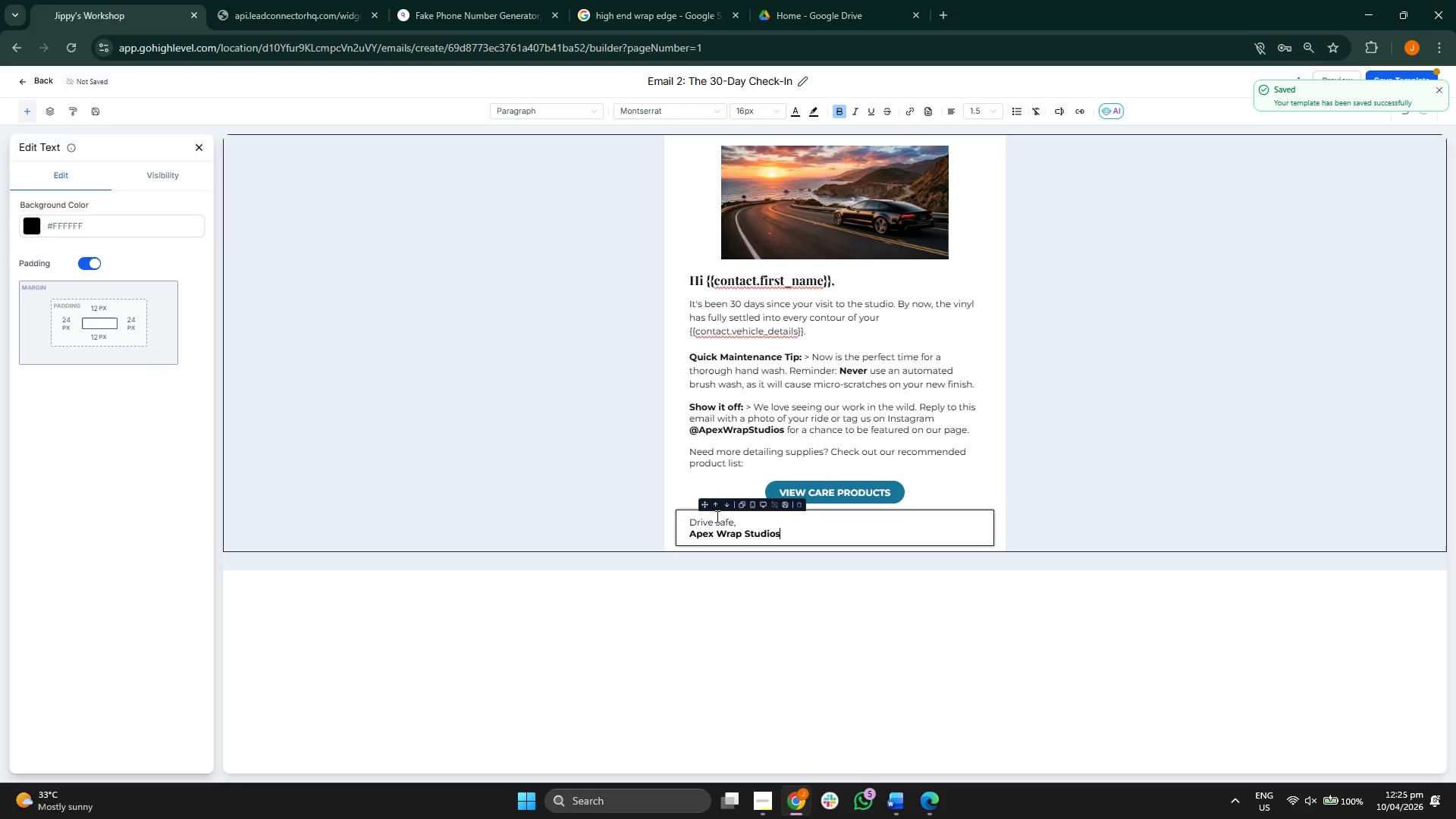 
key(Control+B)
 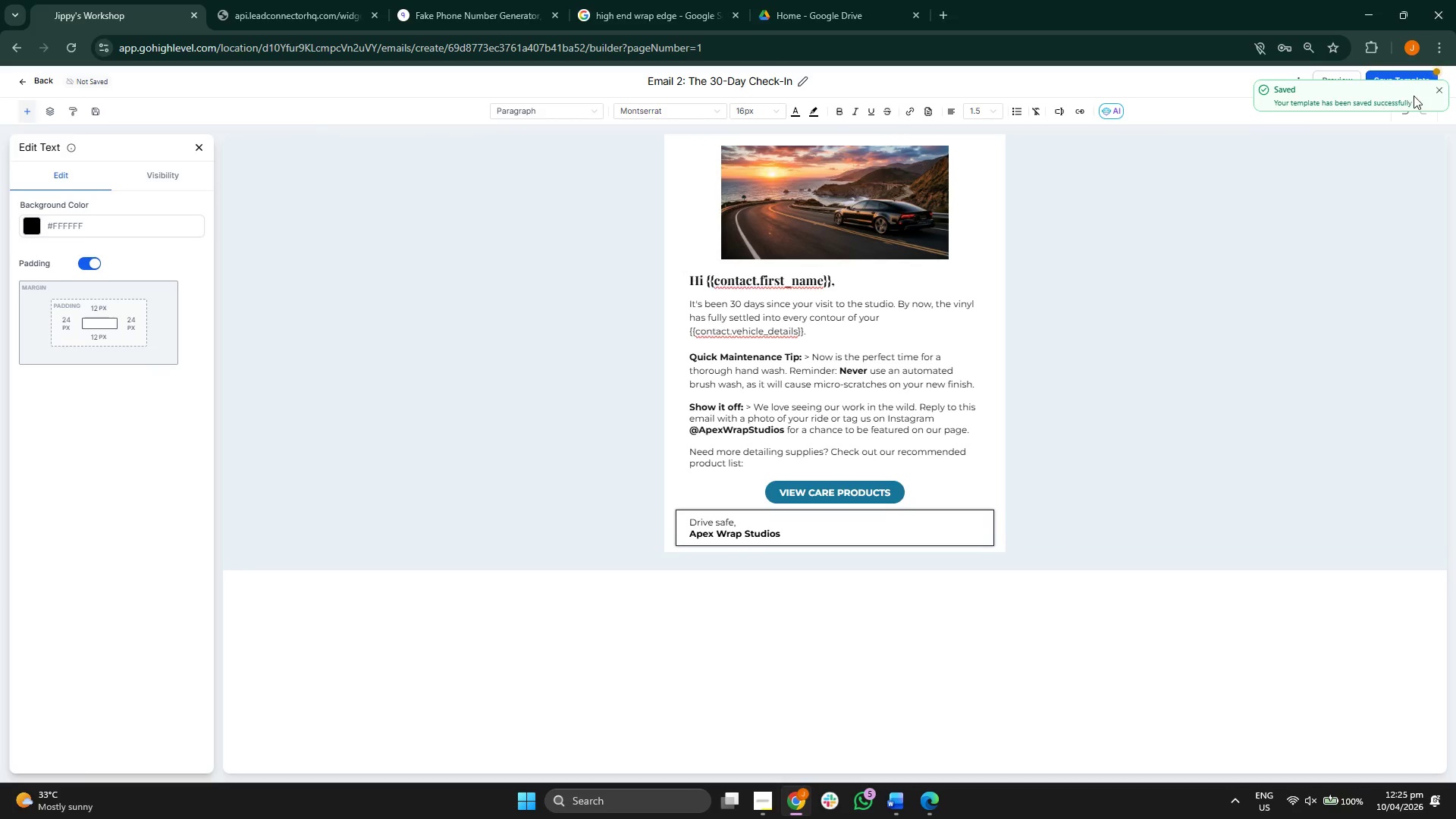 
left_click([1436, 94])
 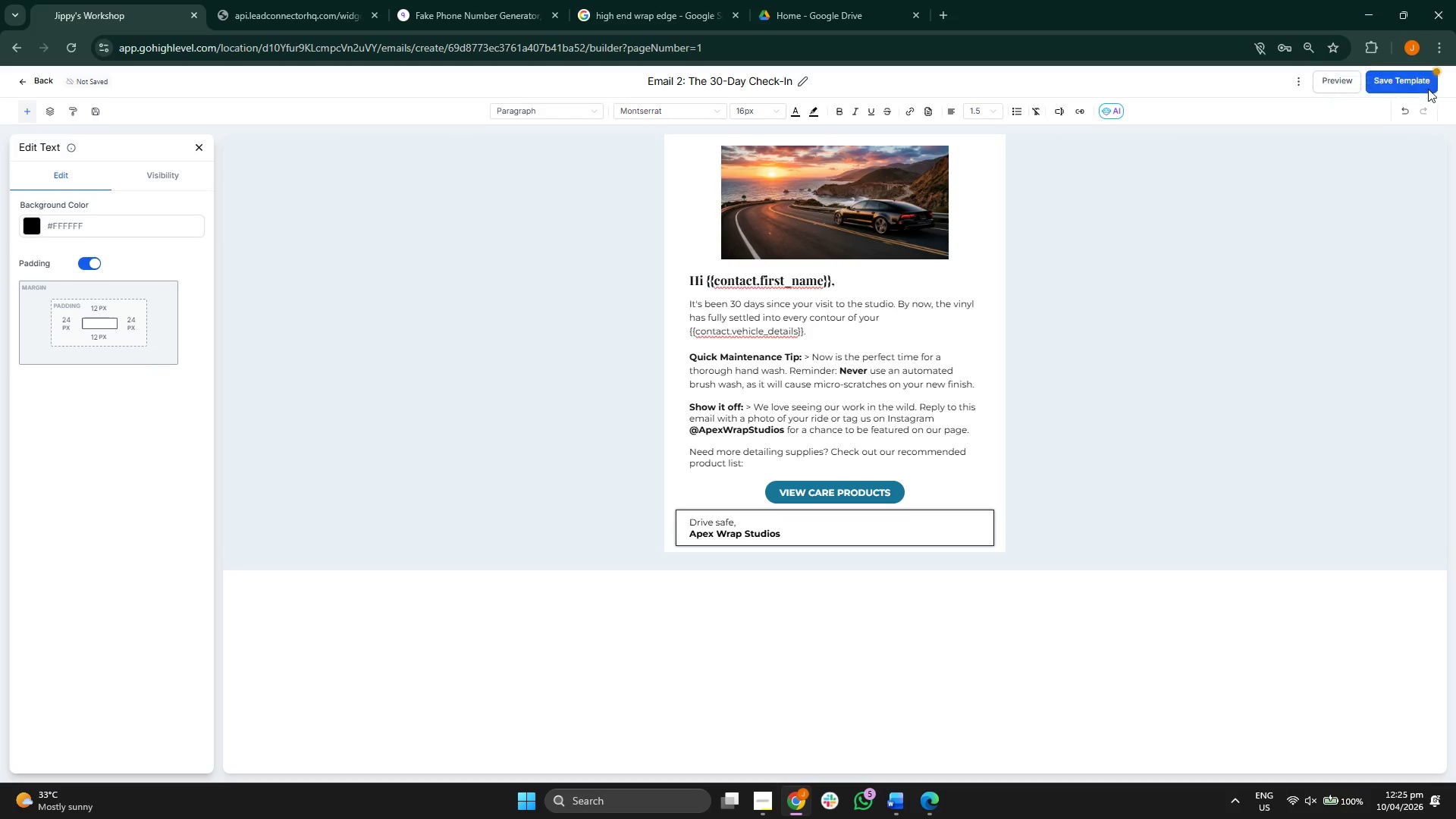 
left_click([1424, 86])
 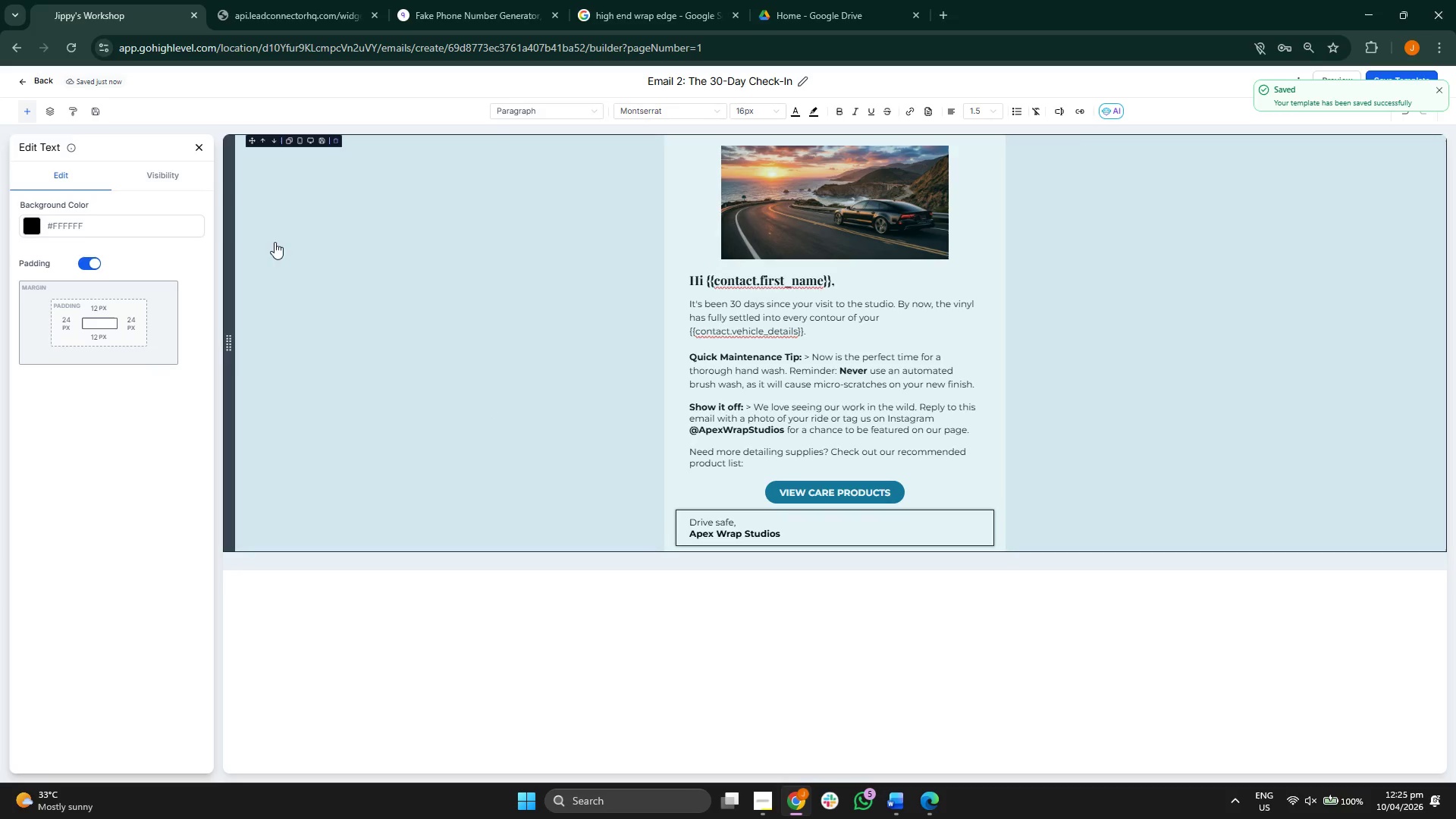 
left_click([199, 146])
 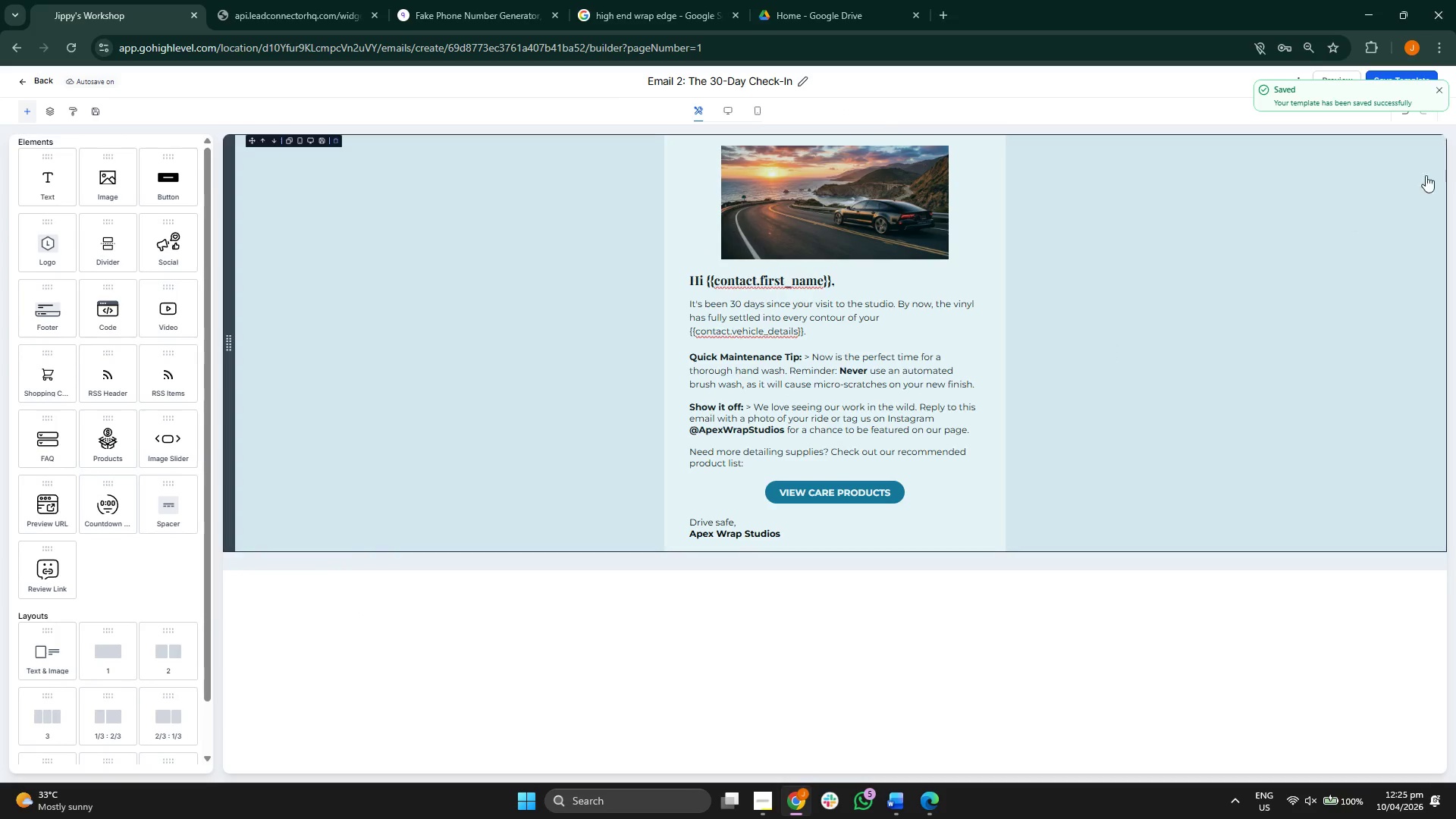 
left_click([1445, 89])
 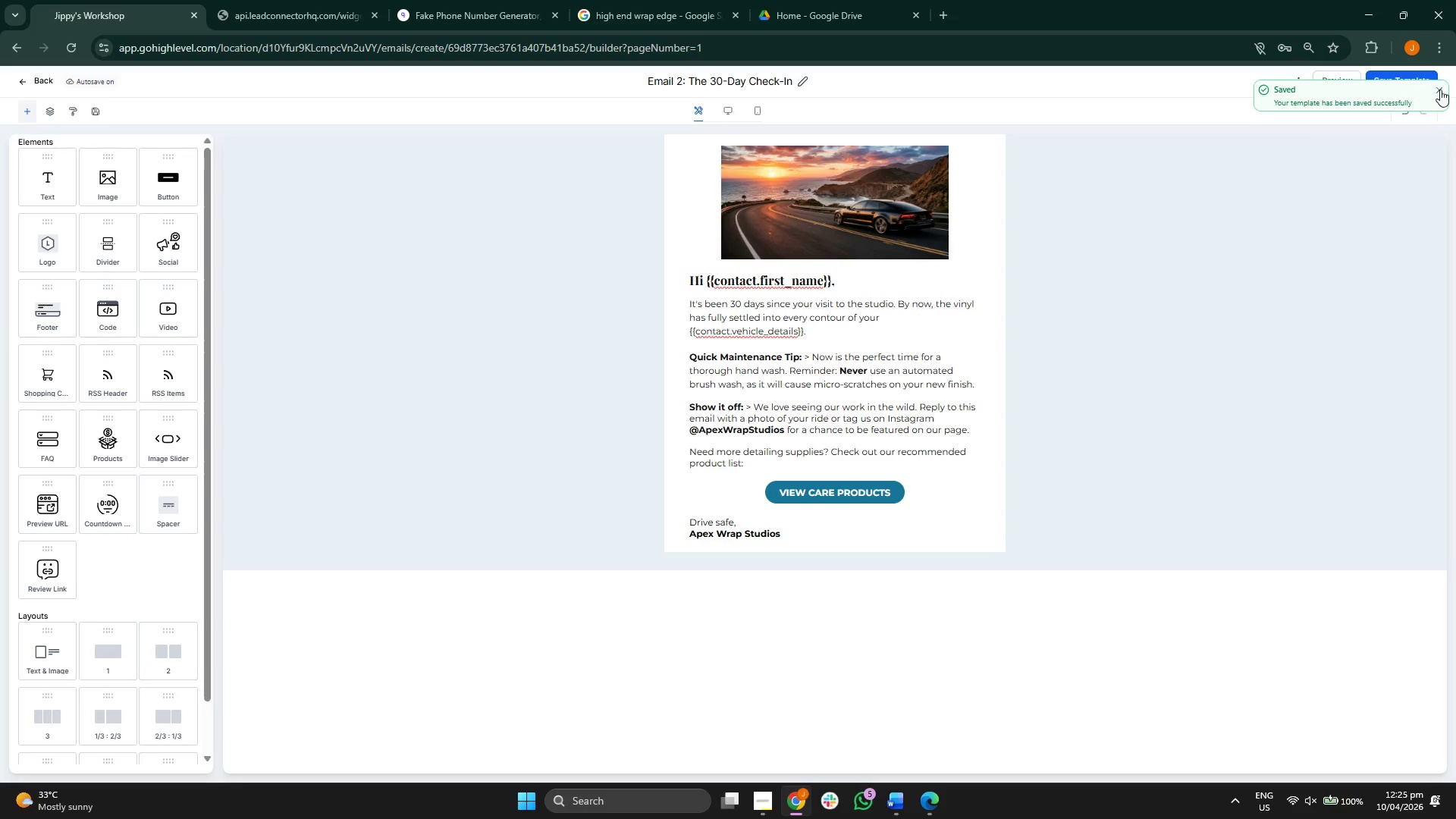 
left_click([1443, 89])
 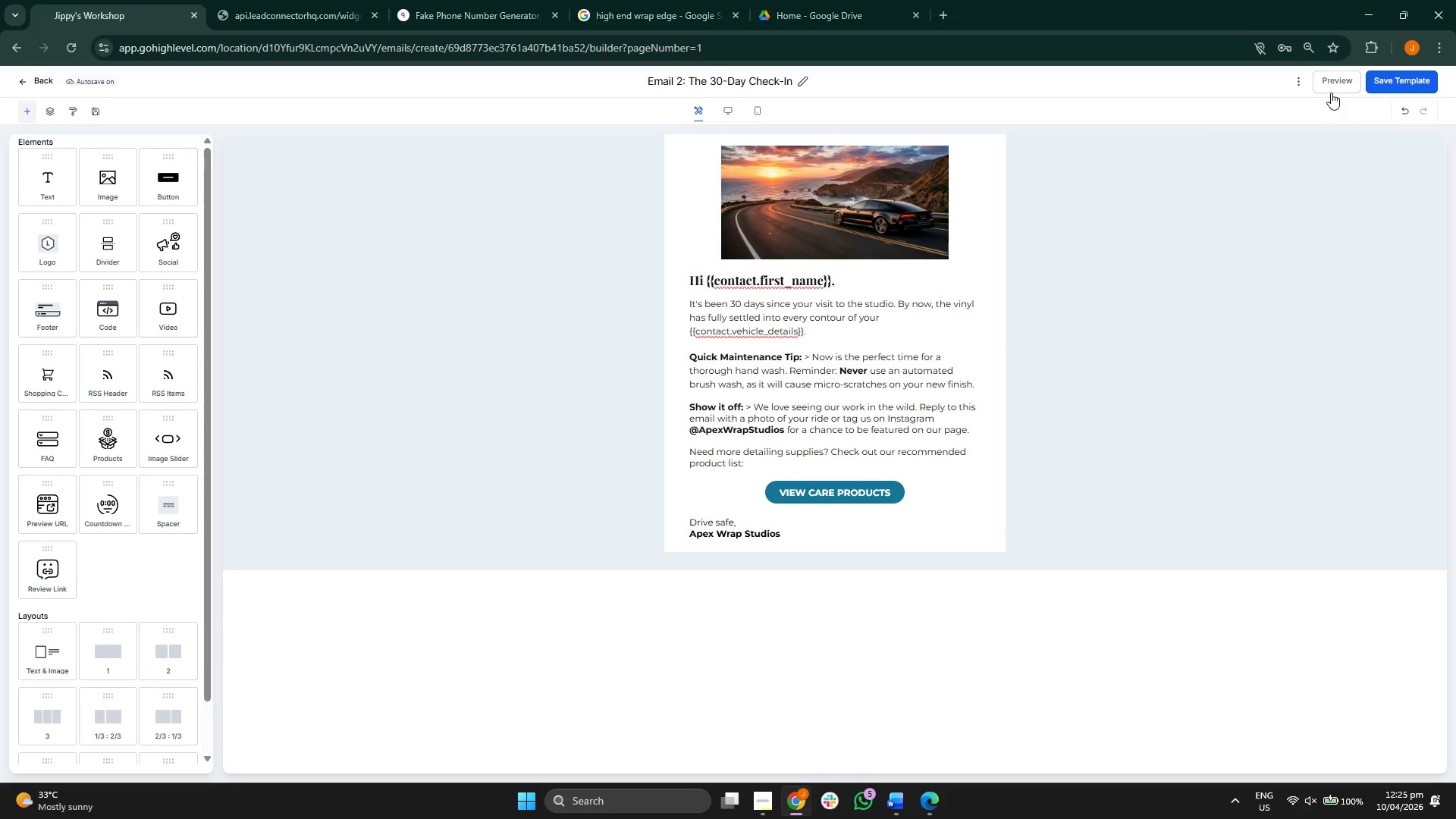 
left_click([1341, 81])
 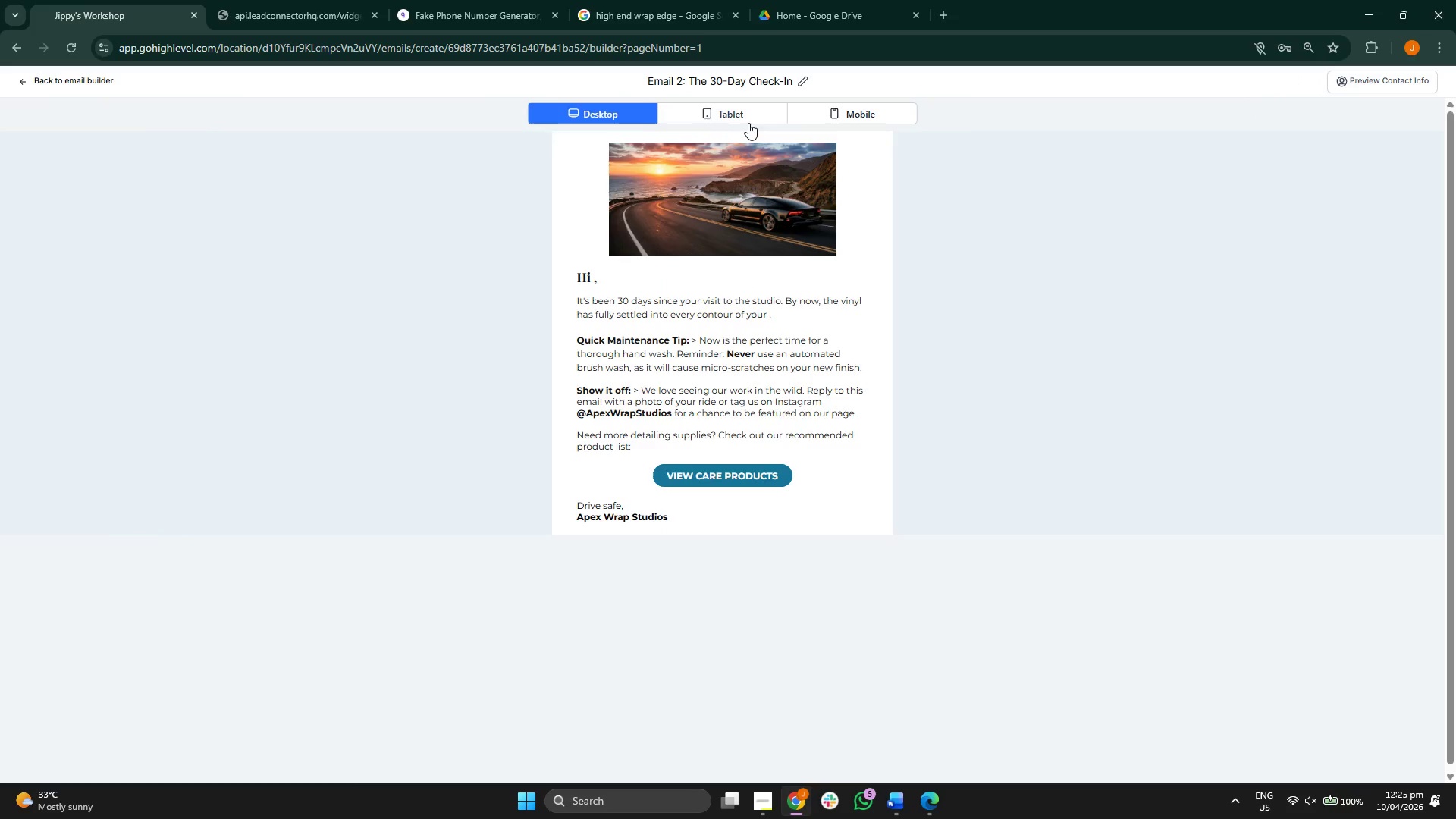 
double_click([854, 111])
 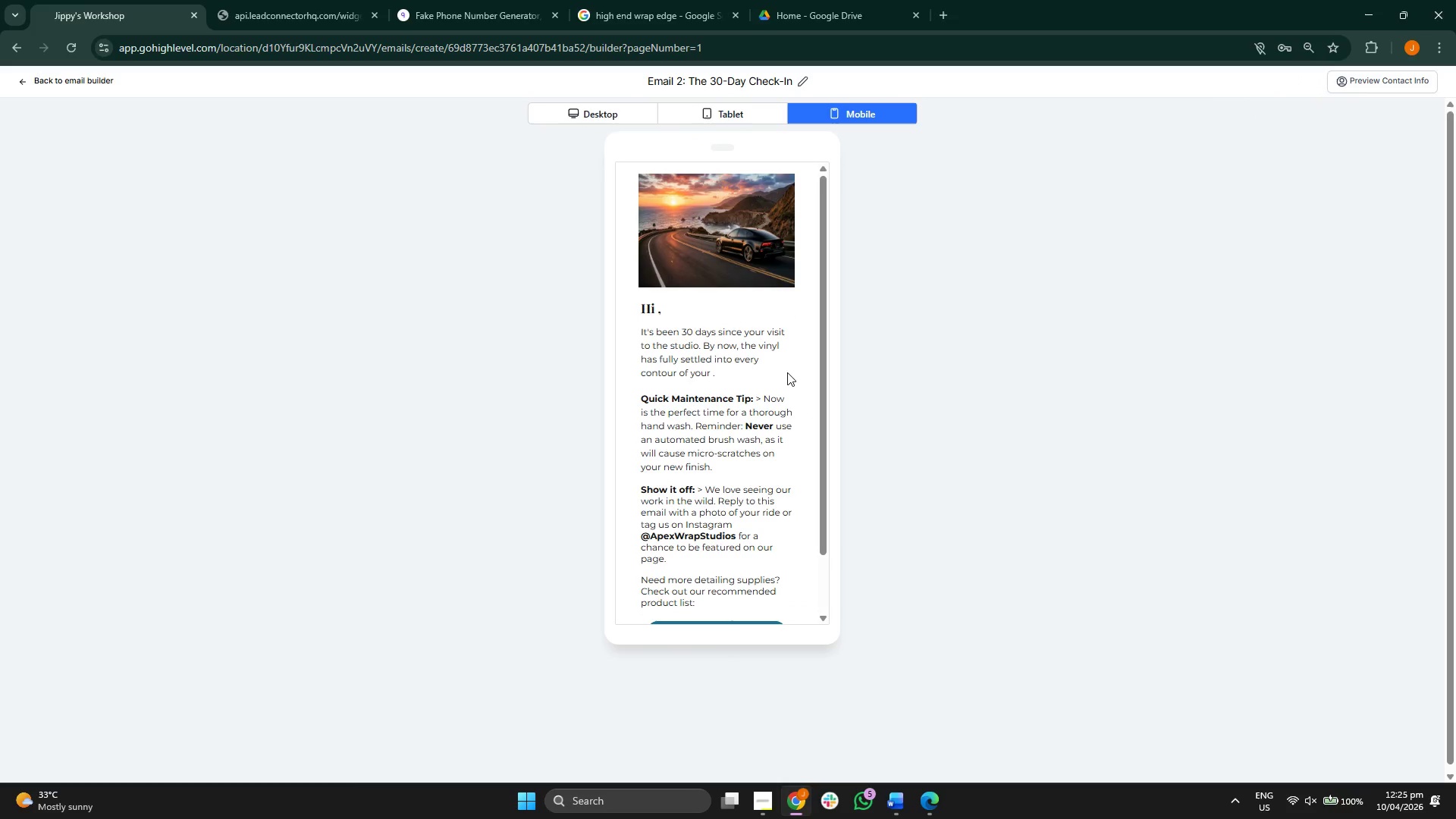 
scroll: coordinate [783, 381], scroll_direction: down, amount: 4.0
 